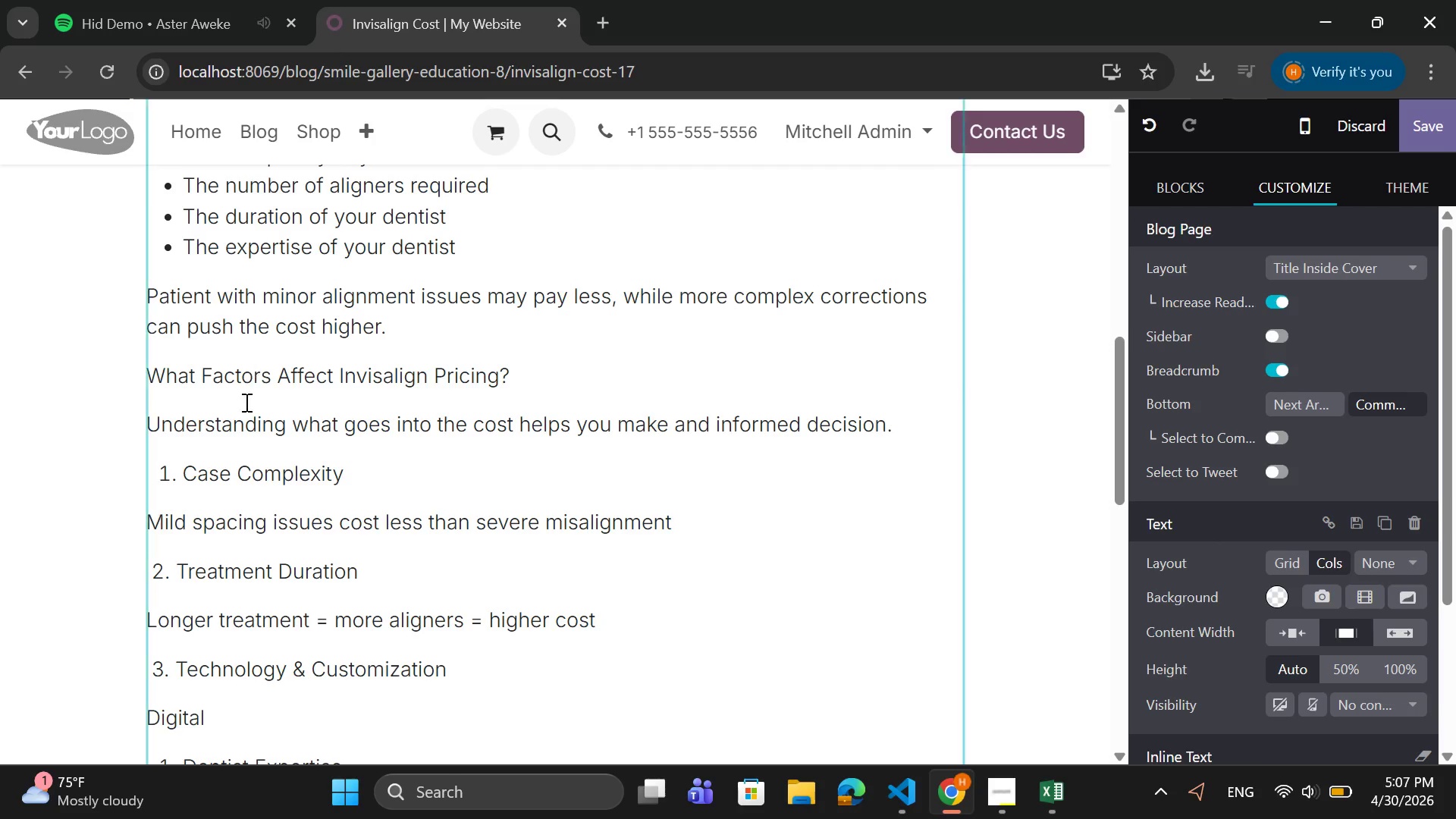 
left_click([234, 726])
 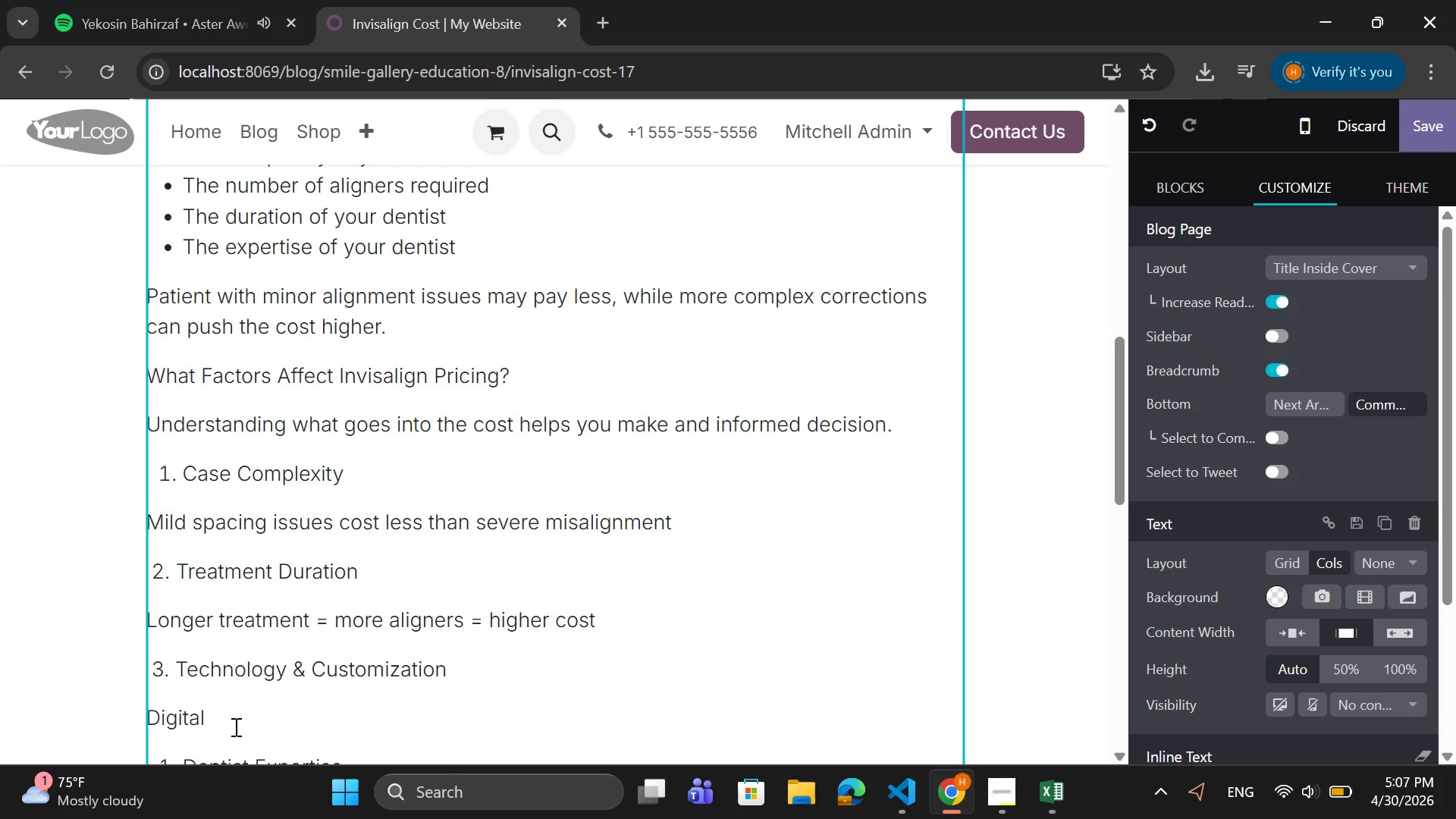 
type( scans and custom trays increase precision )
key(Backspace)
type(-but also cost)
 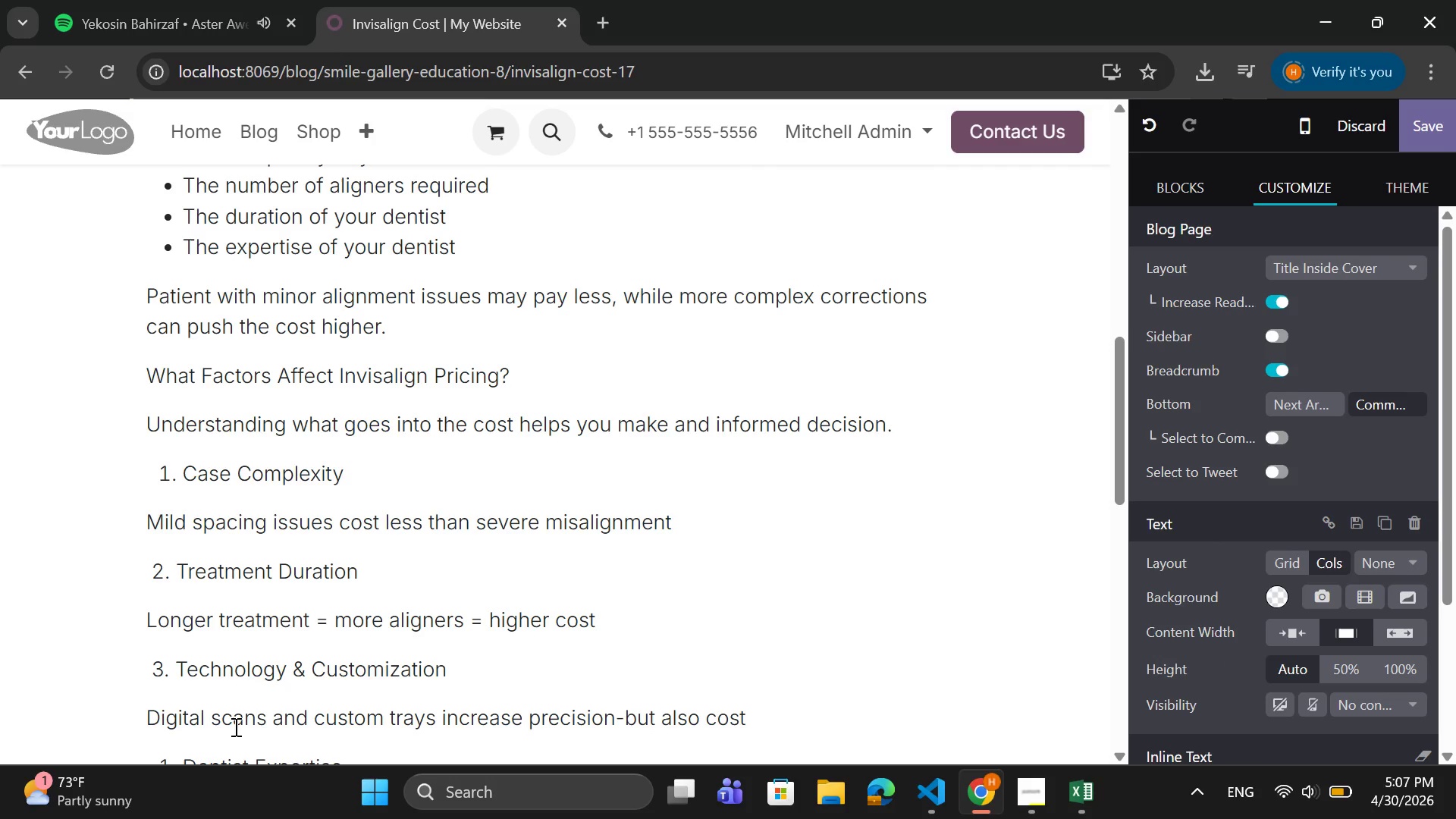 
key(ArrowDown)
 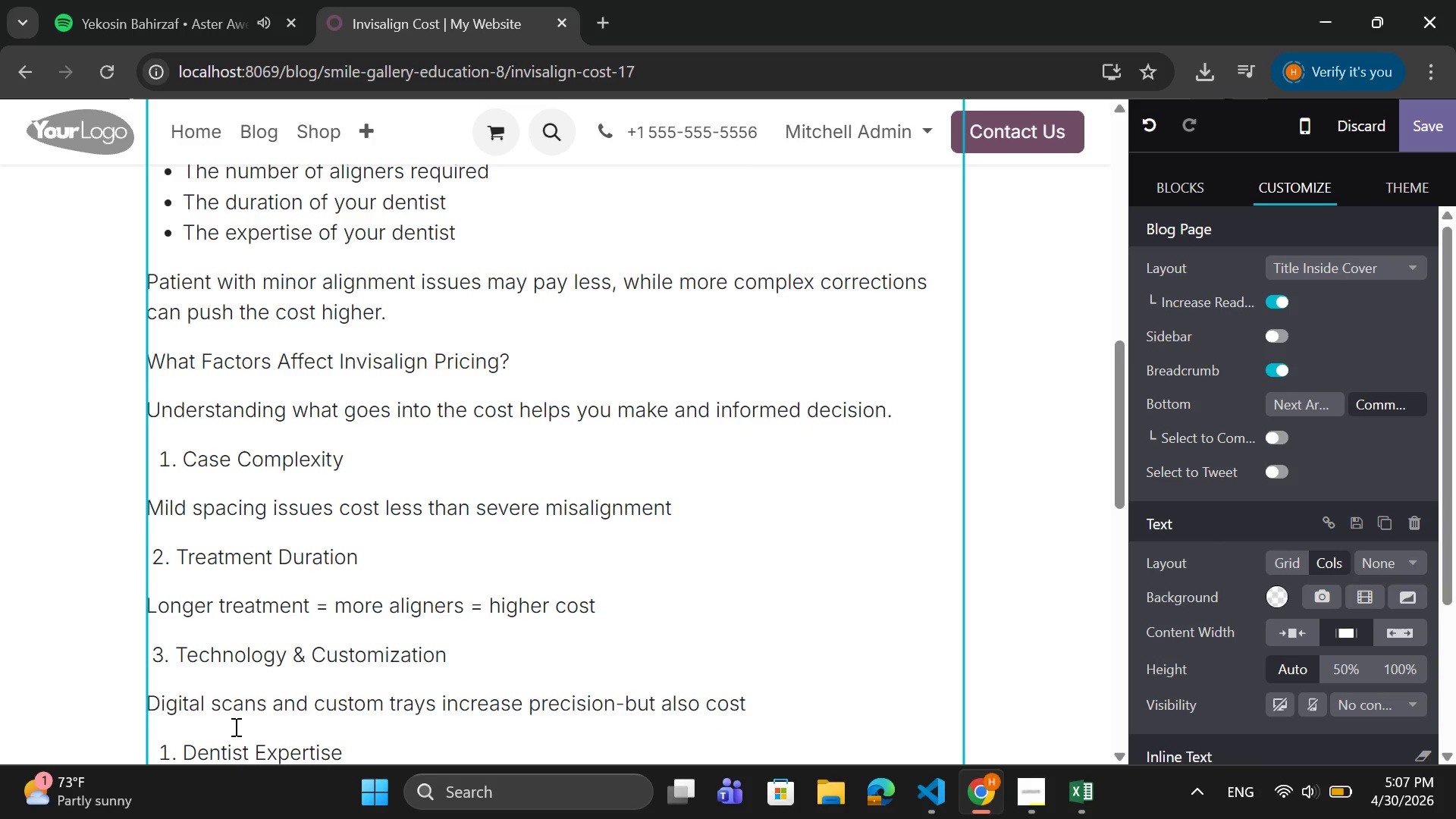 
scroll: coordinate [235, 726], scroll_direction: down, amount: 1.0
 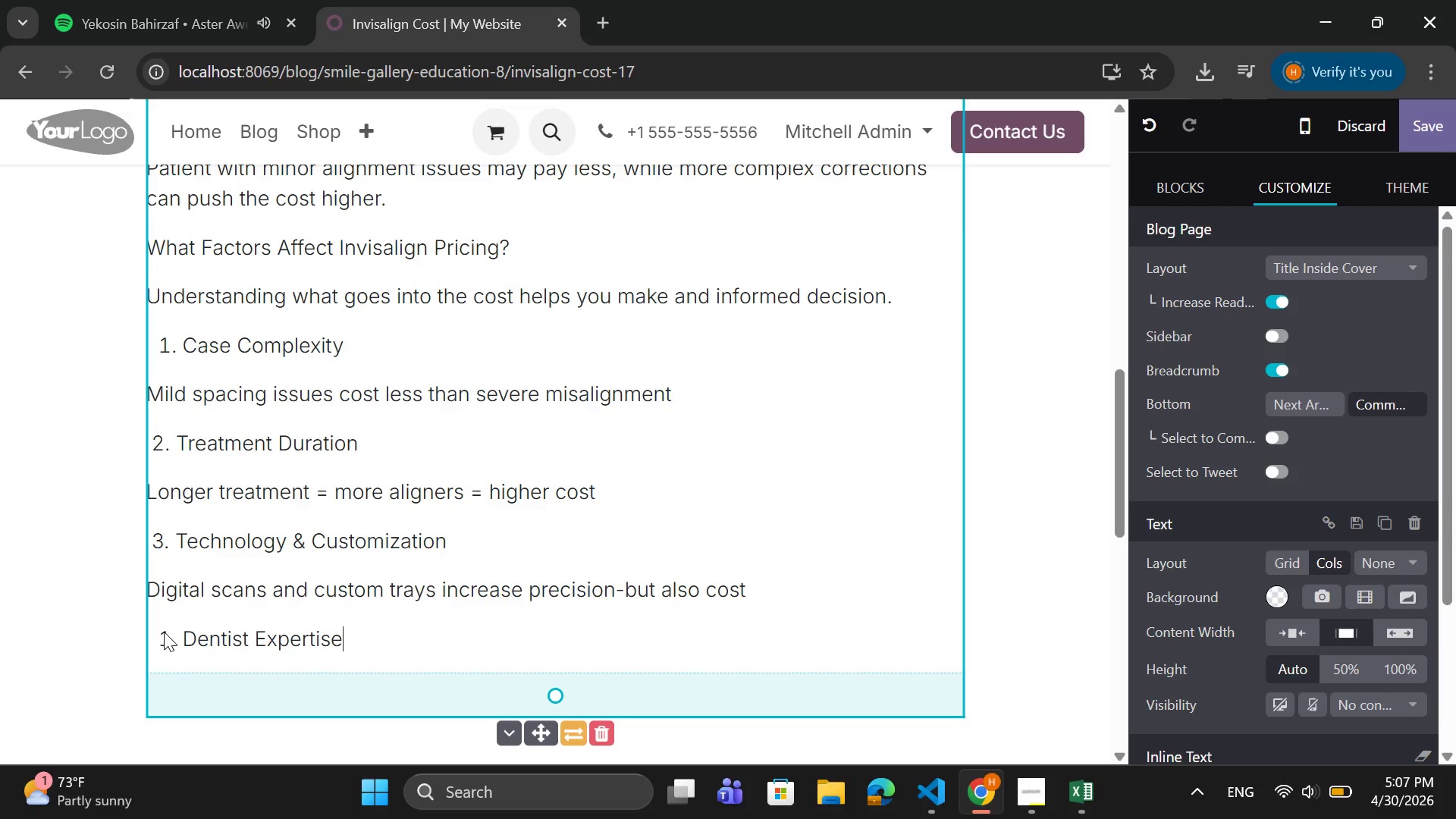 
left_click([169, 632])
 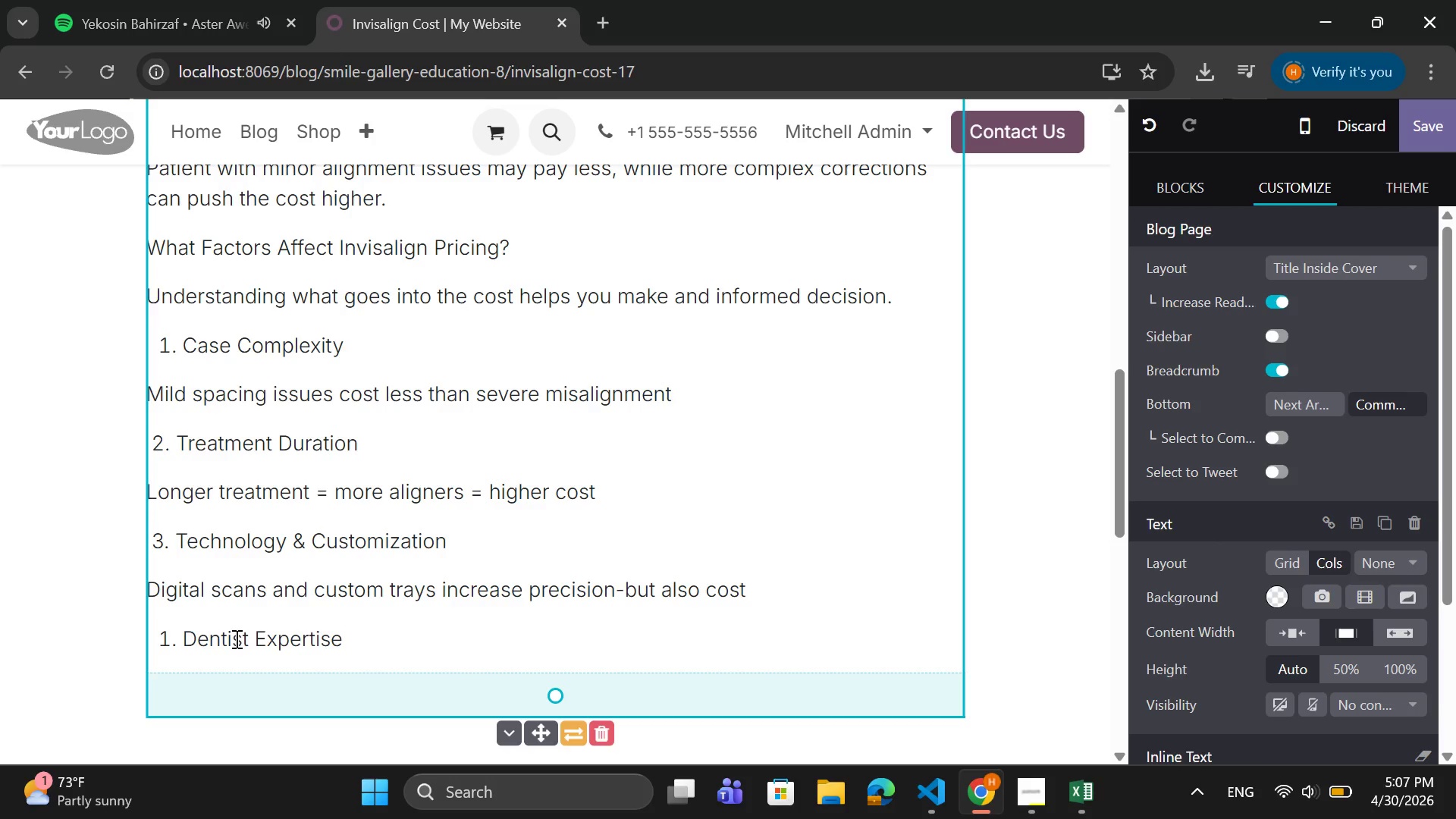 
key(Backspace)
 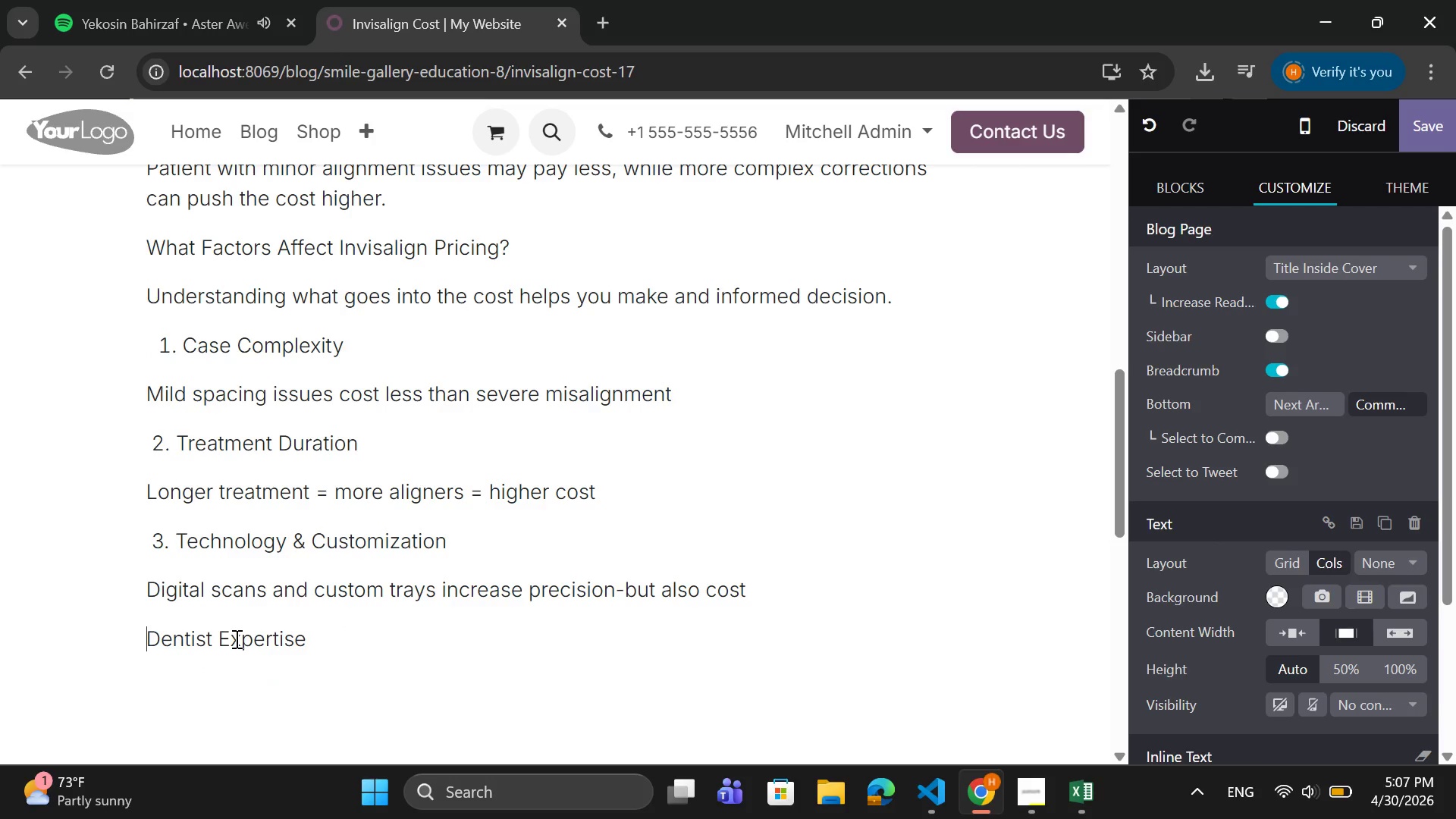 
key(Space)
 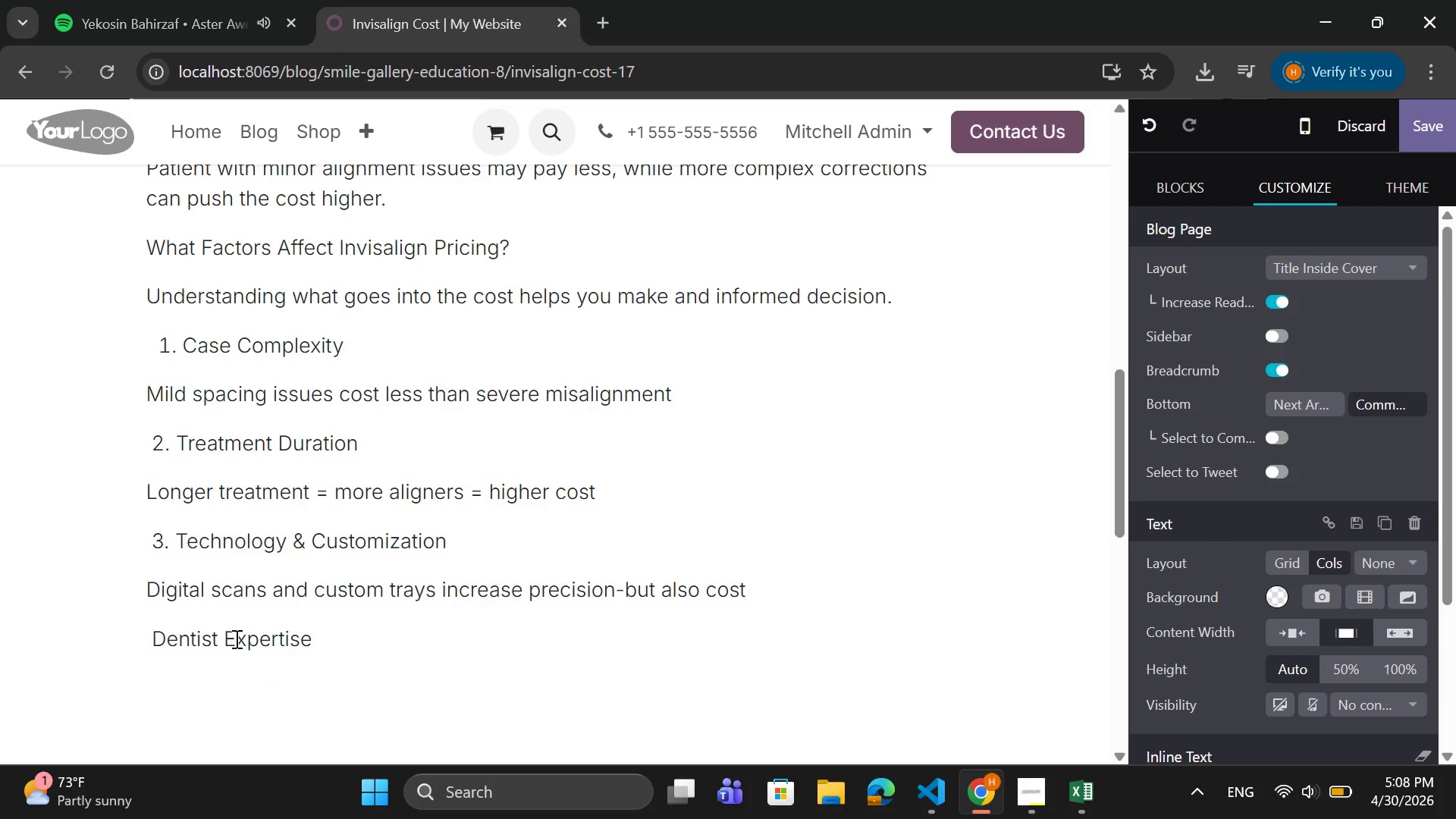 
key(4)
 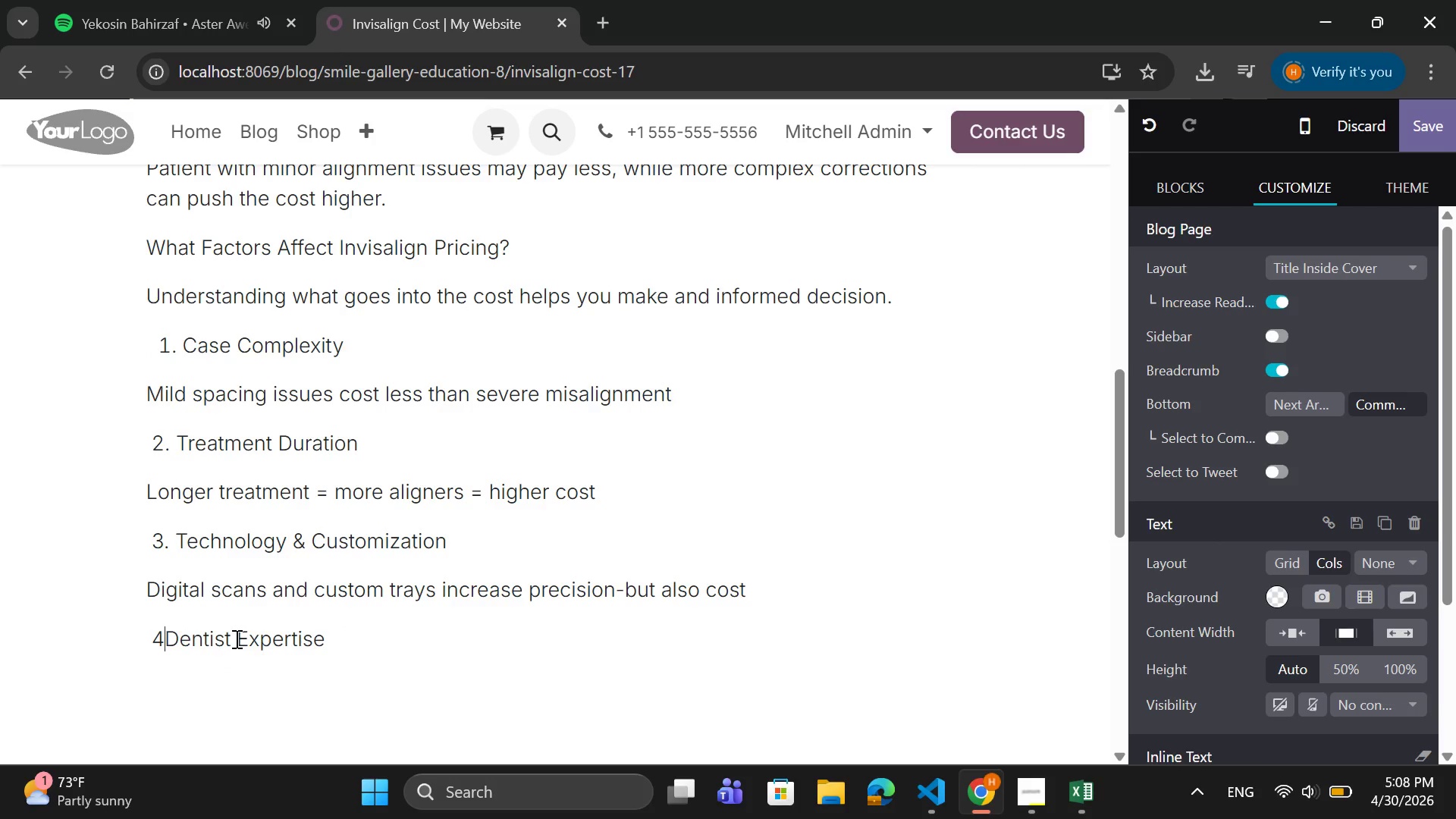 
key(Period)
 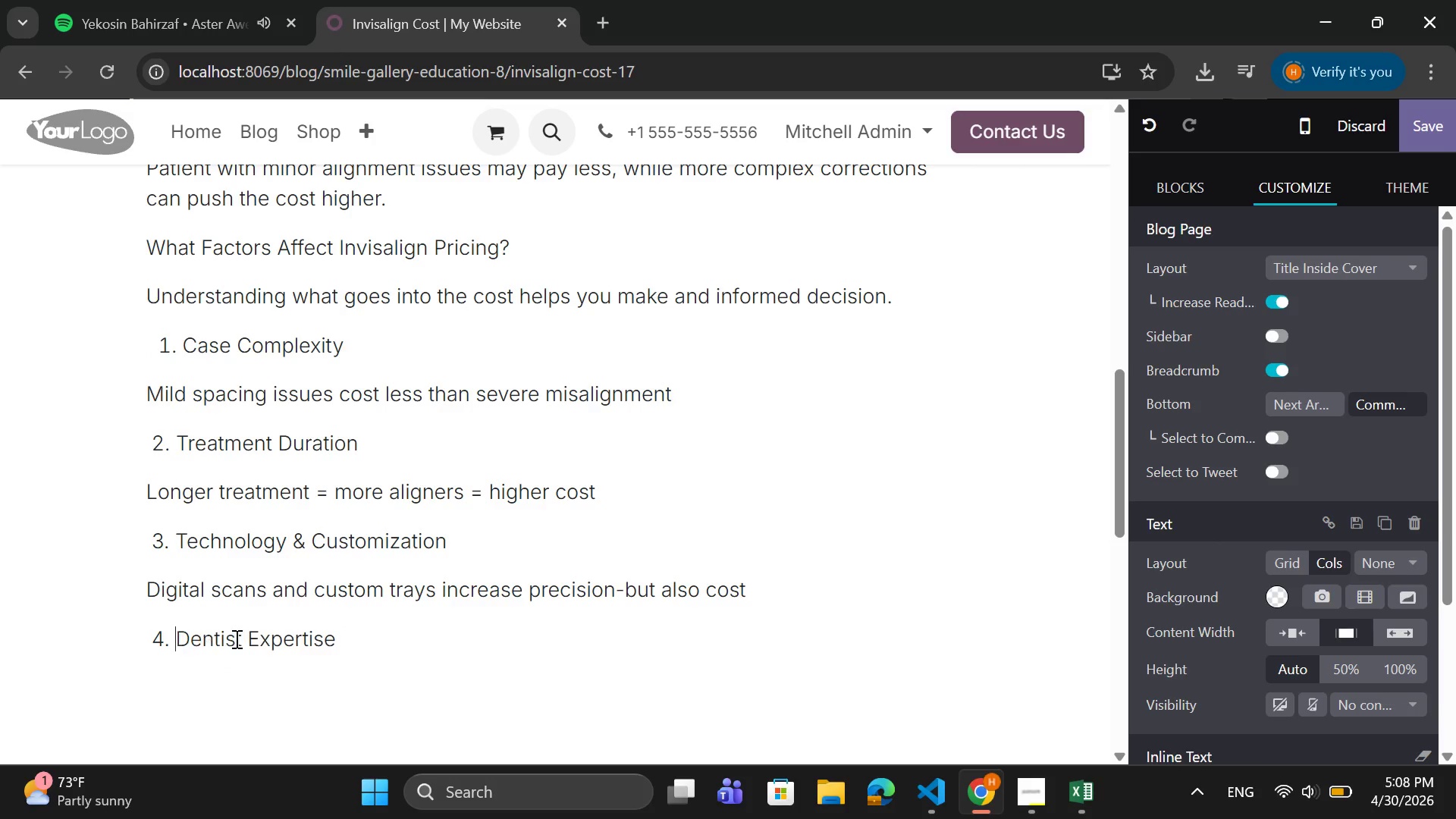 
key(Space)
 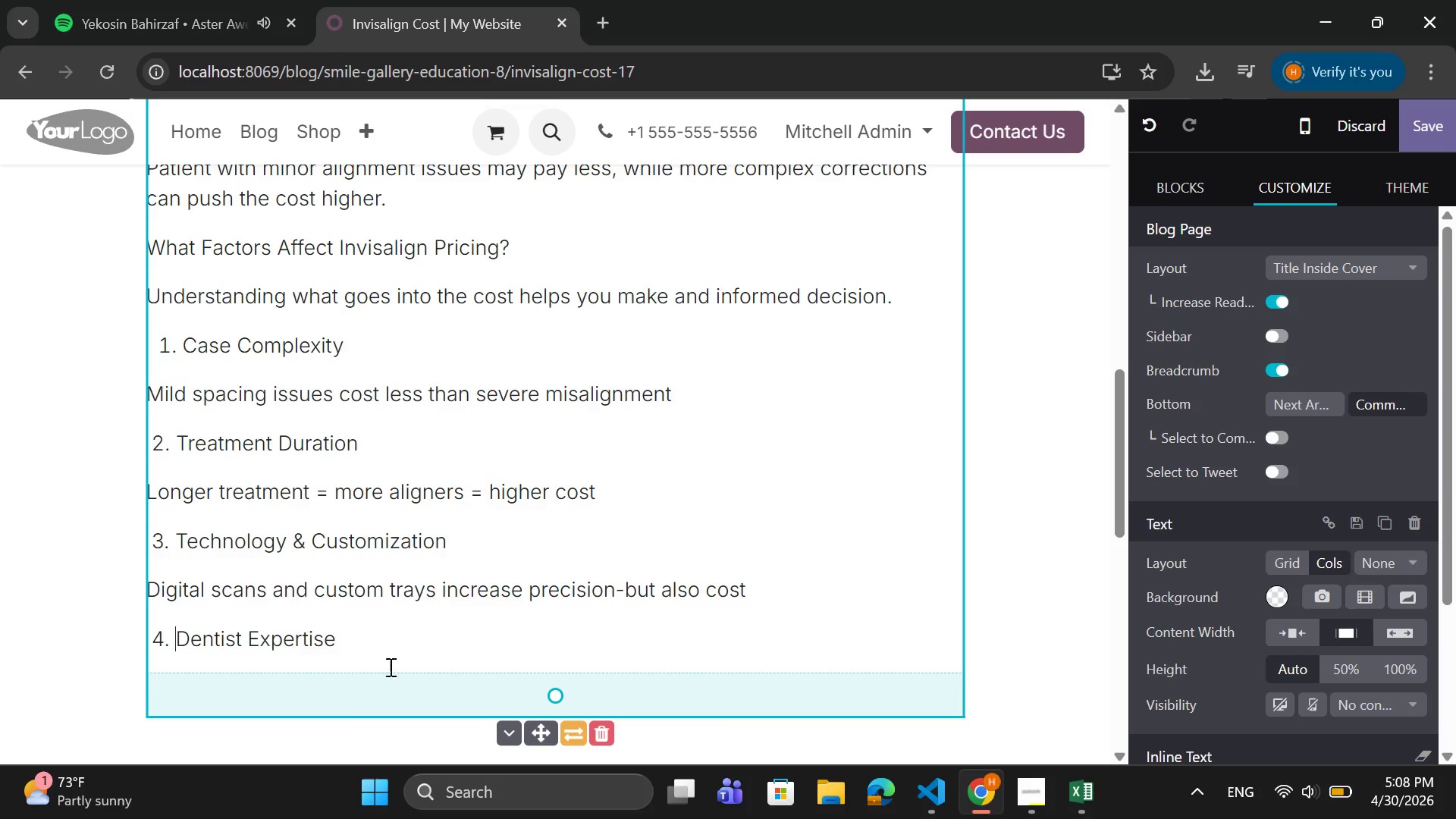 
left_click([346, 632])
 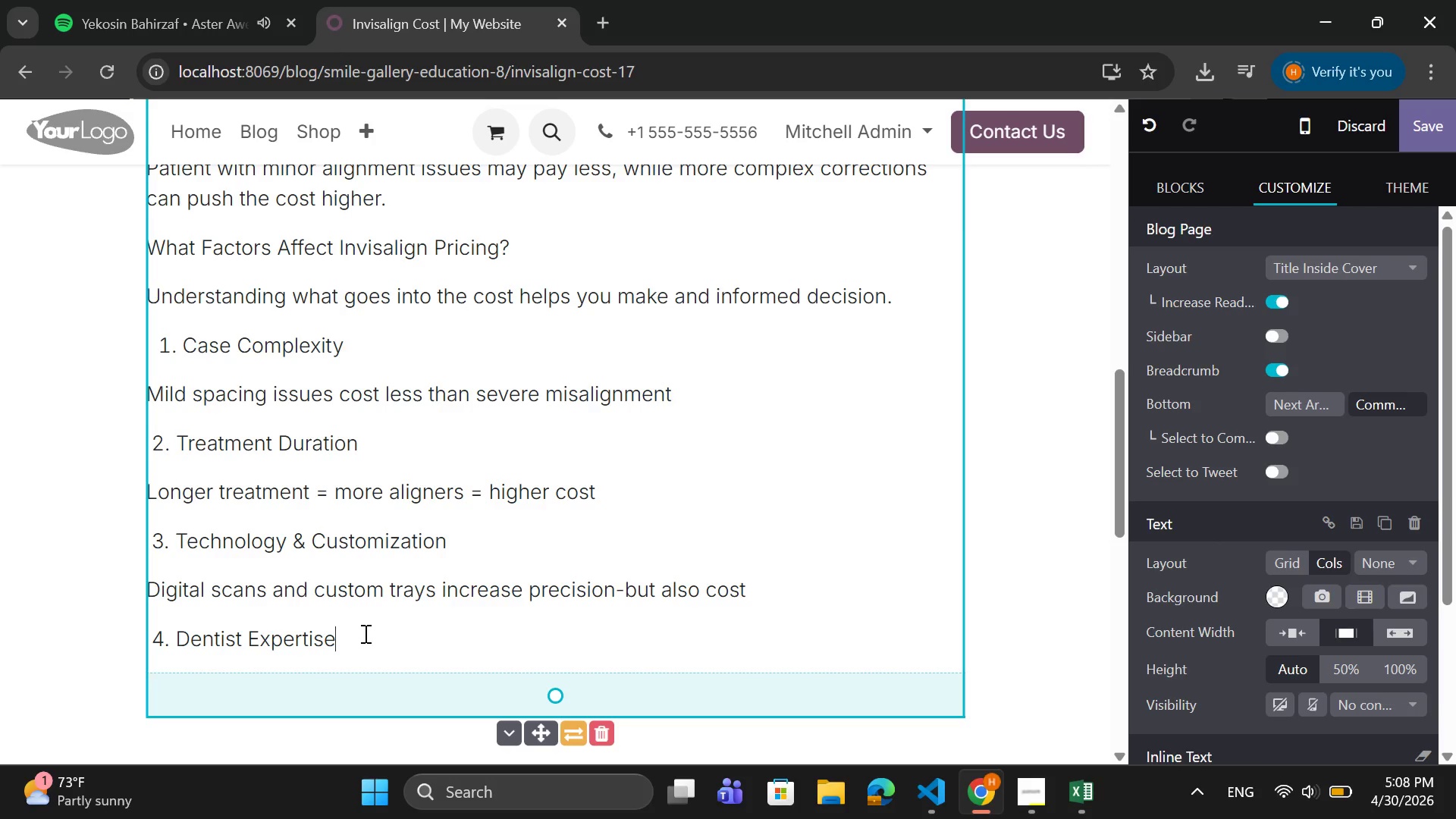 
key(Enter)
 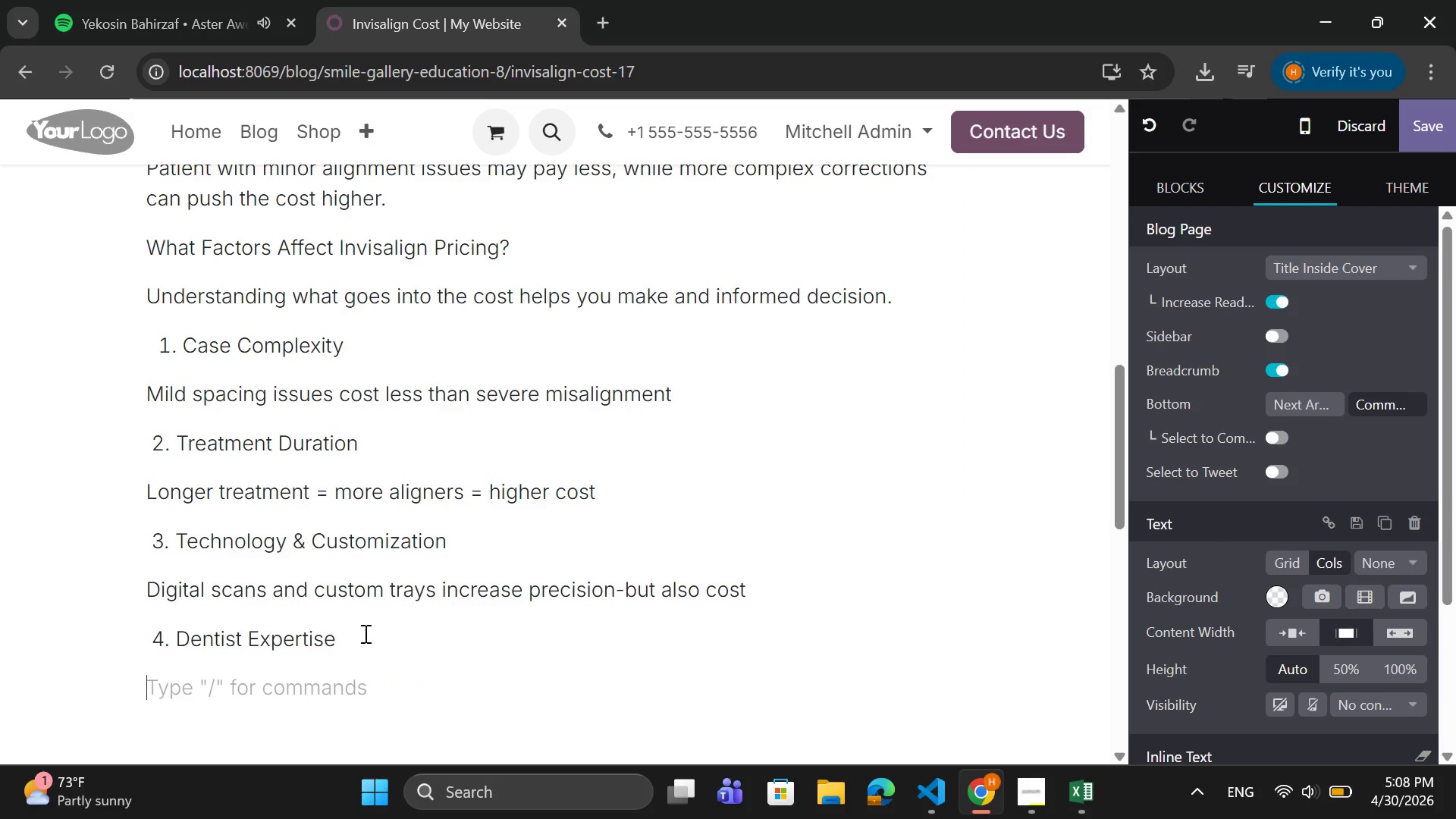 
key(Space)
 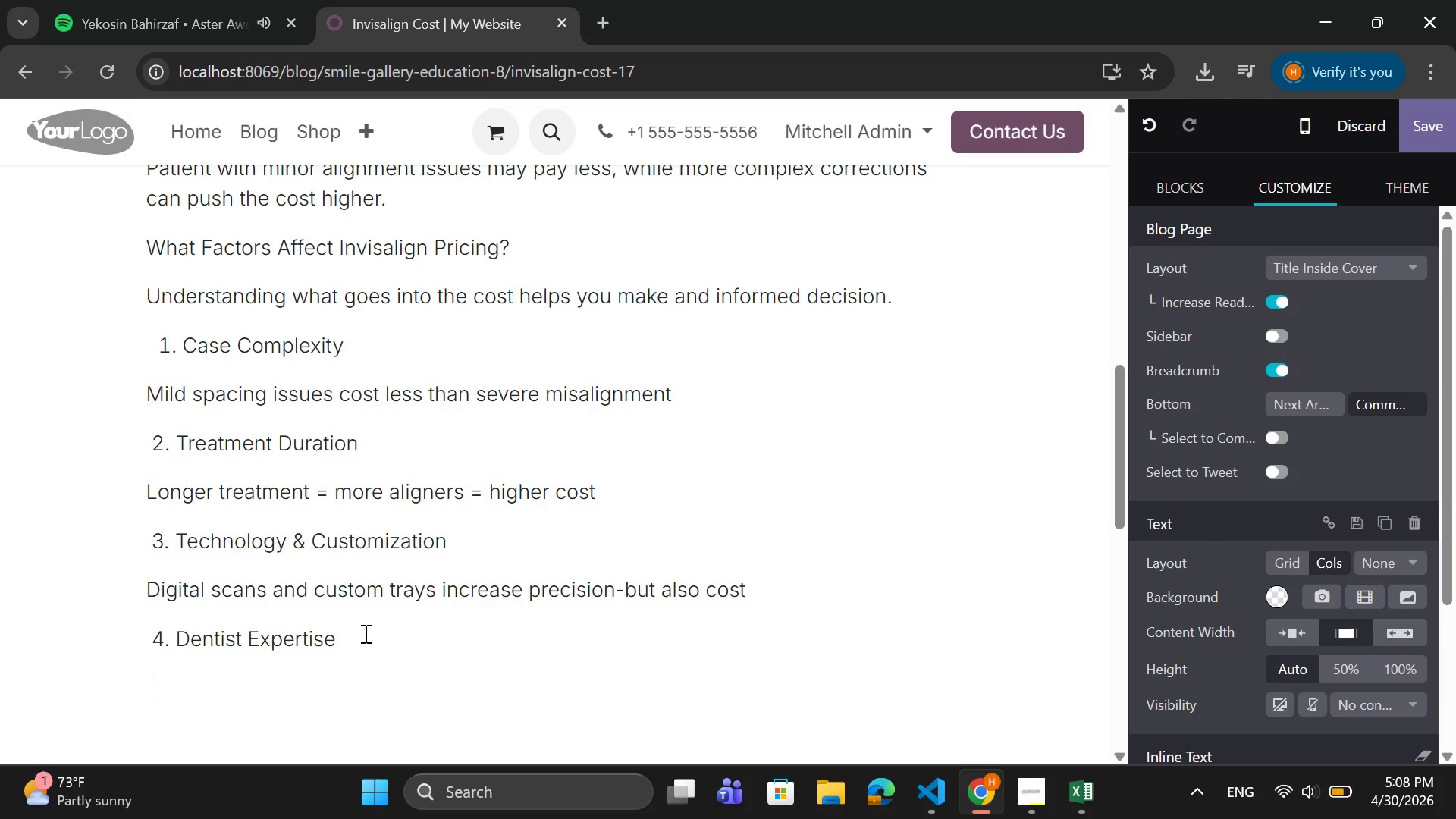 
key(Space)
 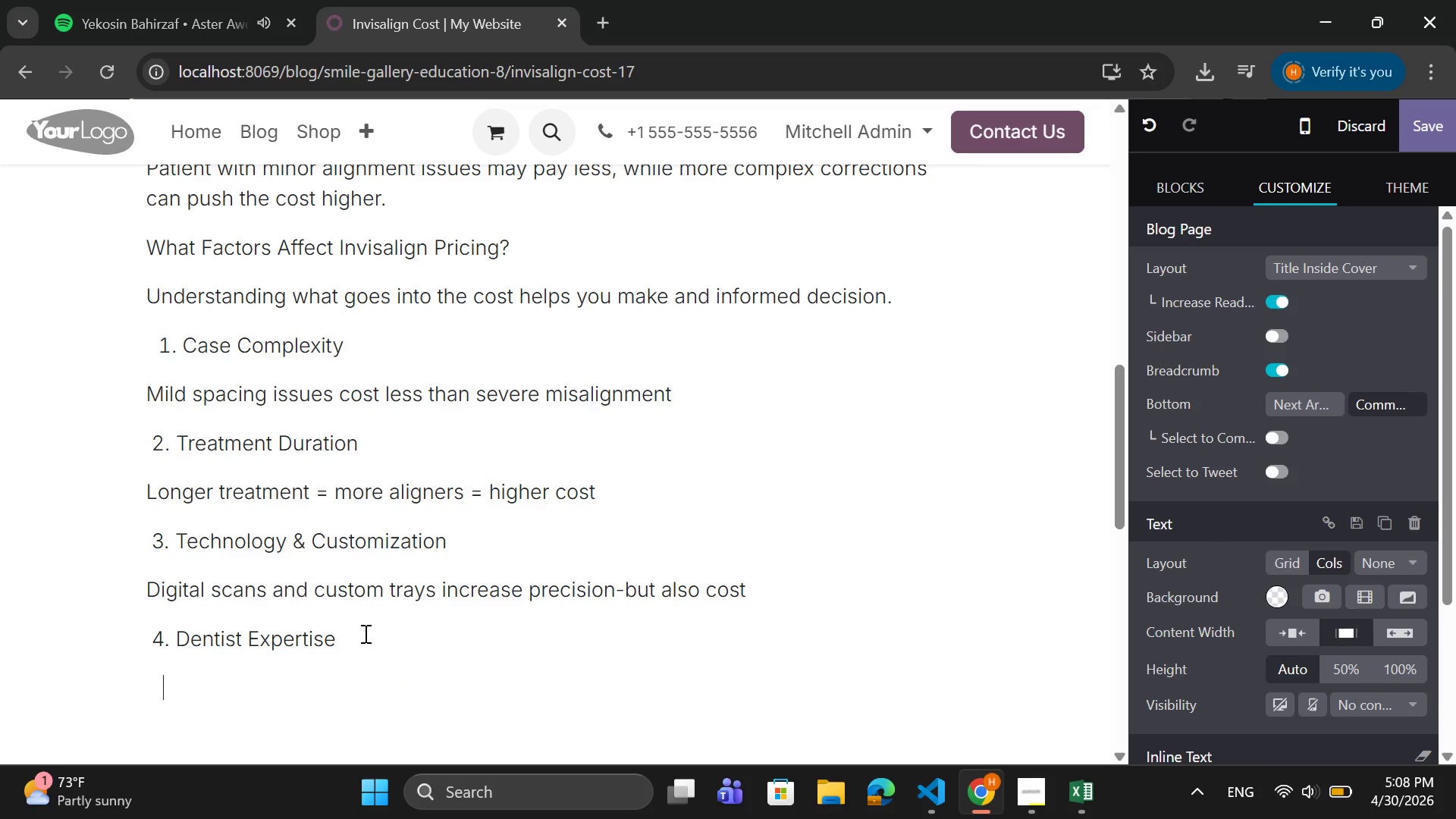 
key(Space)
 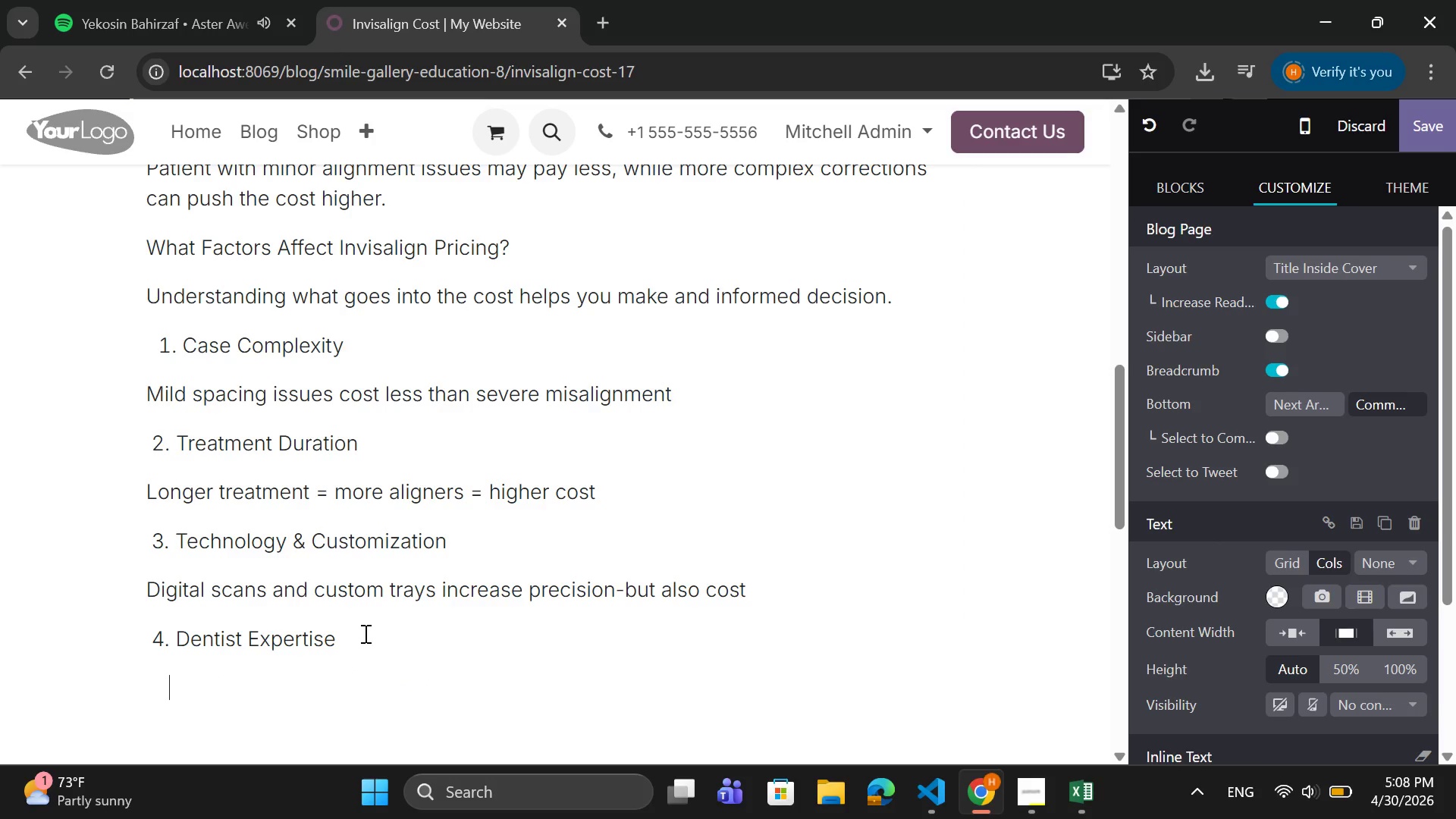 
key(Space)
 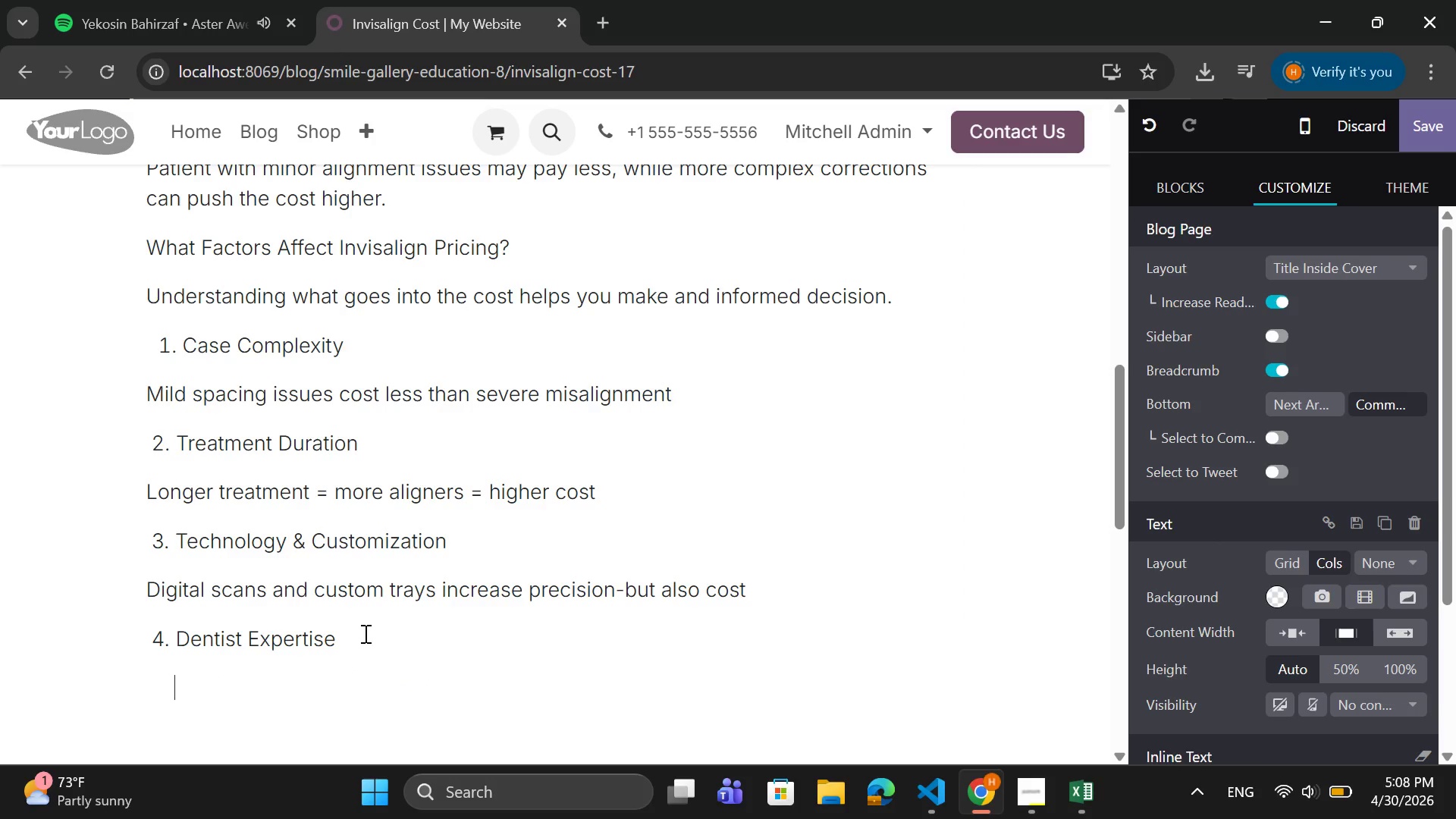 
key(Space)
 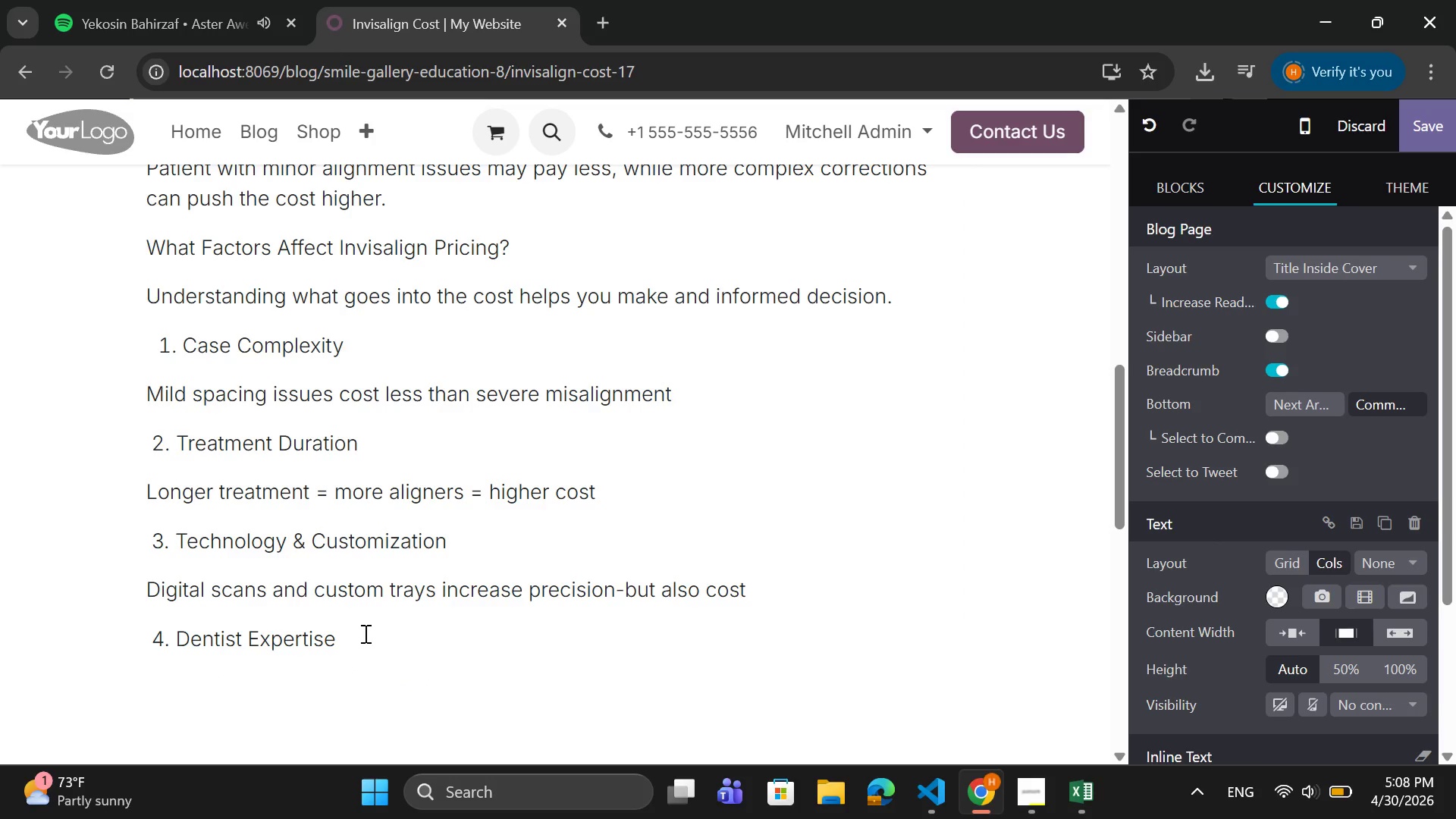 
key(Backspace)
key(Backspace)
key(Backspace)
key(Backspace)
key(Backspace)
key(Tab)
type(Highly experienced cosmotics)
key(Backspace)
key(Backspace)
key(Backspace)
key(Backspace)
key(Backspace)
type(etic dentists may charge more, but results are og)
key(Backspace)
type(ften superior.)
 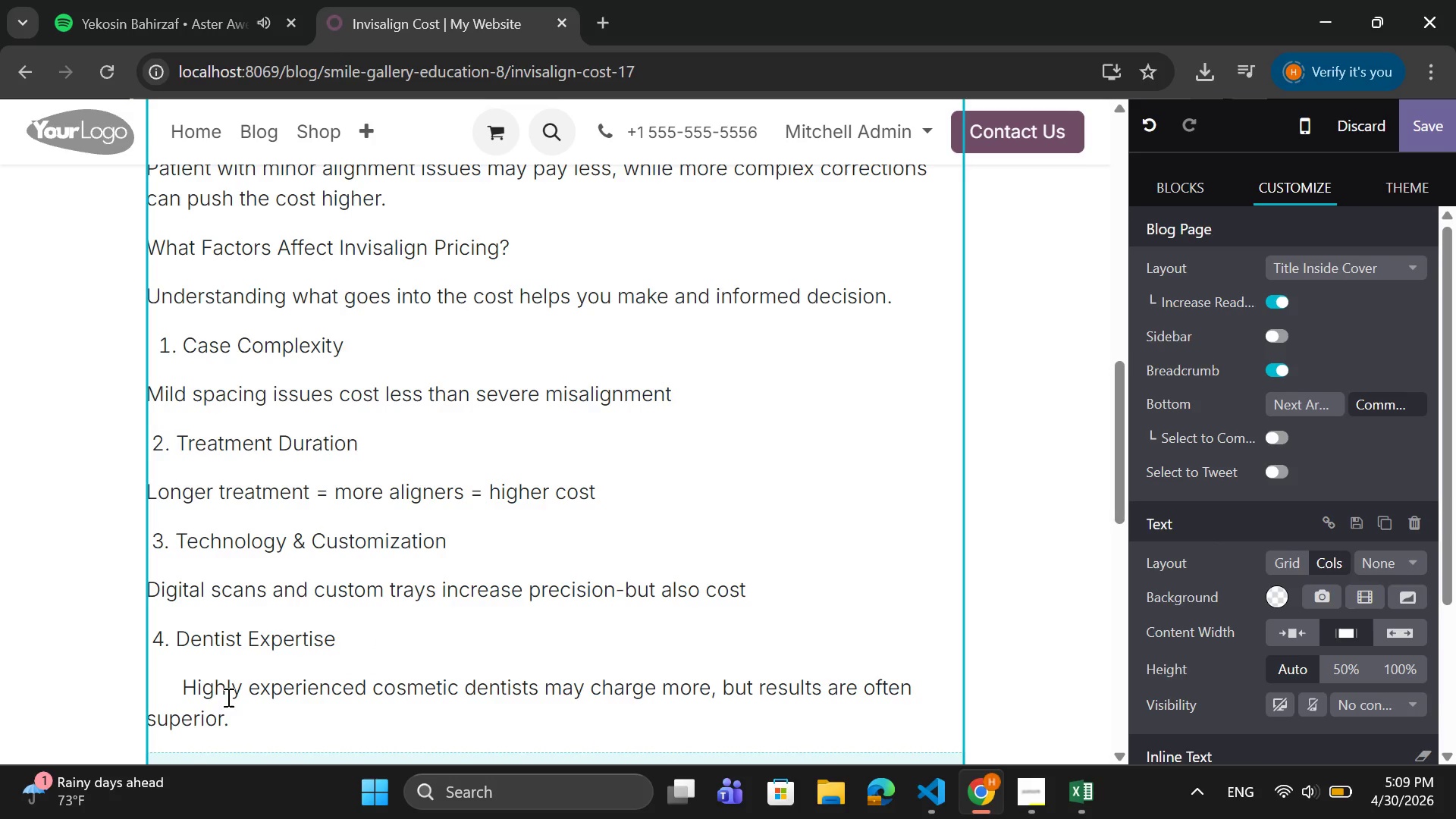 
left_click([182, 681])
 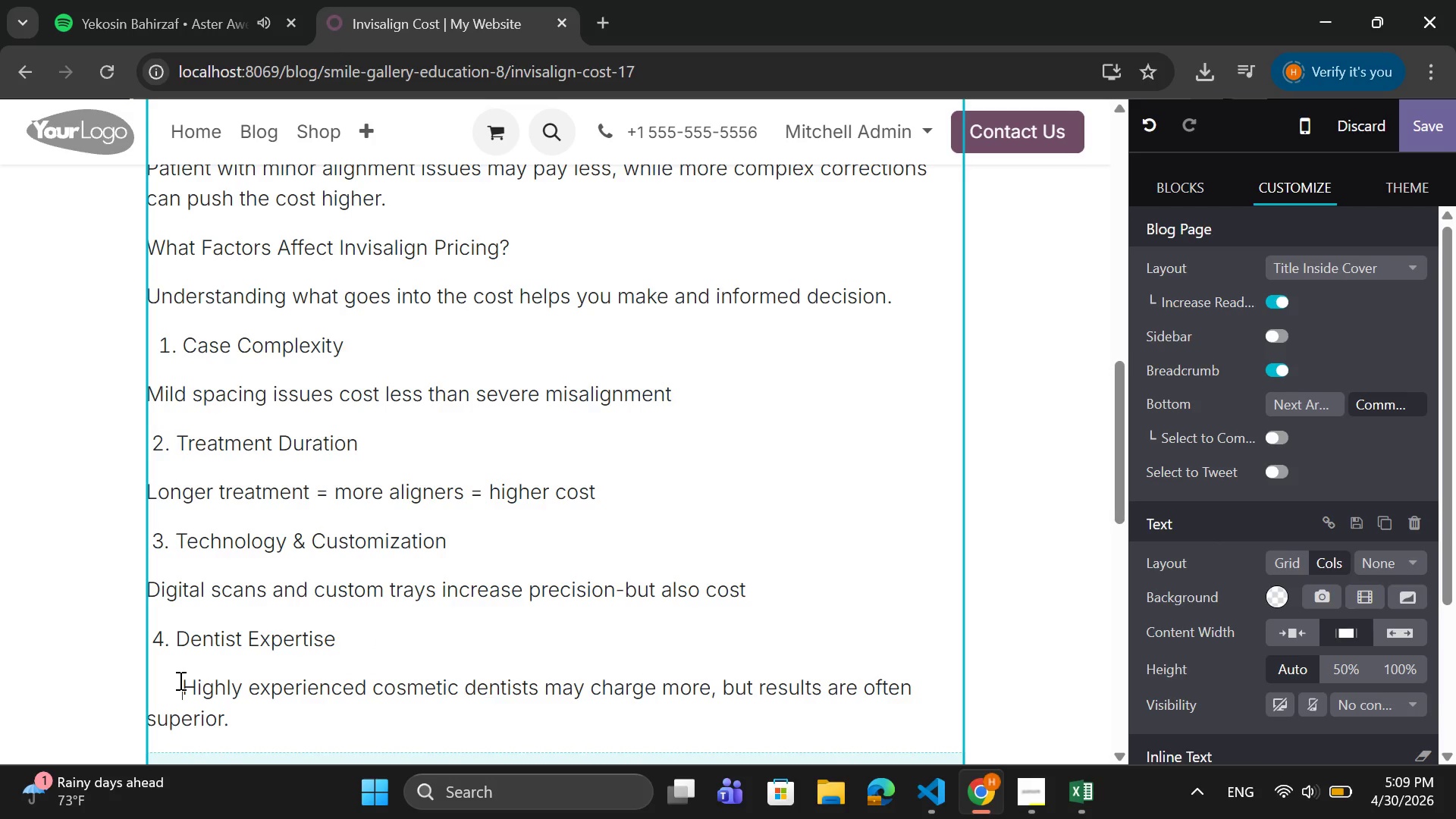 
key(Backspace)
 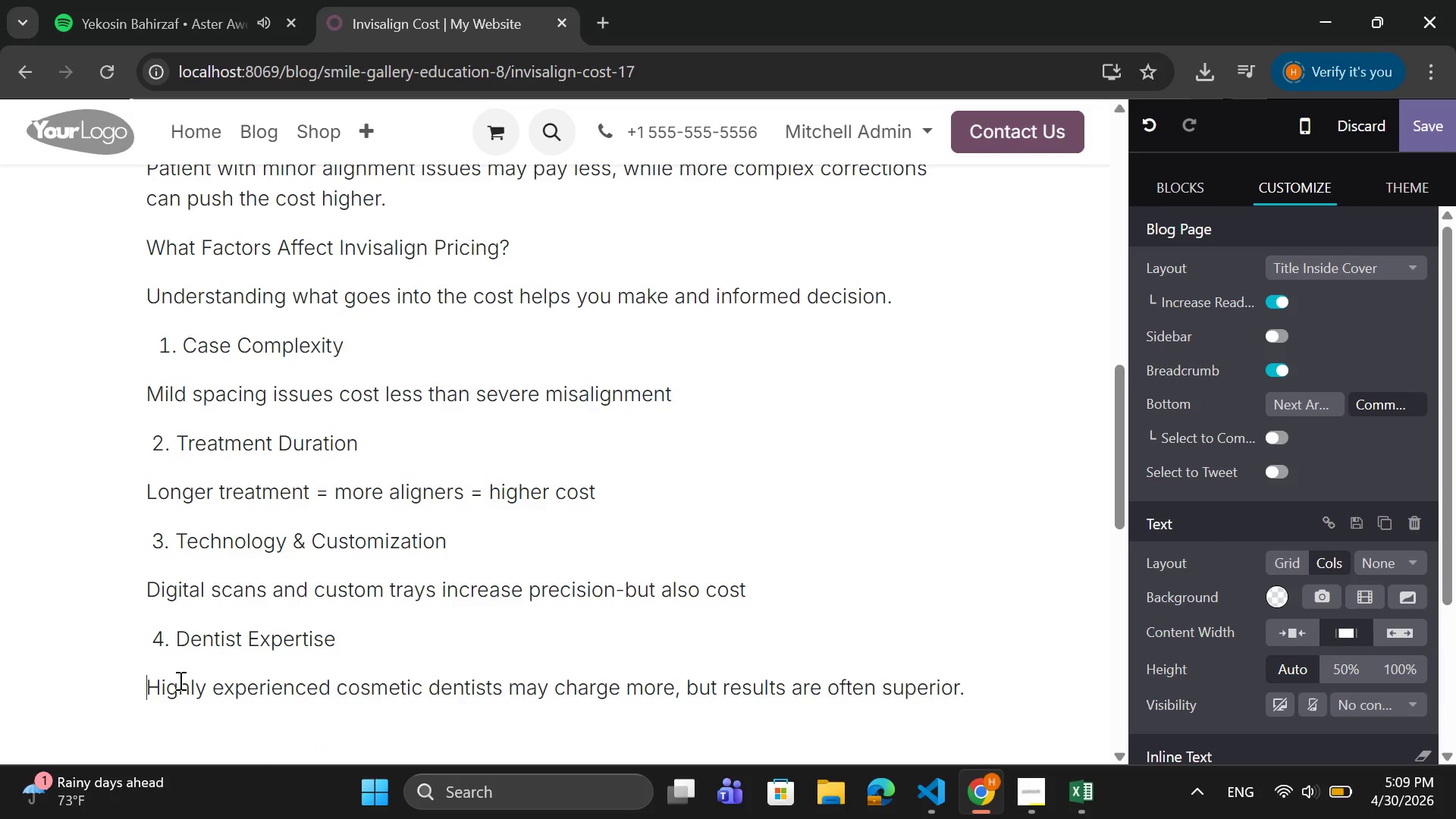 
wait(5.17)
 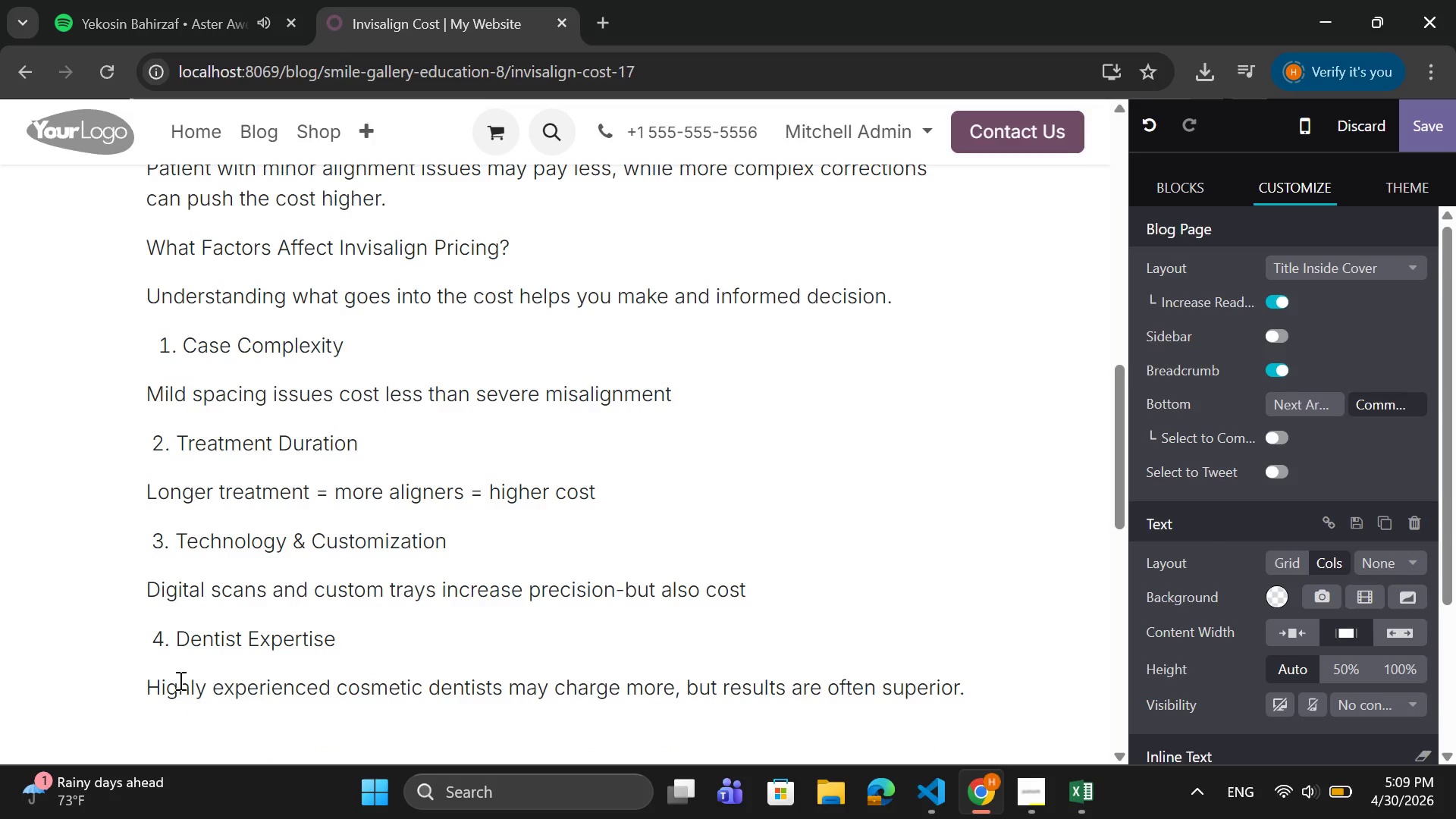 
scroll: coordinate [440, 495], scroll_direction: up, amount: 6.0
 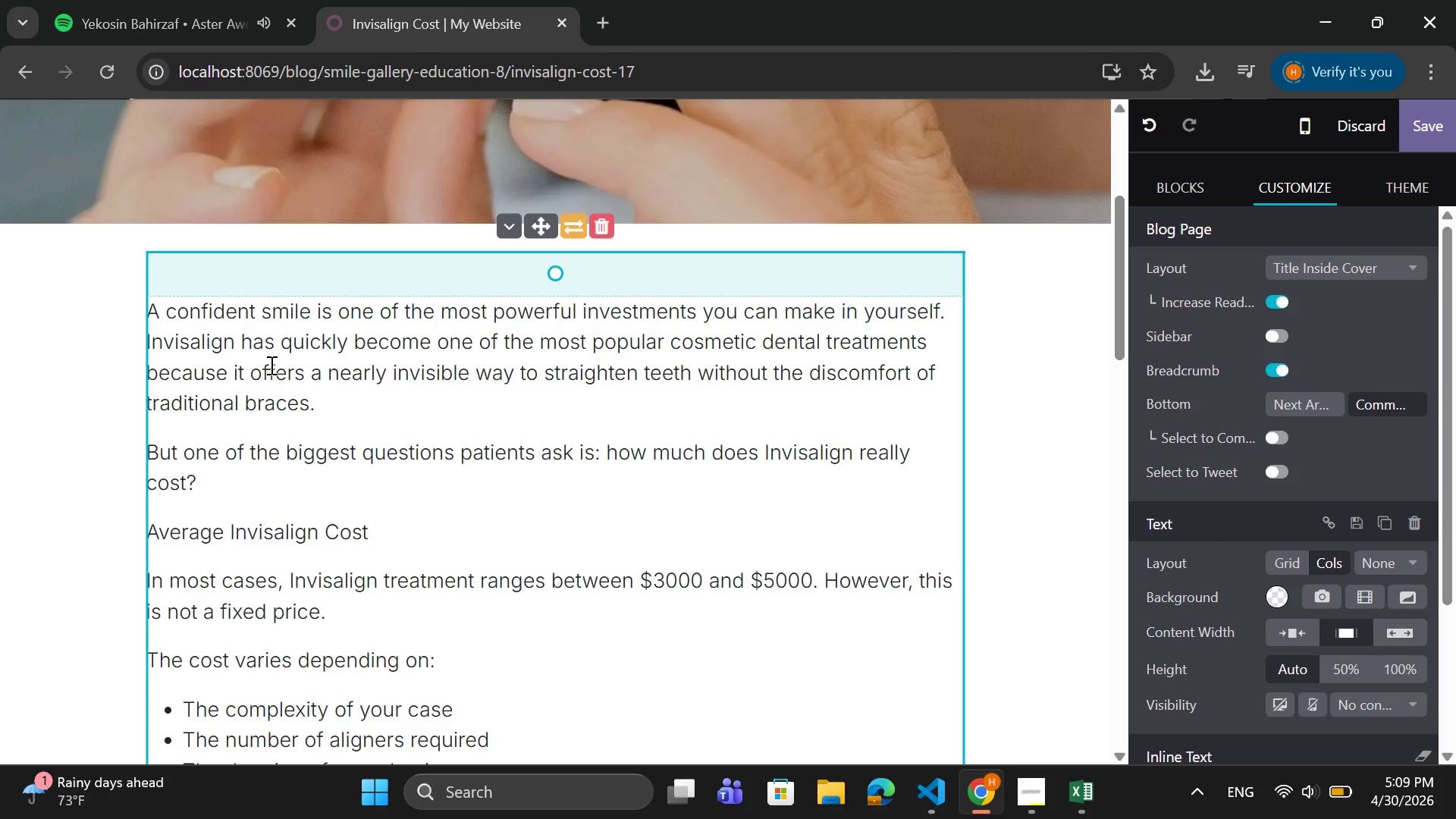 
left_click_drag(start_coordinate=[313, 405], to_coordinate=[140, 322])
 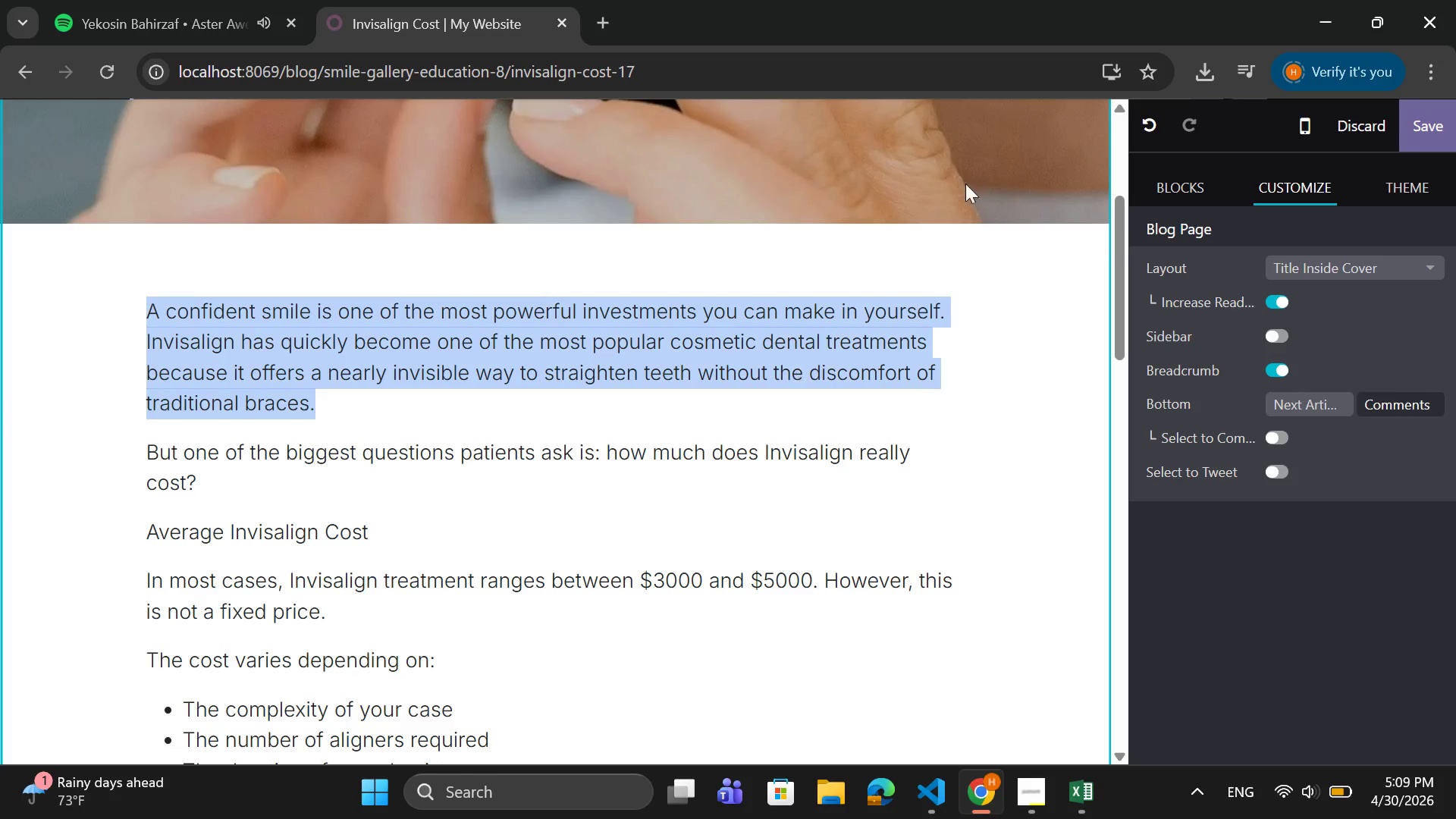 
wait(7.14)
 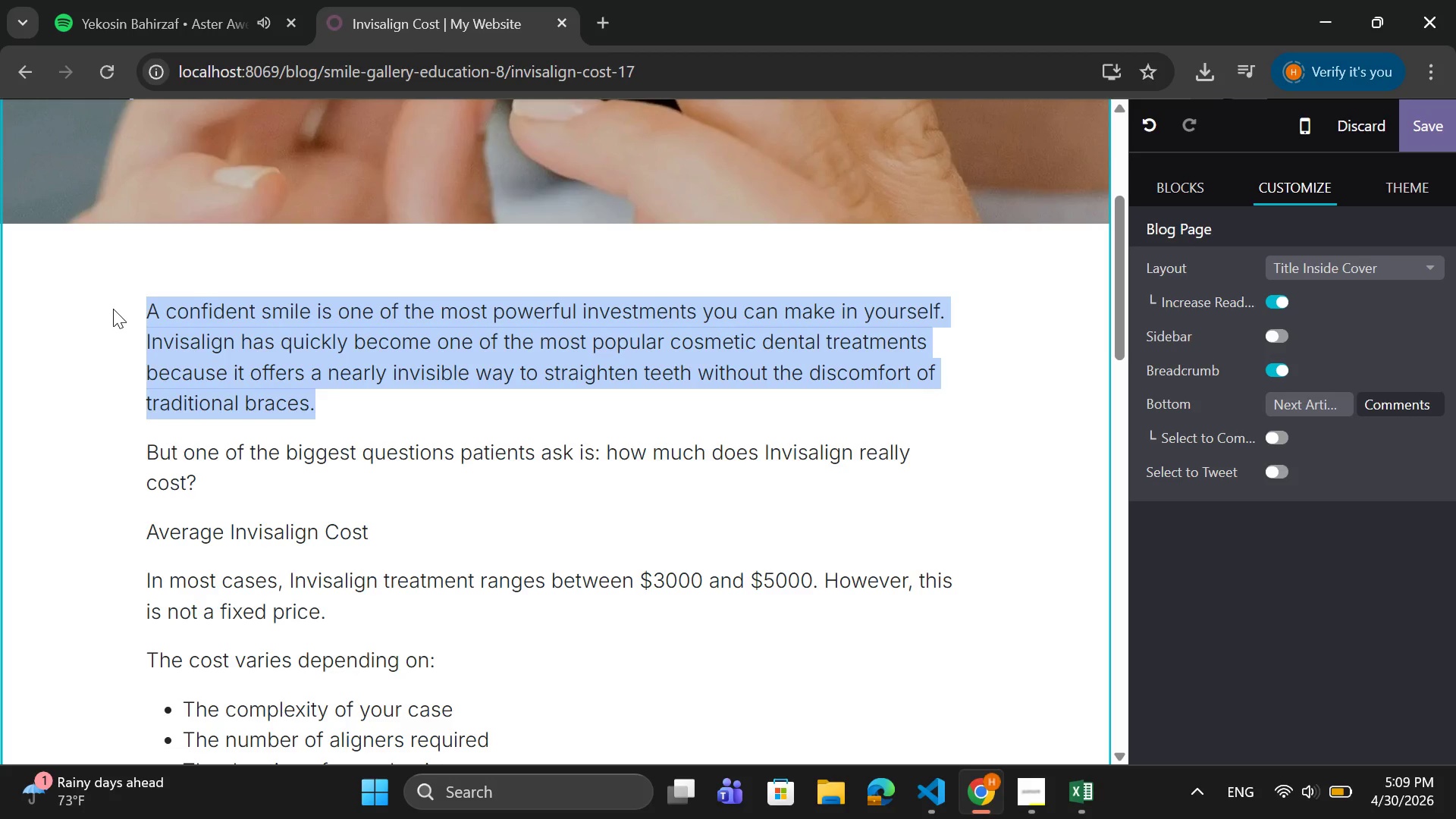 
left_click([284, 387])
 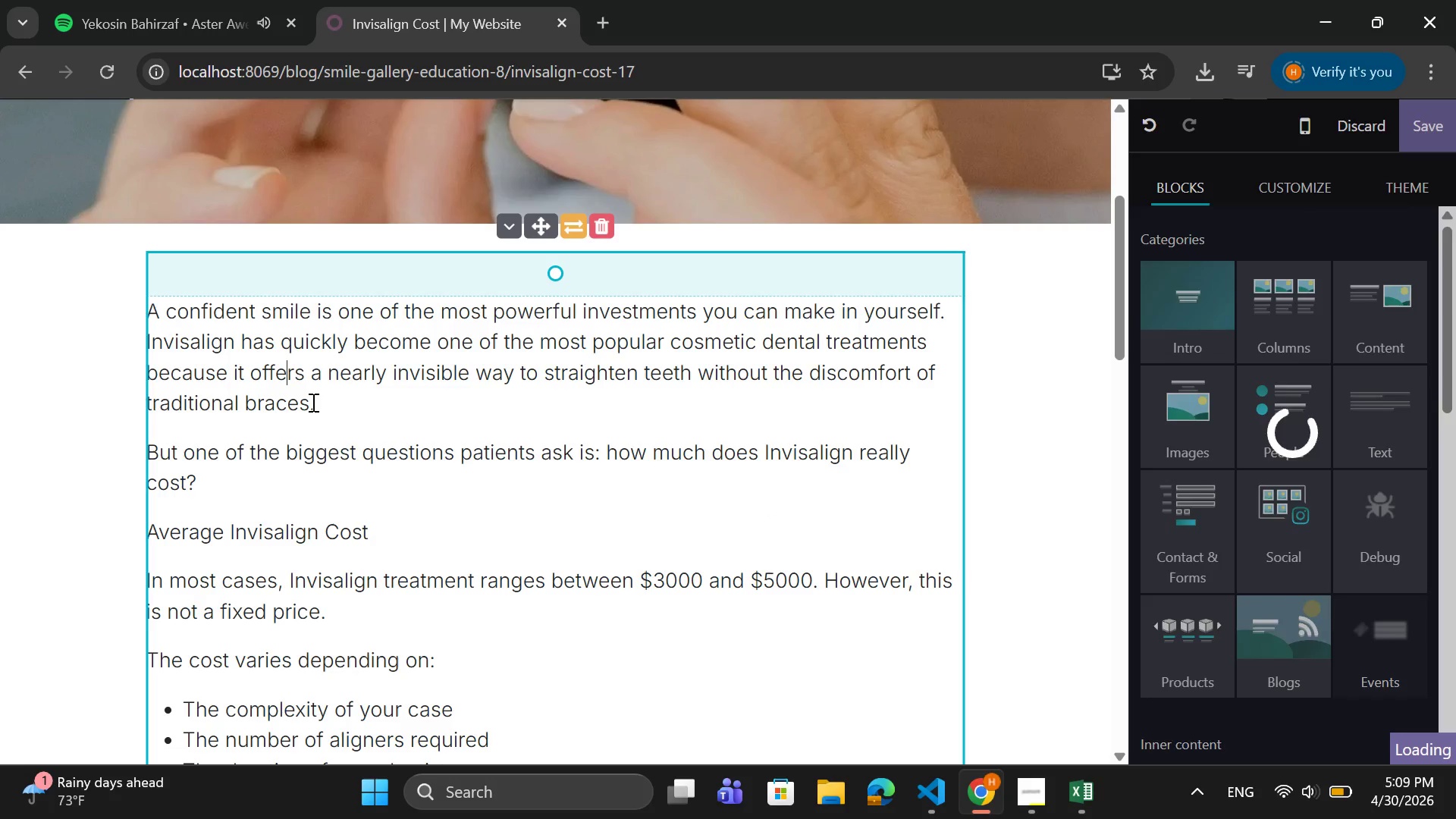 
left_click_drag(start_coordinate=[312, 402], to_coordinate=[294, 395])
 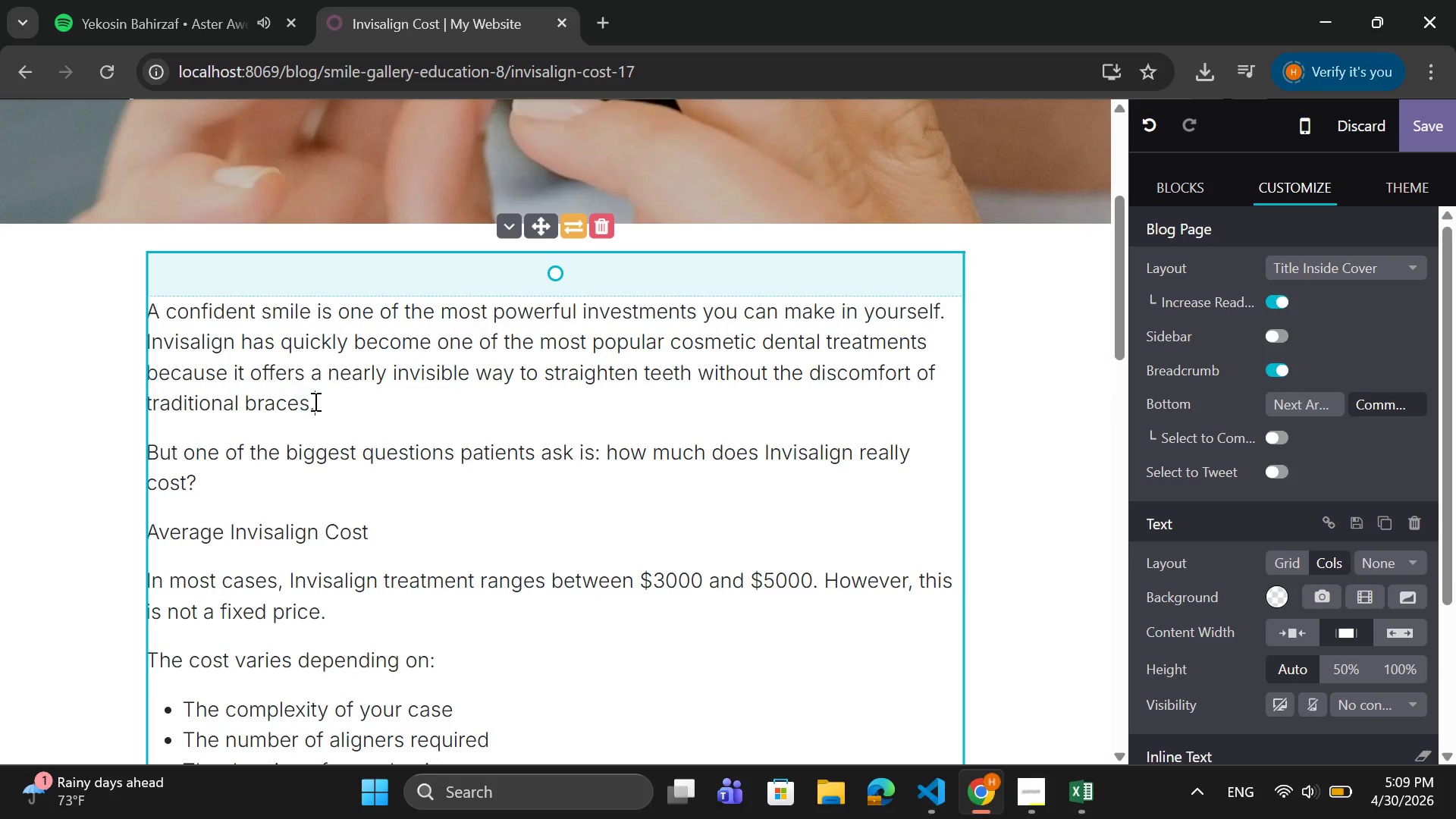 
left_click_drag(start_coordinate=[314, 401], to_coordinate=[149, 315])
 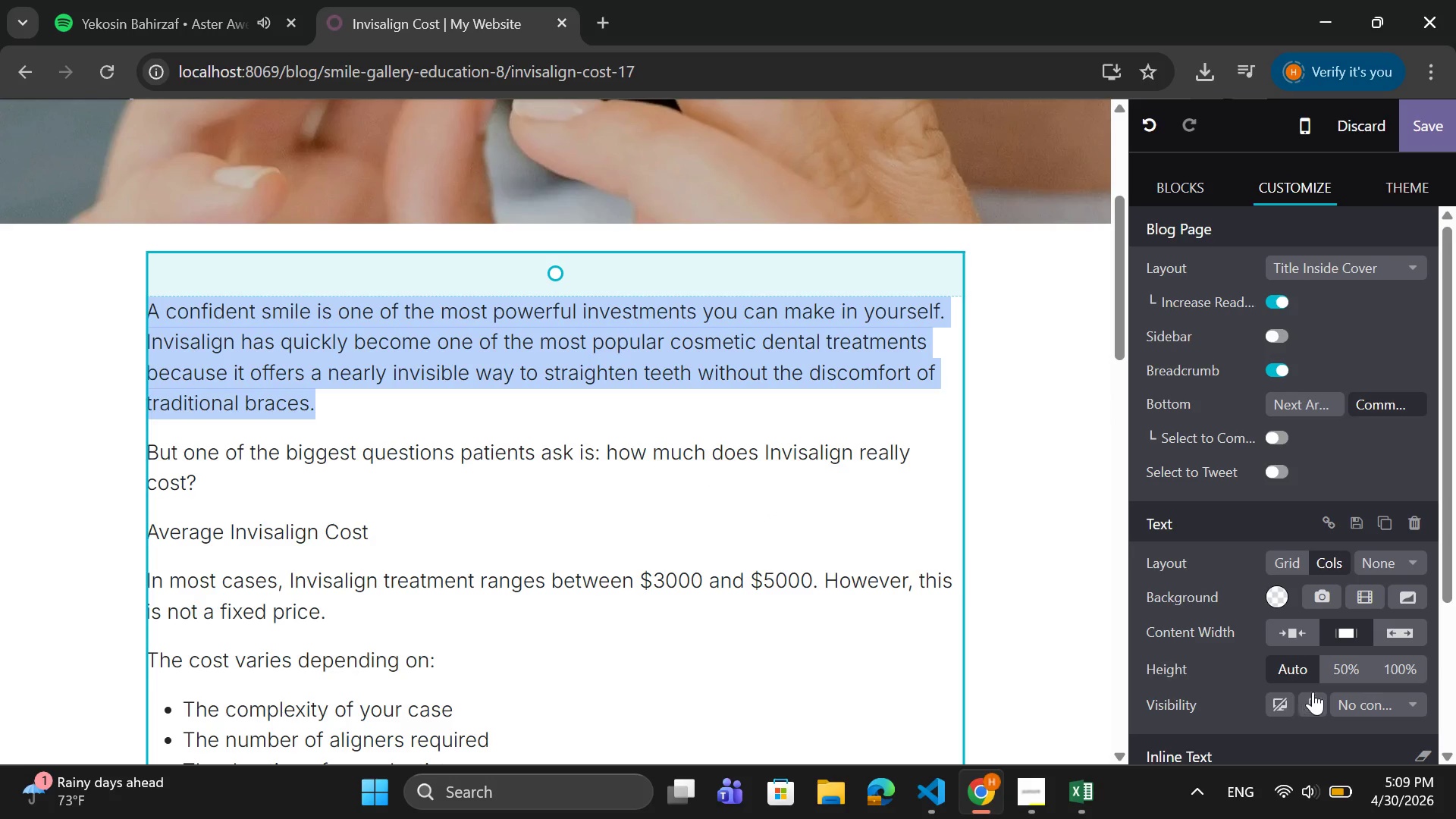 
scroll: coordinate [1303, 690], scroll_direction: down, amount: 10.0
 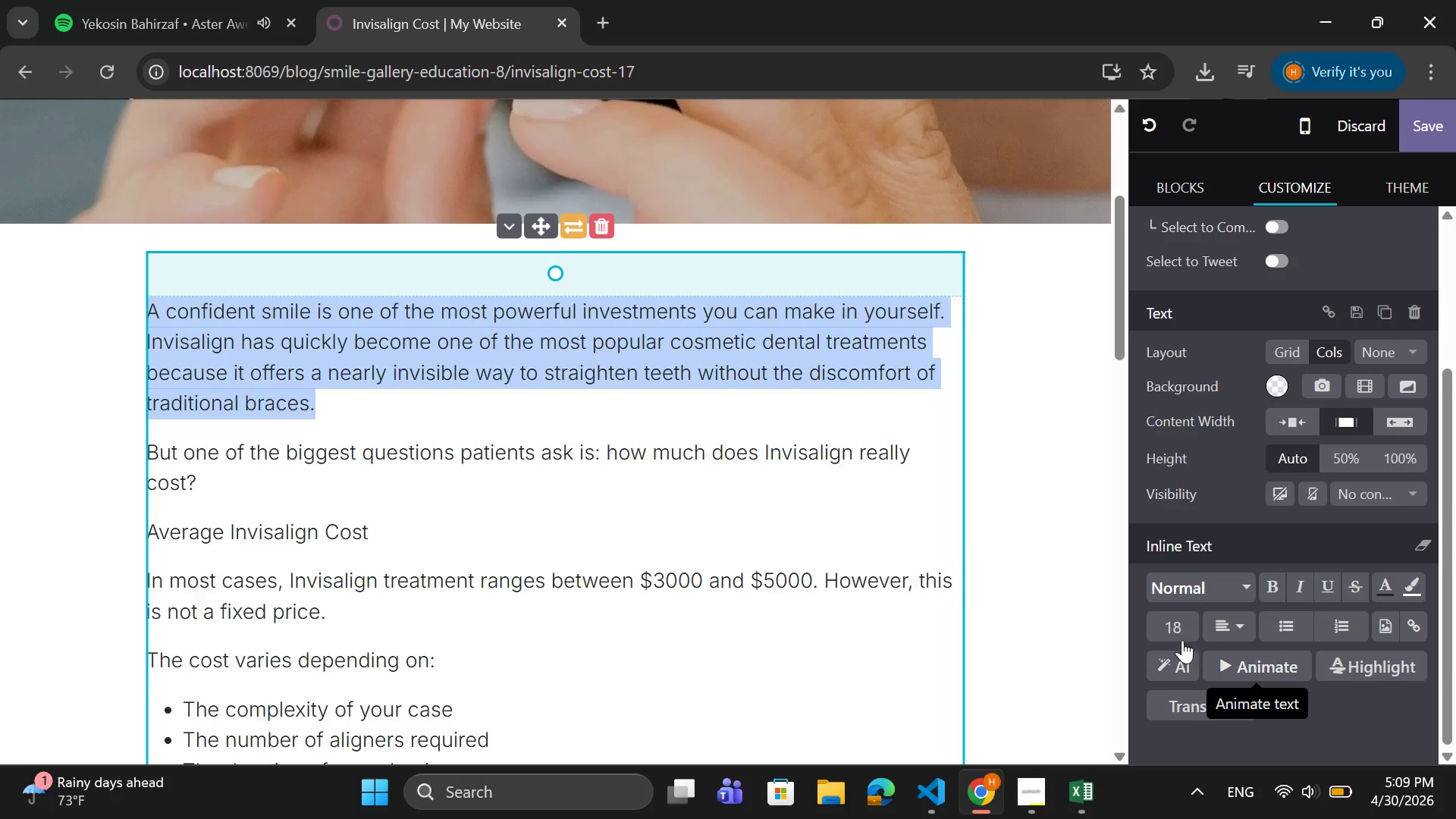 
left_click([1180, 634])
 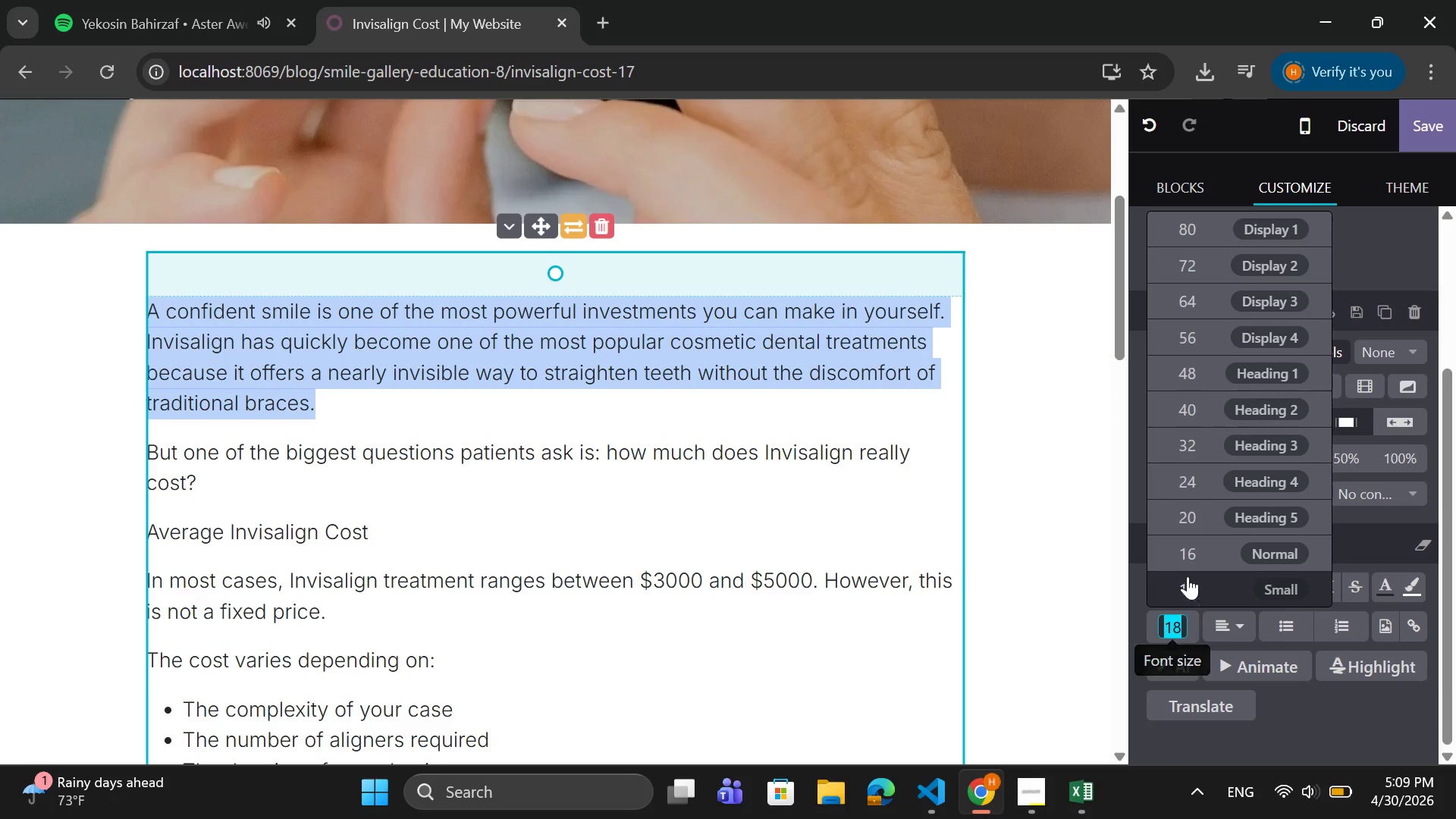 
left_click([1193, 563])
 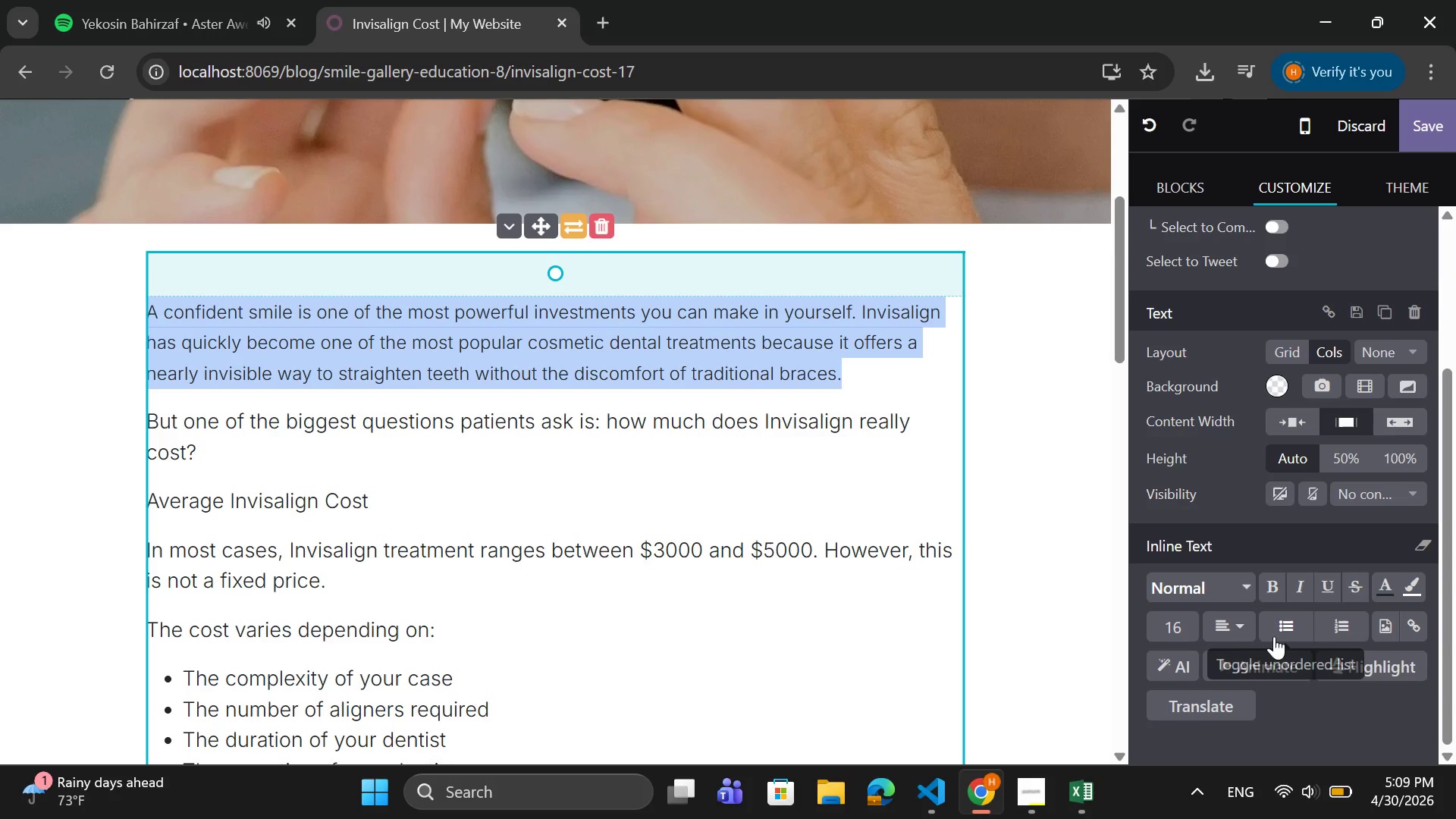 
left_click([1247, 629])
 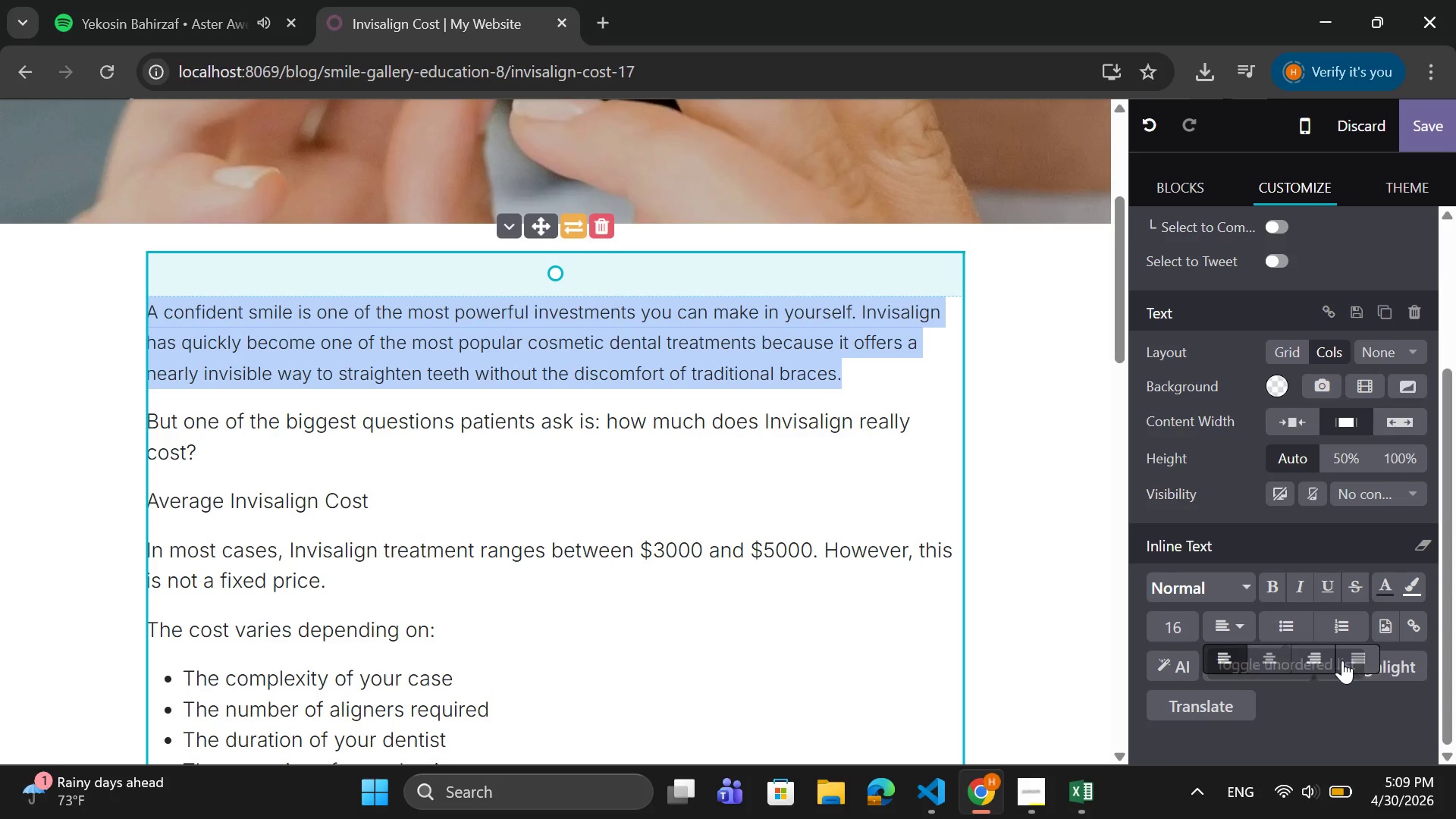 
left_click([1352, 661])
 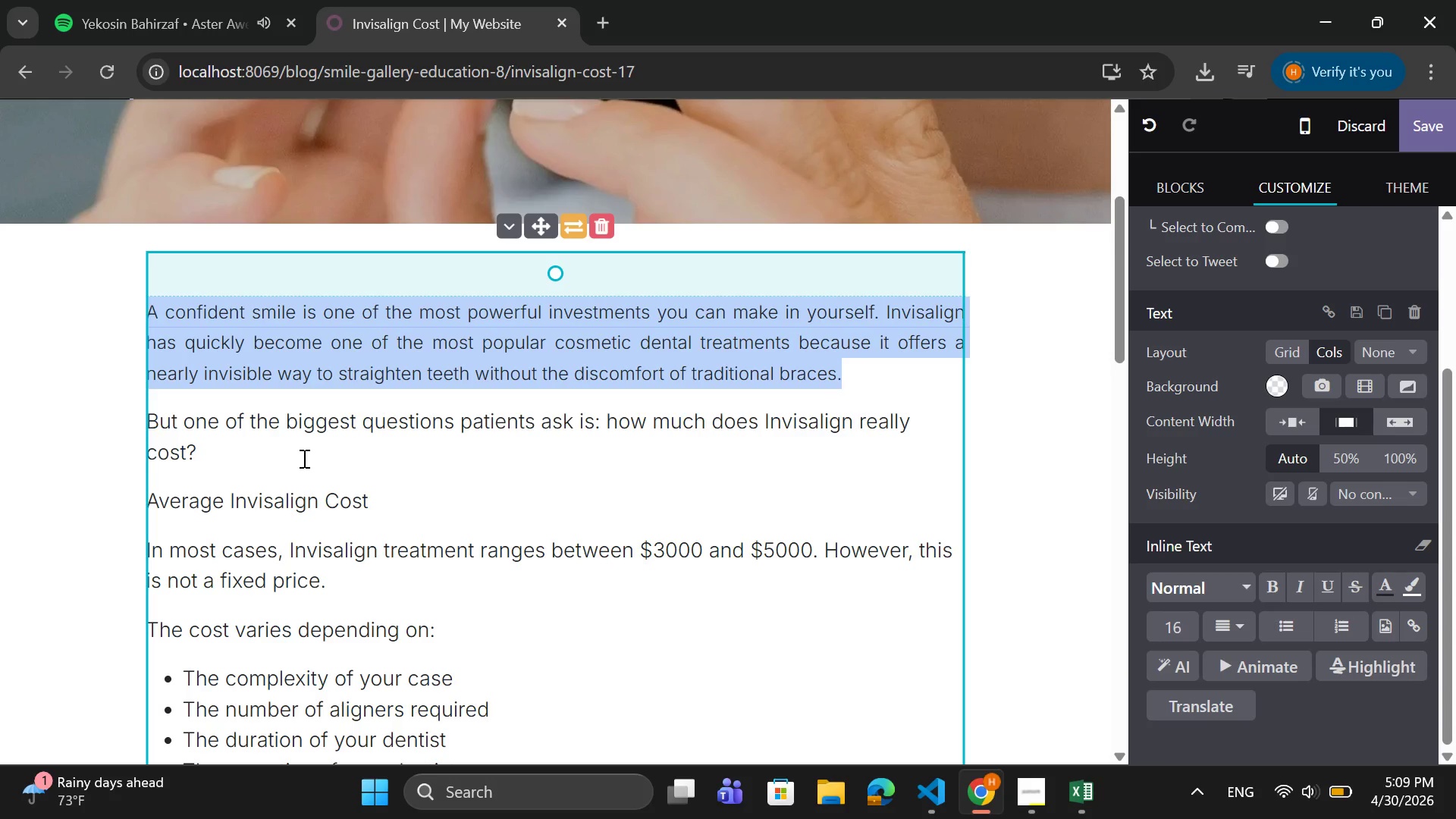 
left_click_drag(start_coordinate=[234, 460], to_coordinate=[144, 429])
 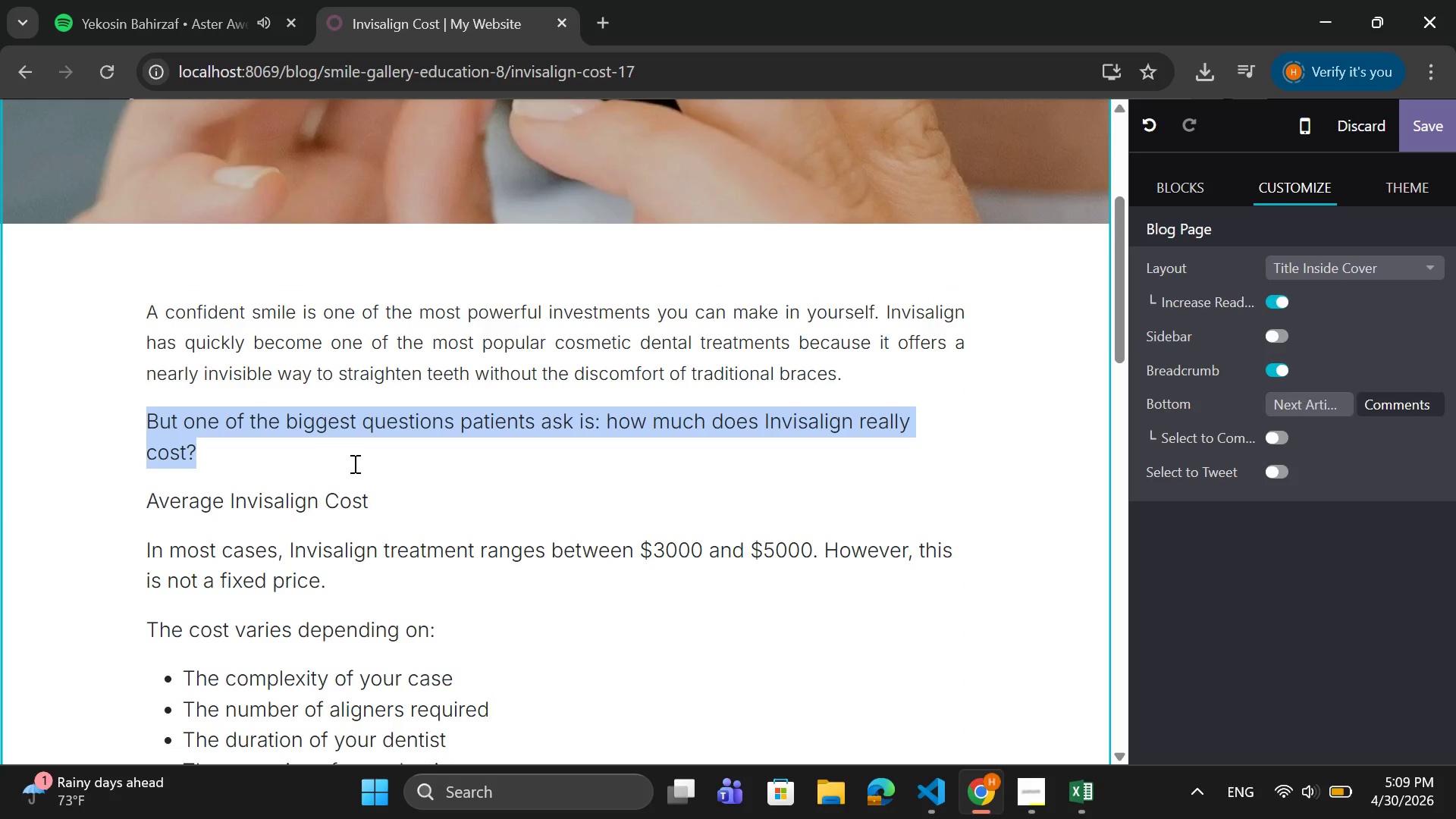 
left_click([196, 457])
 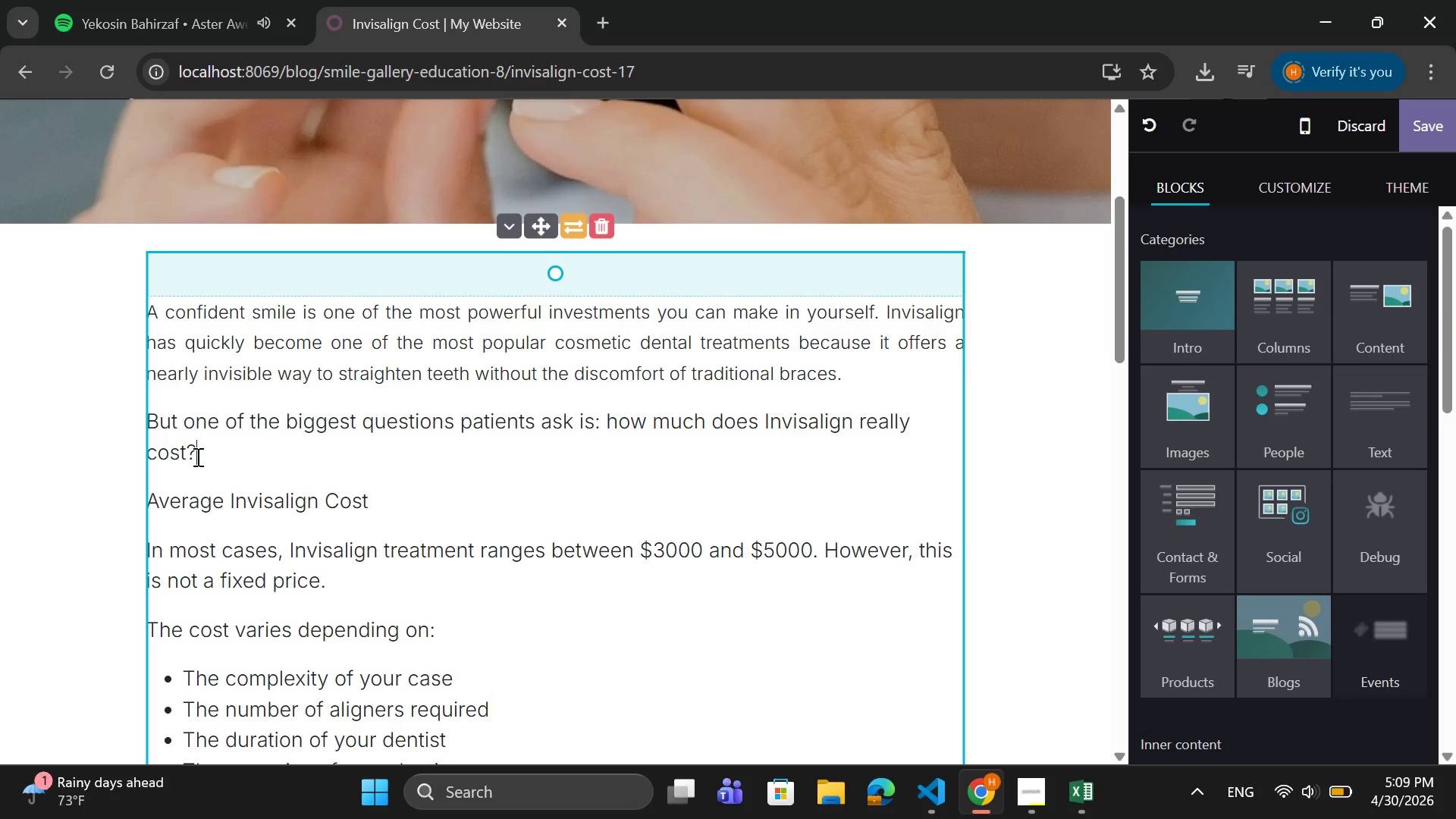 
left_click_drag(start_coordinate=[196, 457], to_coordinate=[155, 429])
 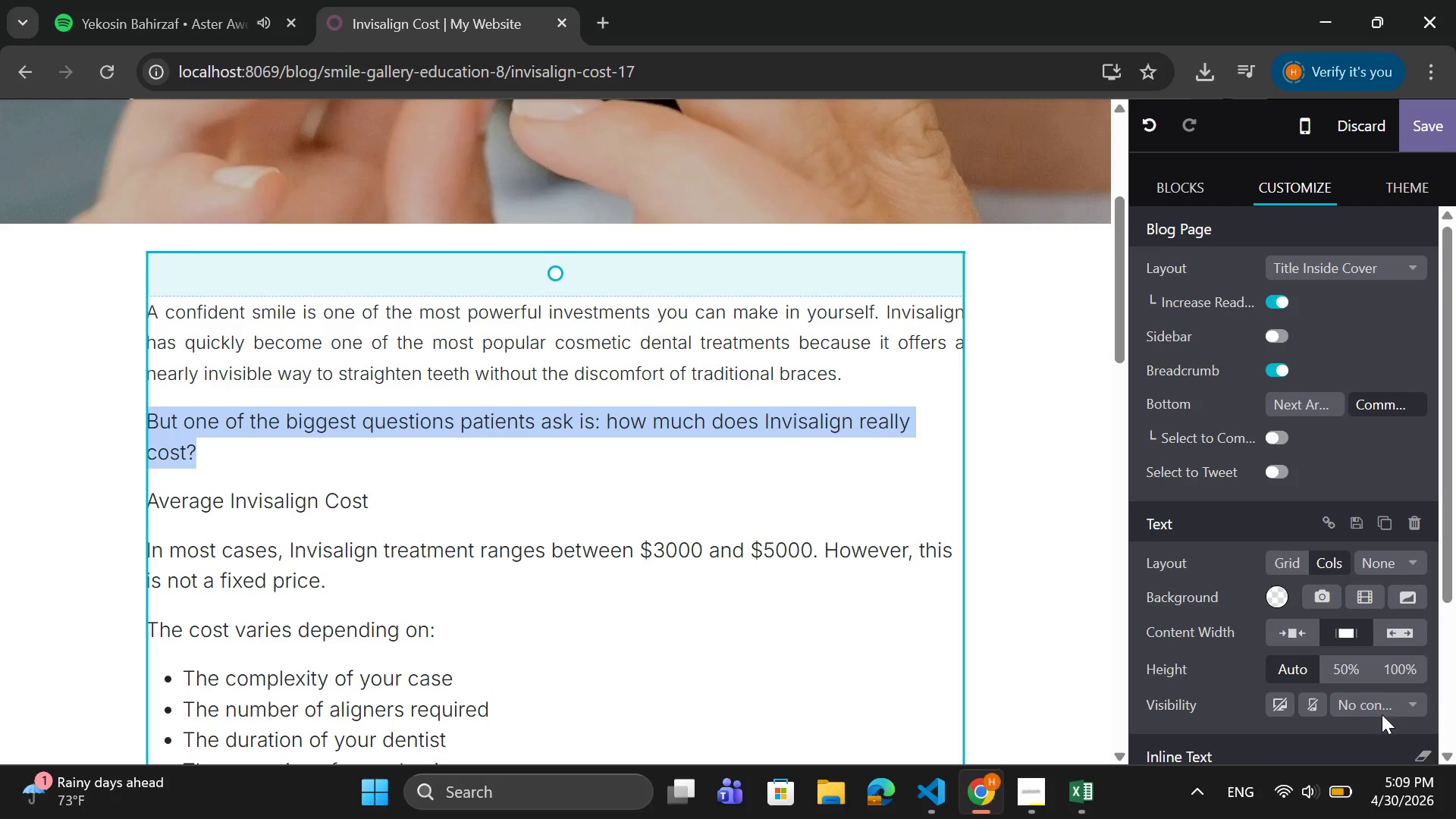 
scroll: coordinate [1358, 693], scroll_direction: down, amount: 7.0
 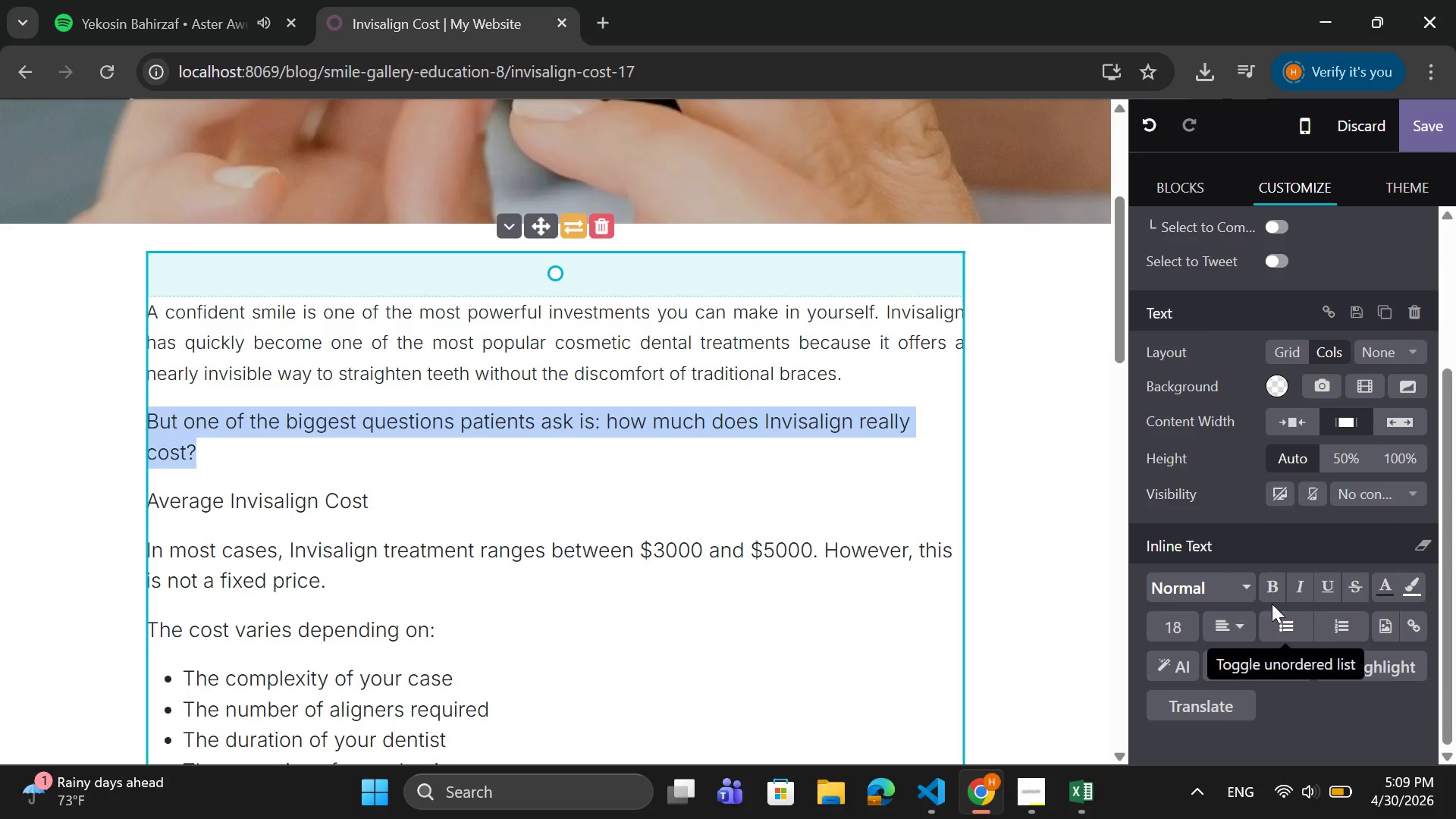 
left_click([1276, 590])
 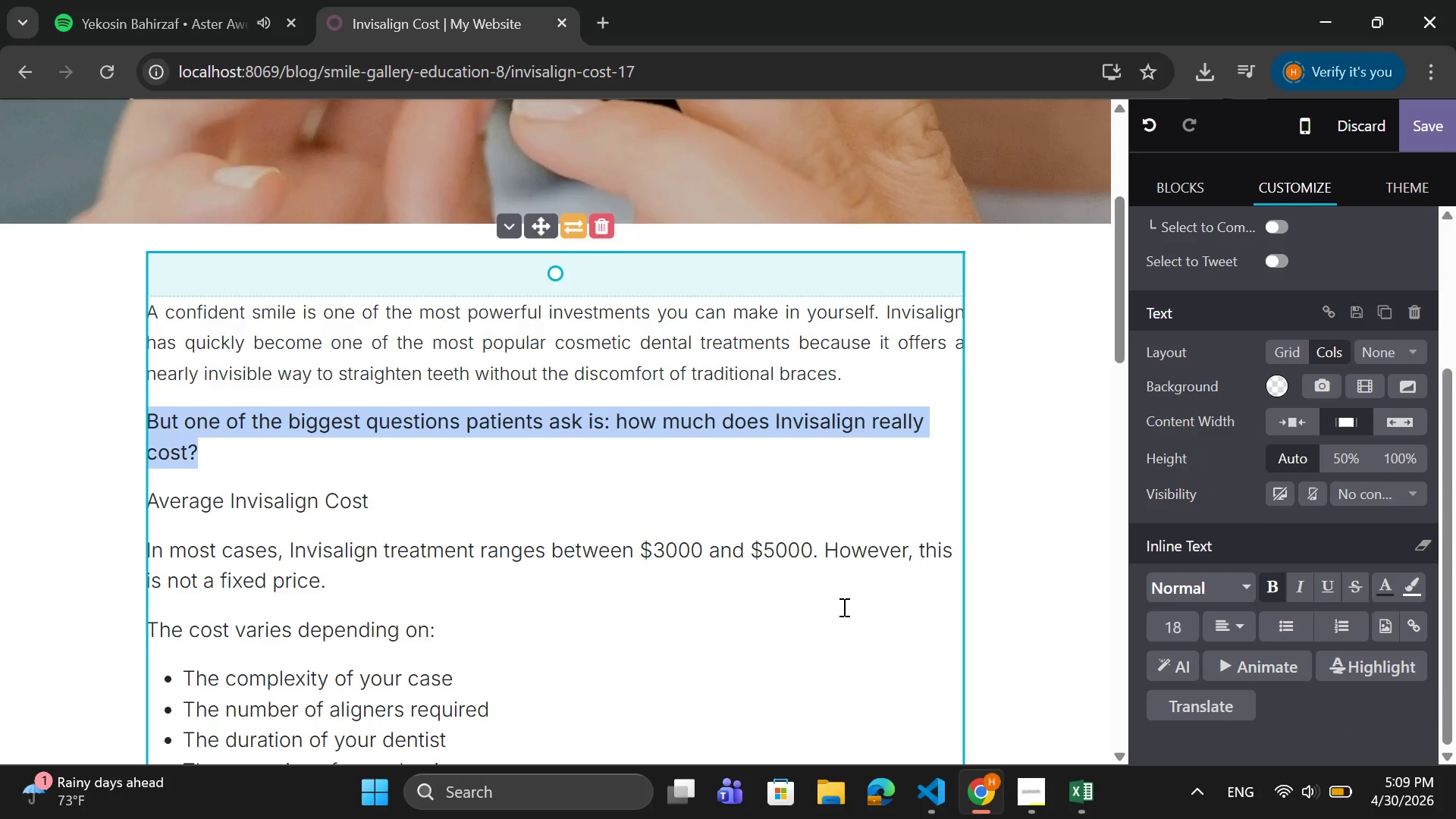 
scroll: coordinate [837, 607], scroll_direction: down, amount: 1.0
 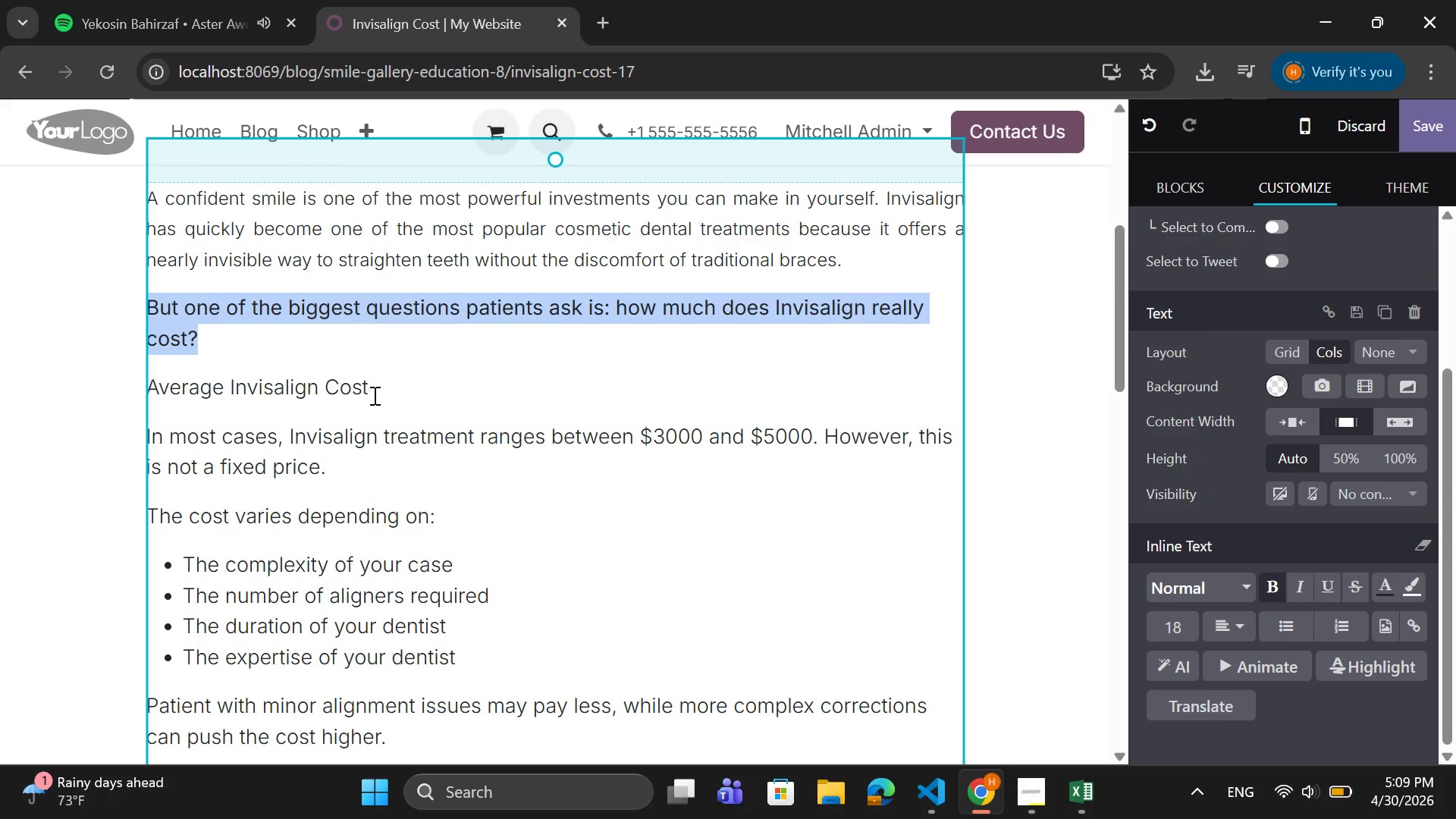 
left_click_drag(start_coordinate=[375, 394], to_coordinate=[146, 402])
 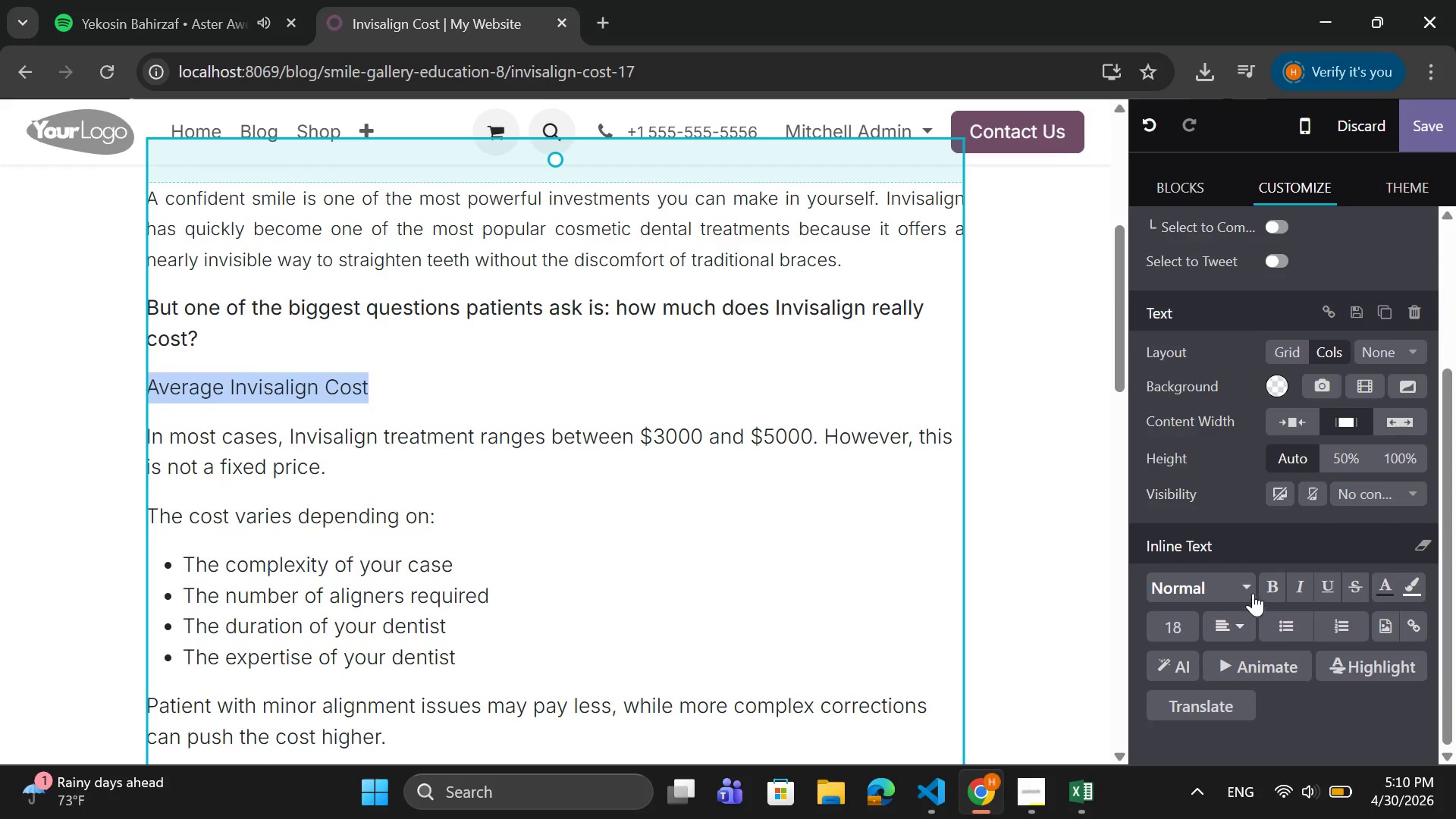 
left_click([1269, 584])
 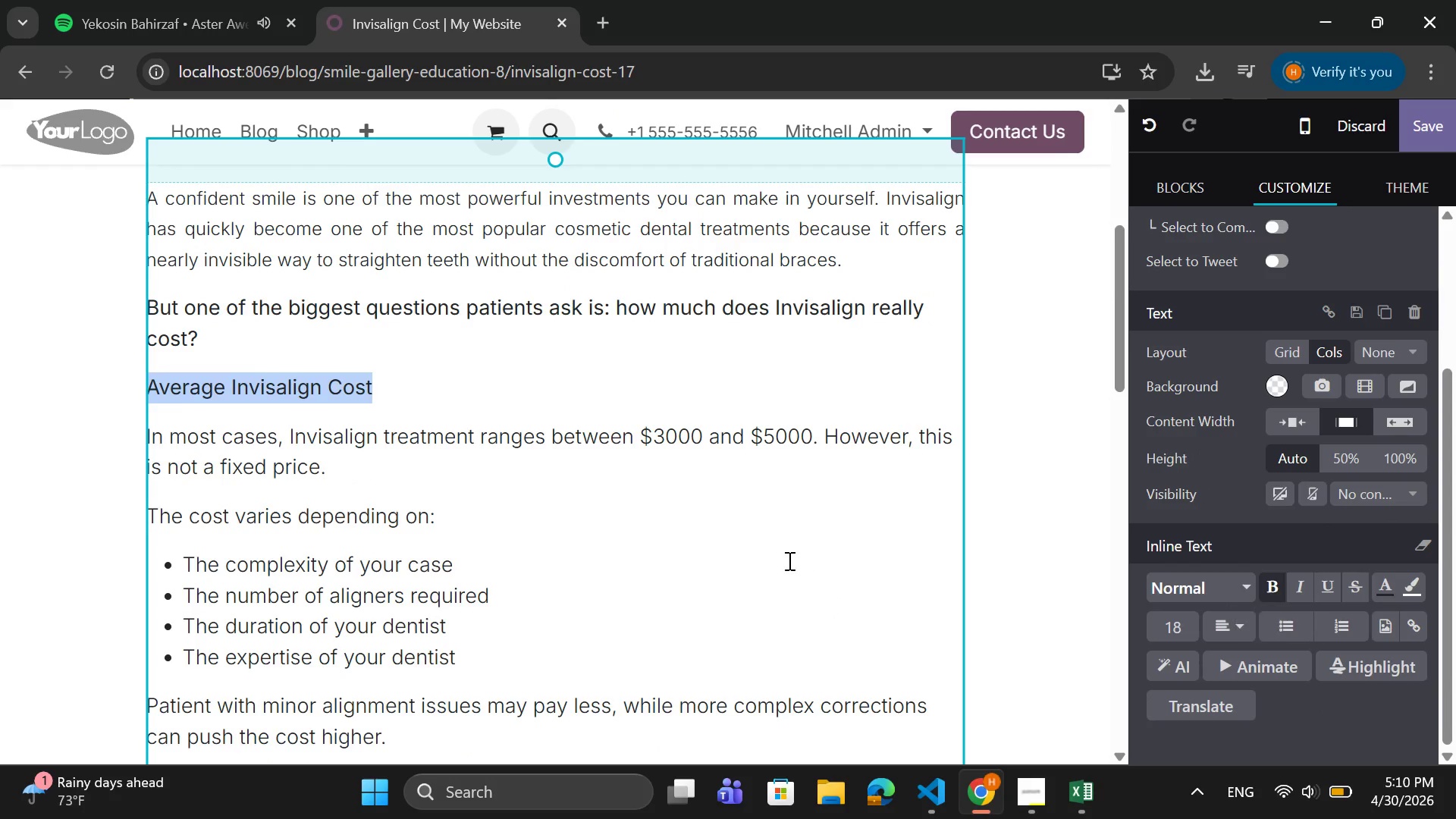 
scroll: coordinate [776, 560], scroll_direction: down, amount: 1.0
 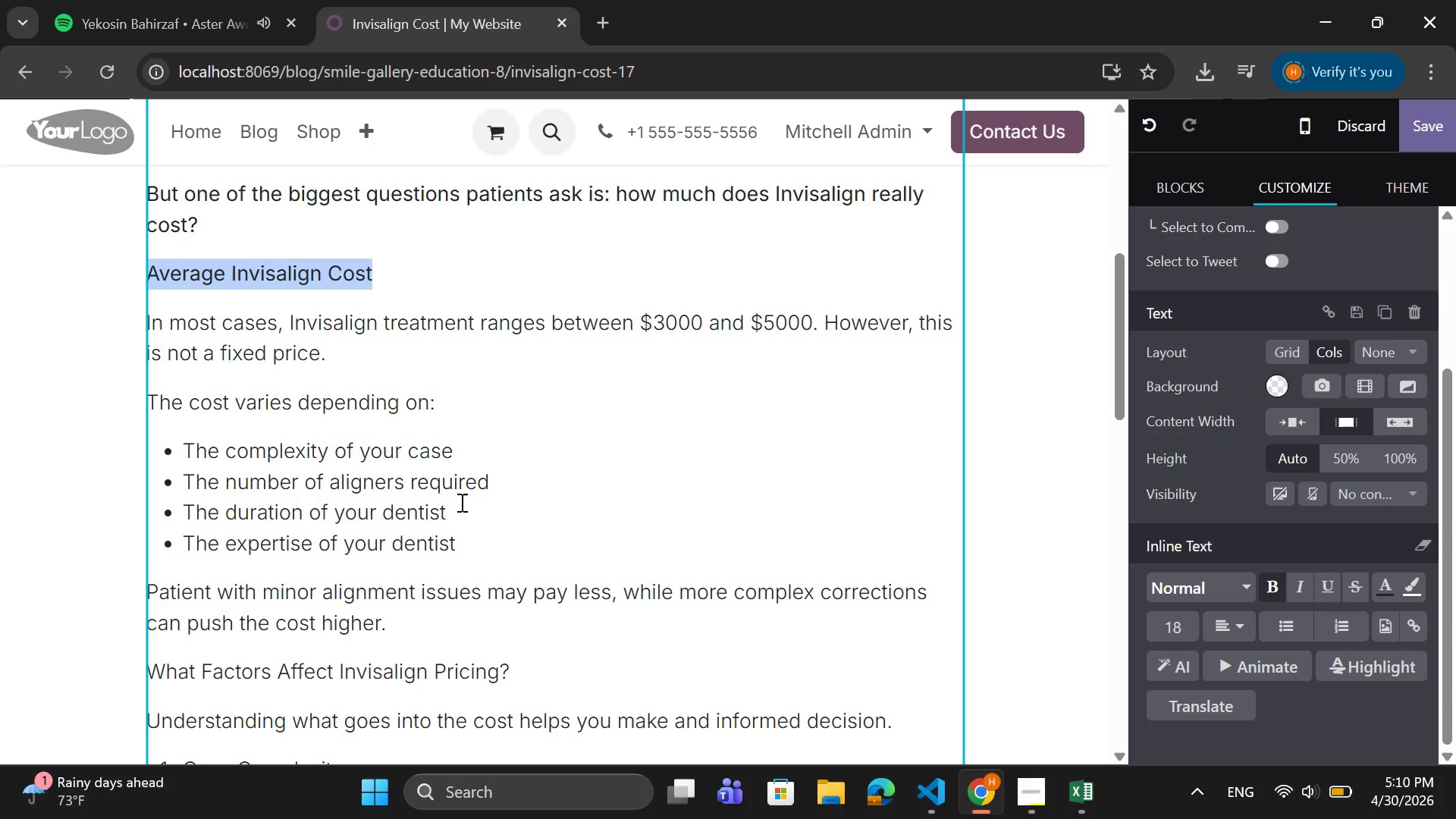 
left_click_drag(start_coordinate=[462, 544], to_coordinate=[145, 331])
 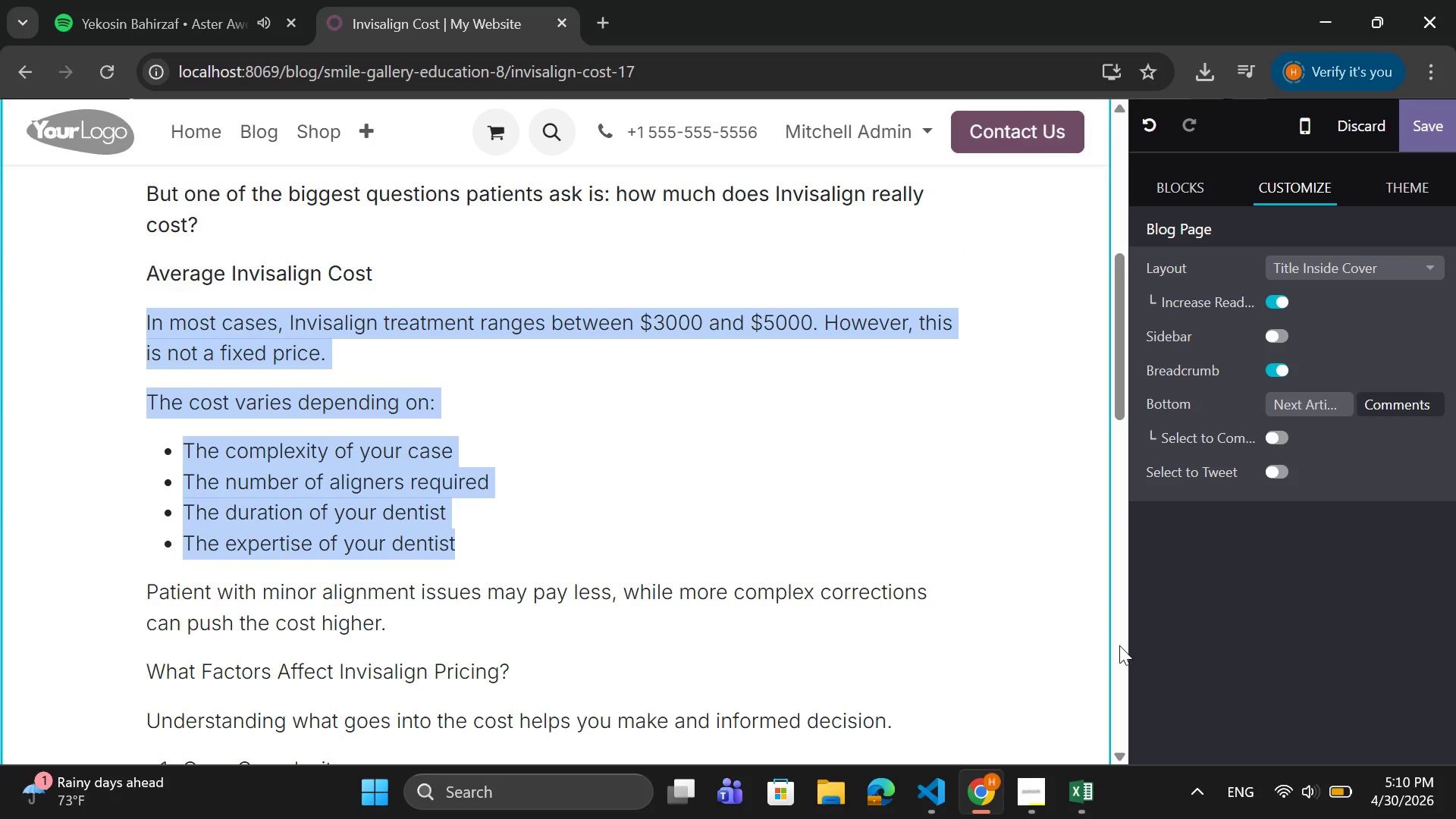 
left_click([503, 551])
 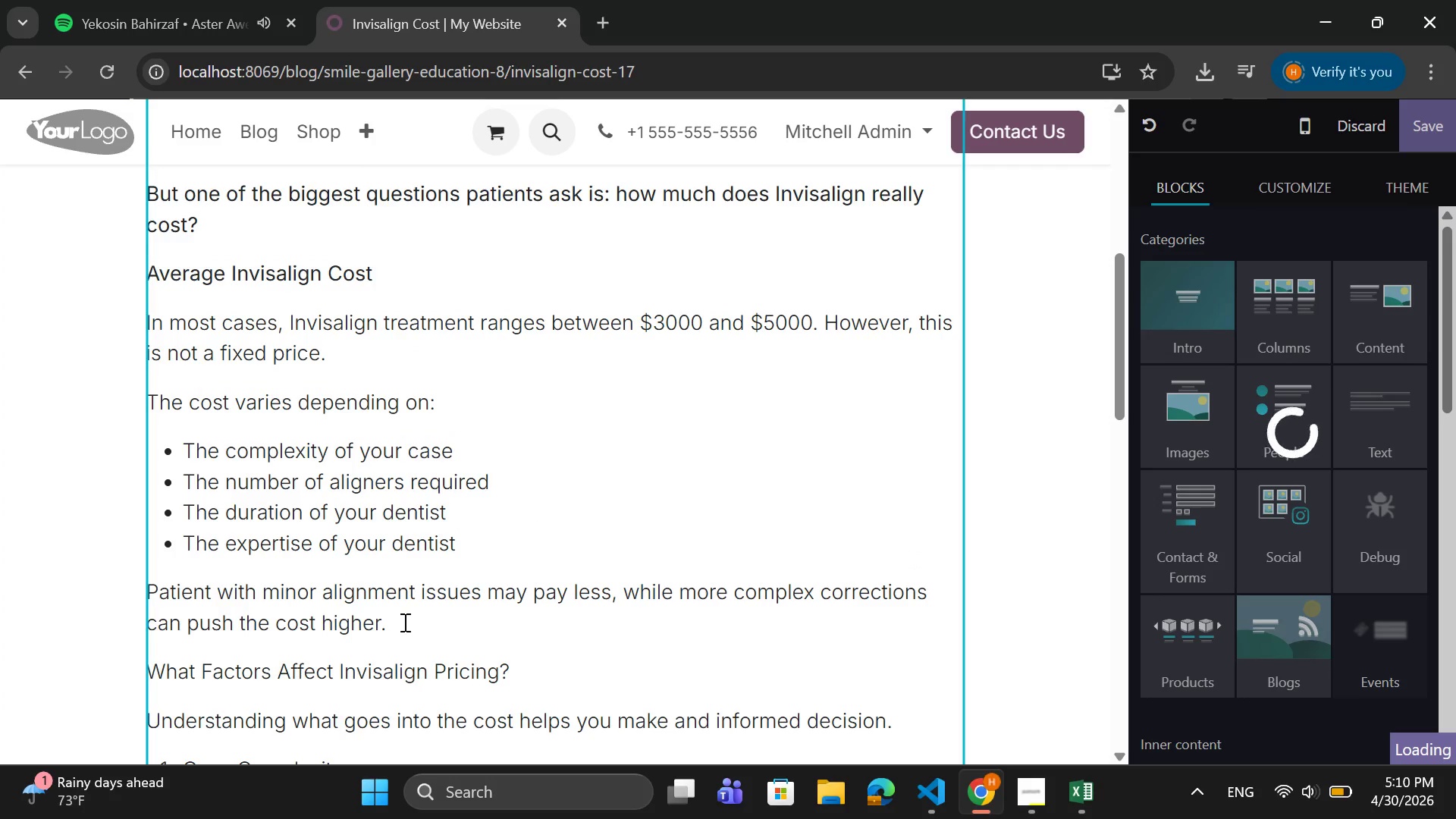 
left_click_drag(start_coordinate=[388, 623], to_coordinate=[148, 333])
 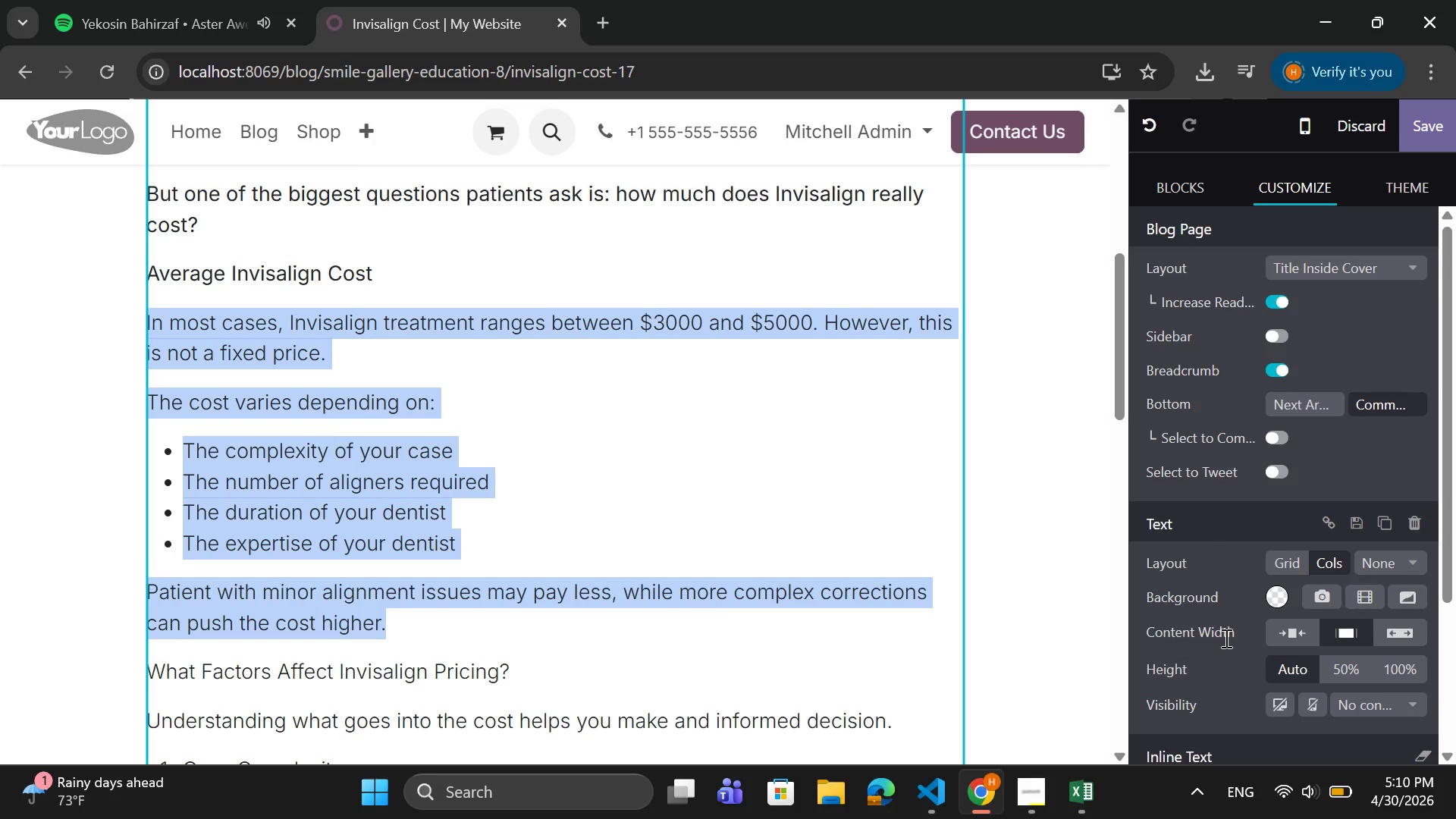 
scroll: coordinate [1233, 638], scroll_direction: down, amount: 6.0
 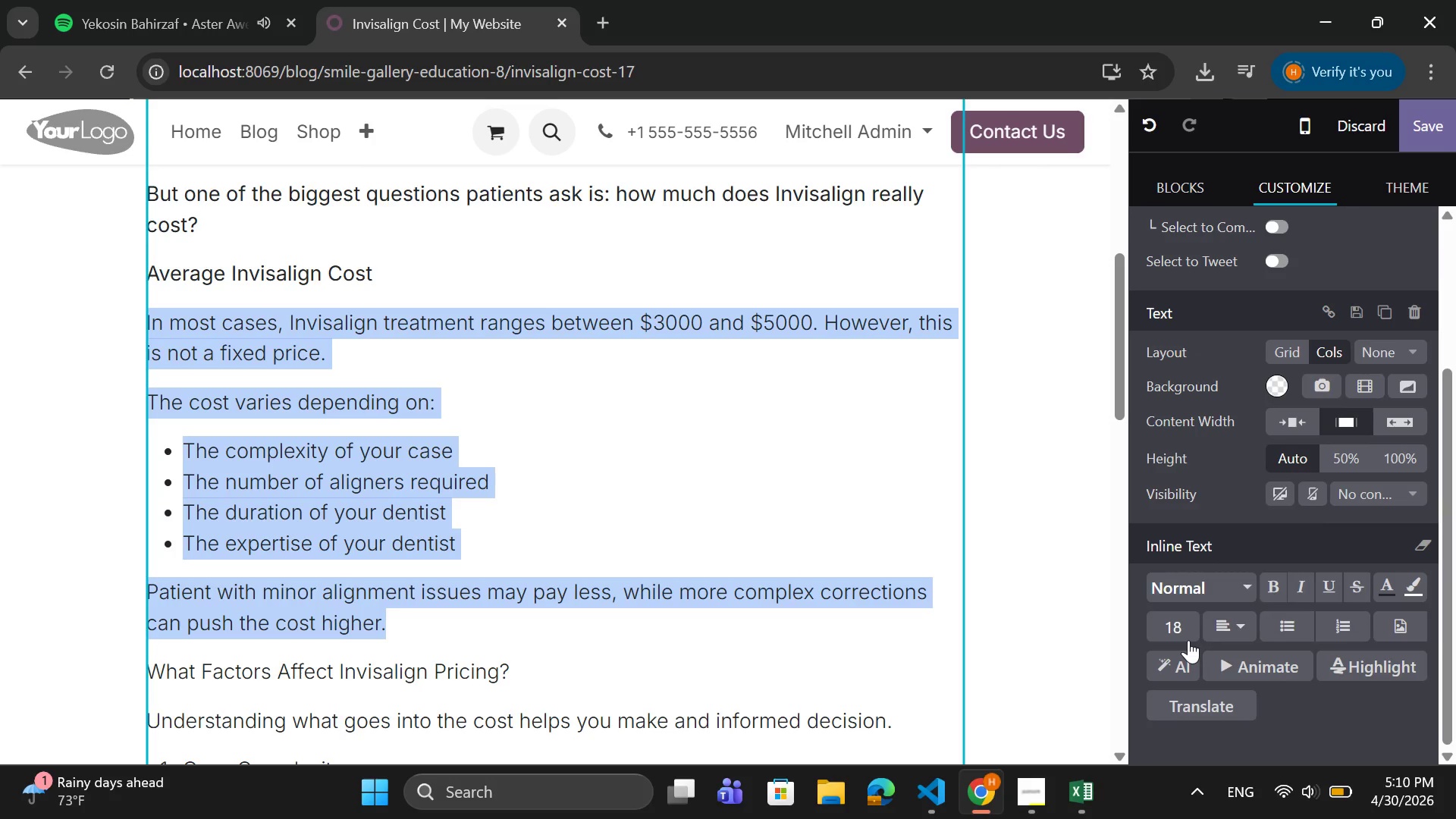 
left_click([1178, 637])
 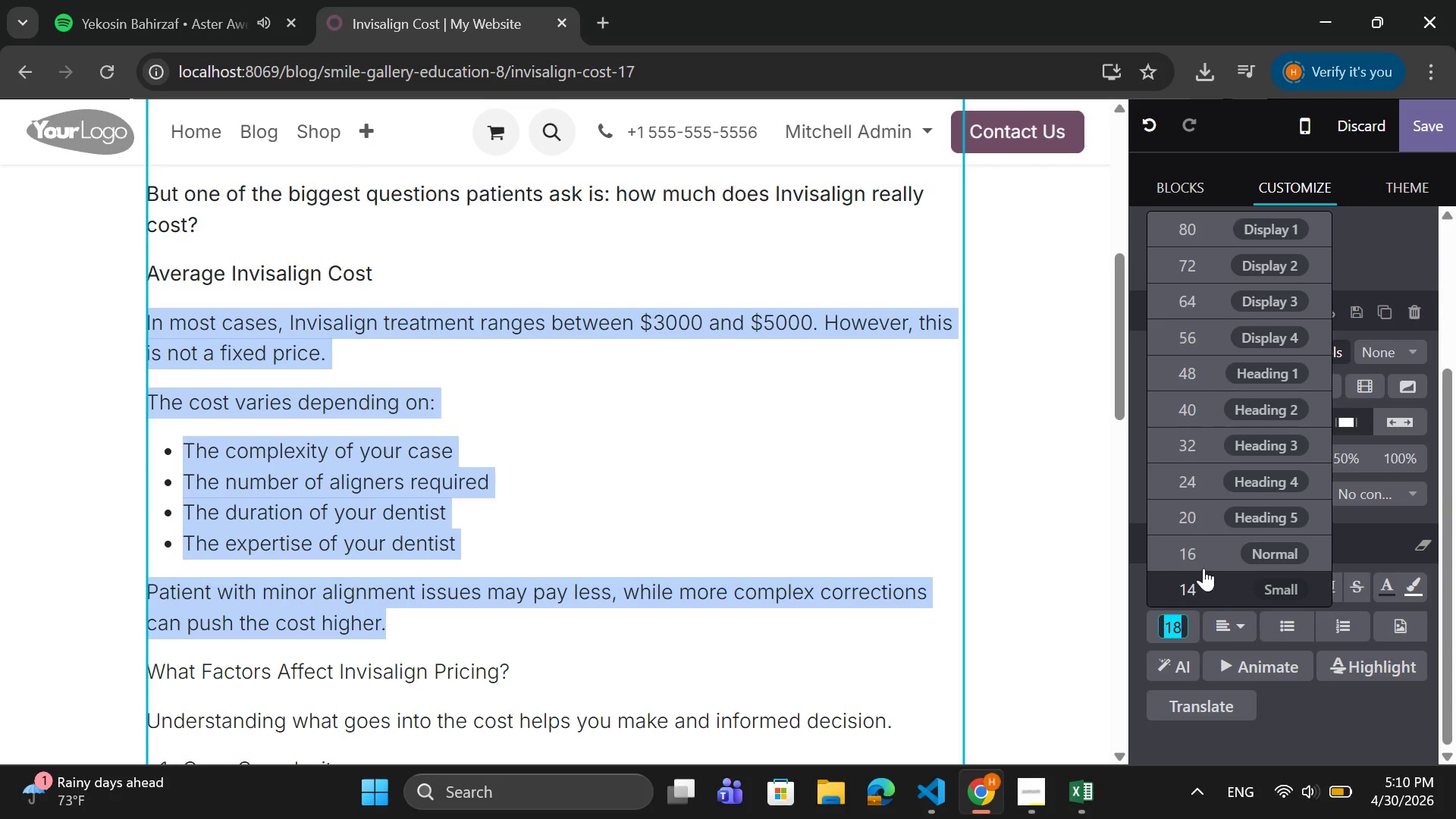 
left_click([1202, 561])
 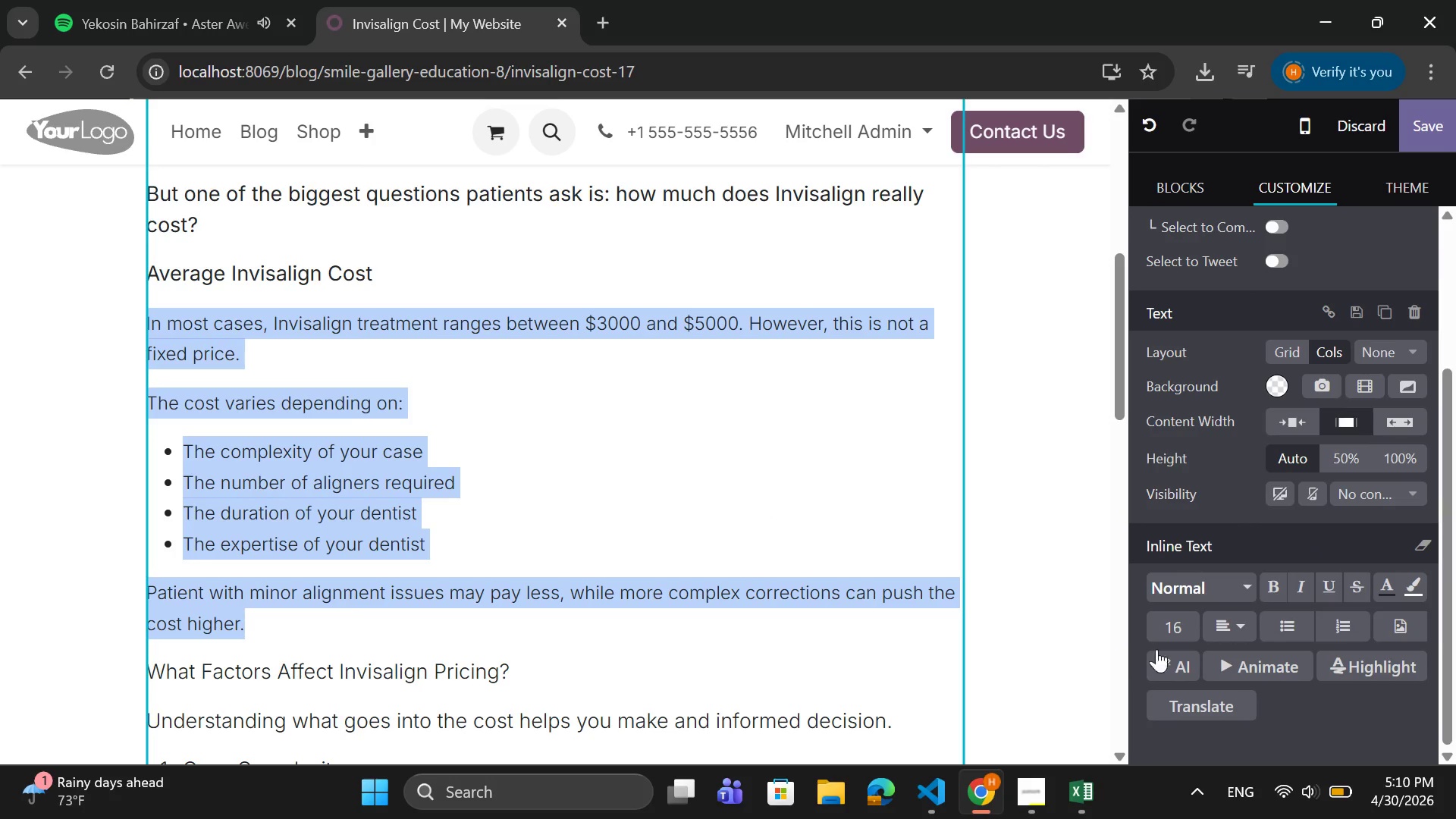 
left_click([1247, 626])
 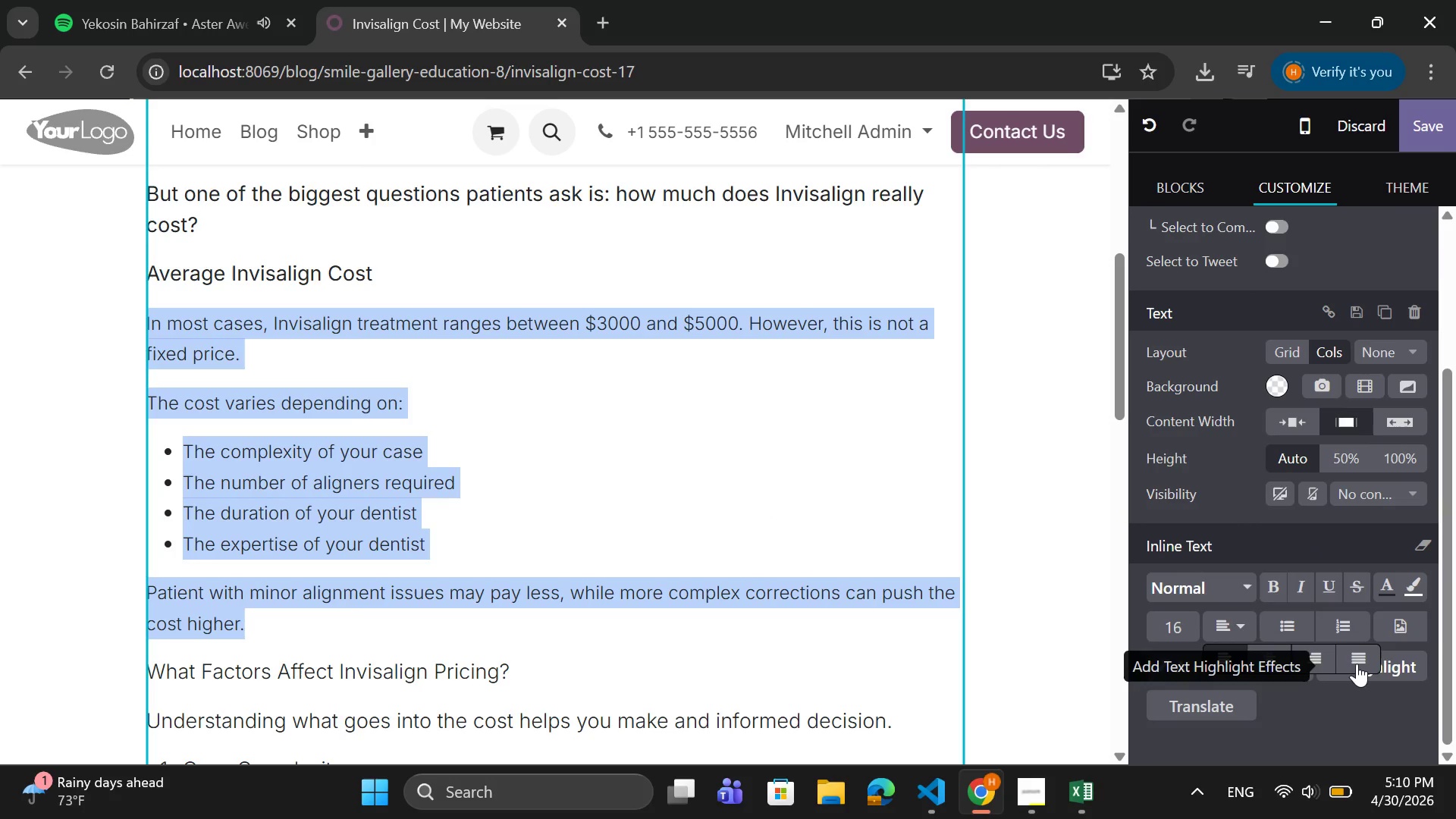 
left_click([1360, 661])
 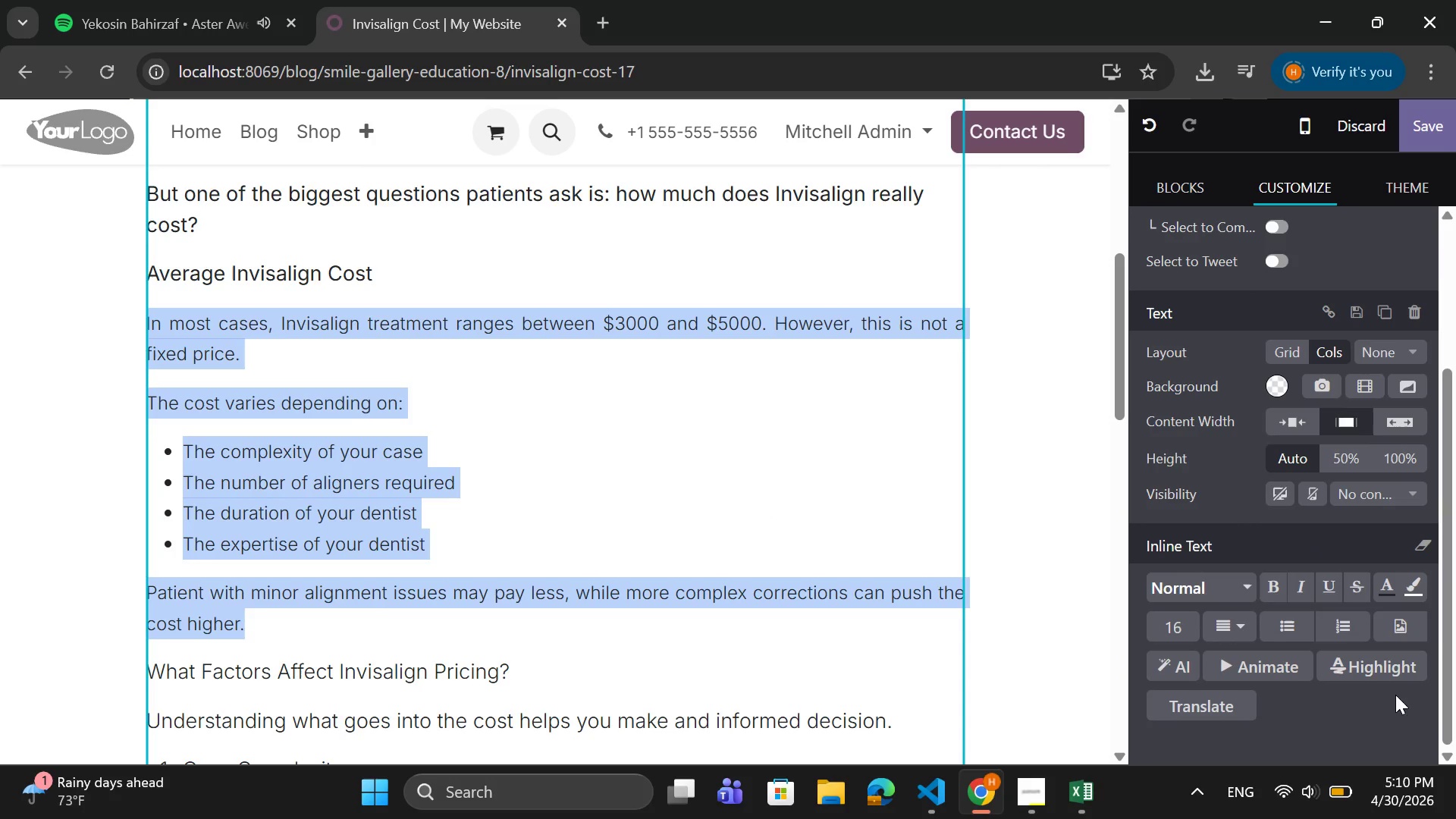 
scroll: coordinate [971, 561], scroll_direction: down, amount: 2.0
 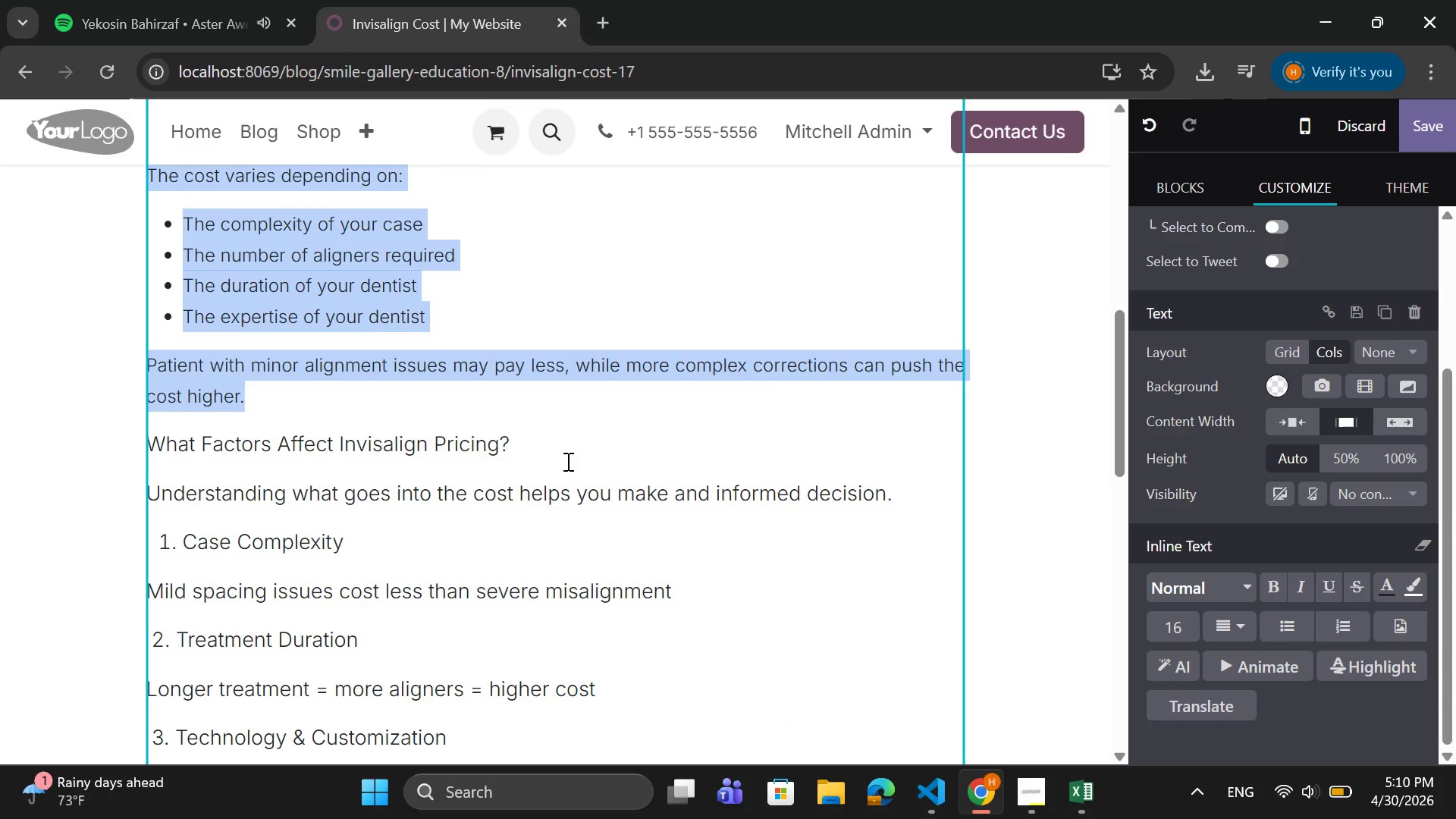 
left_click_drag(start_coordinate=[519, 444], to_coordinate=[150, 434])
 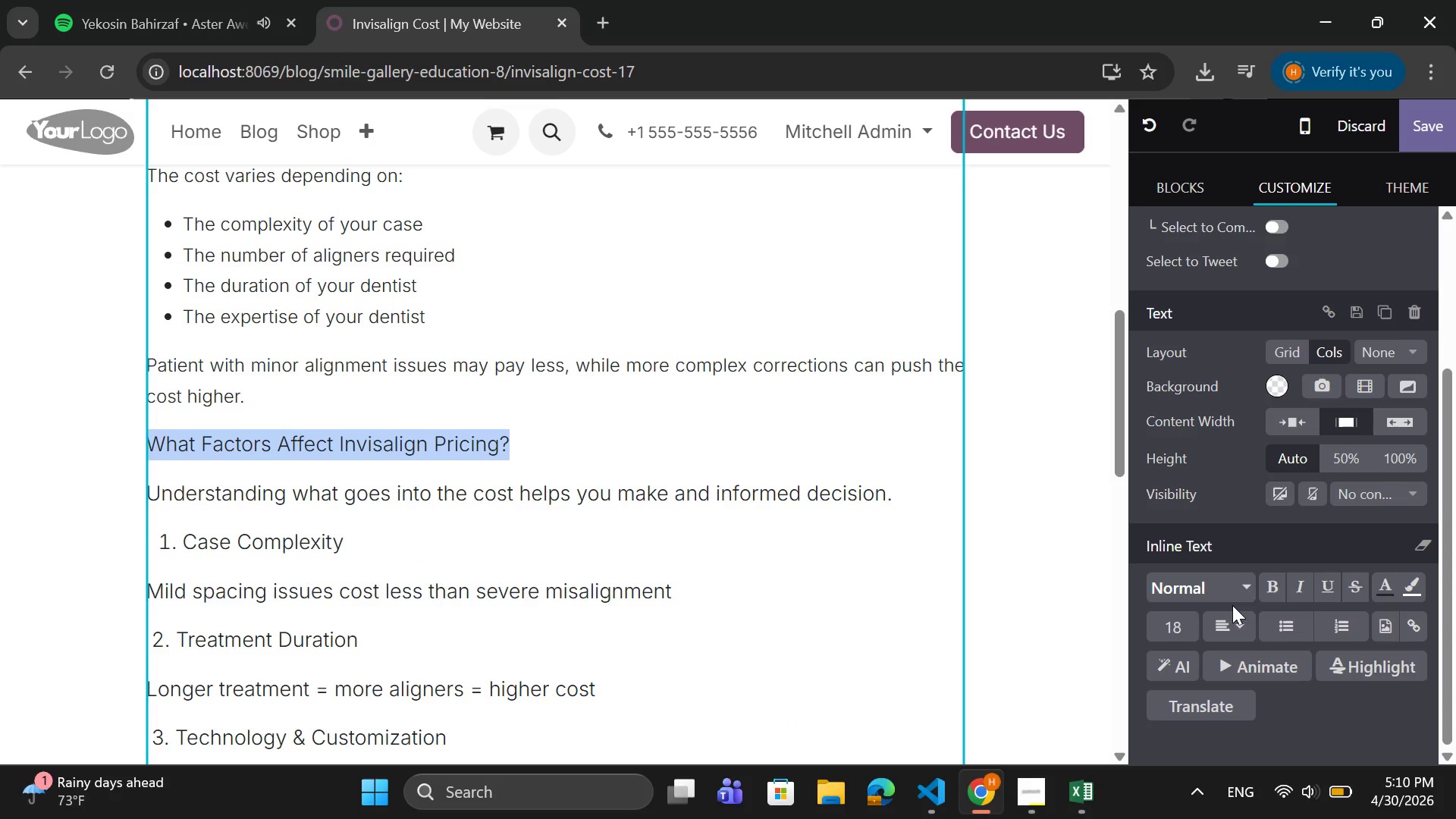 
left_click([1273, 582])
 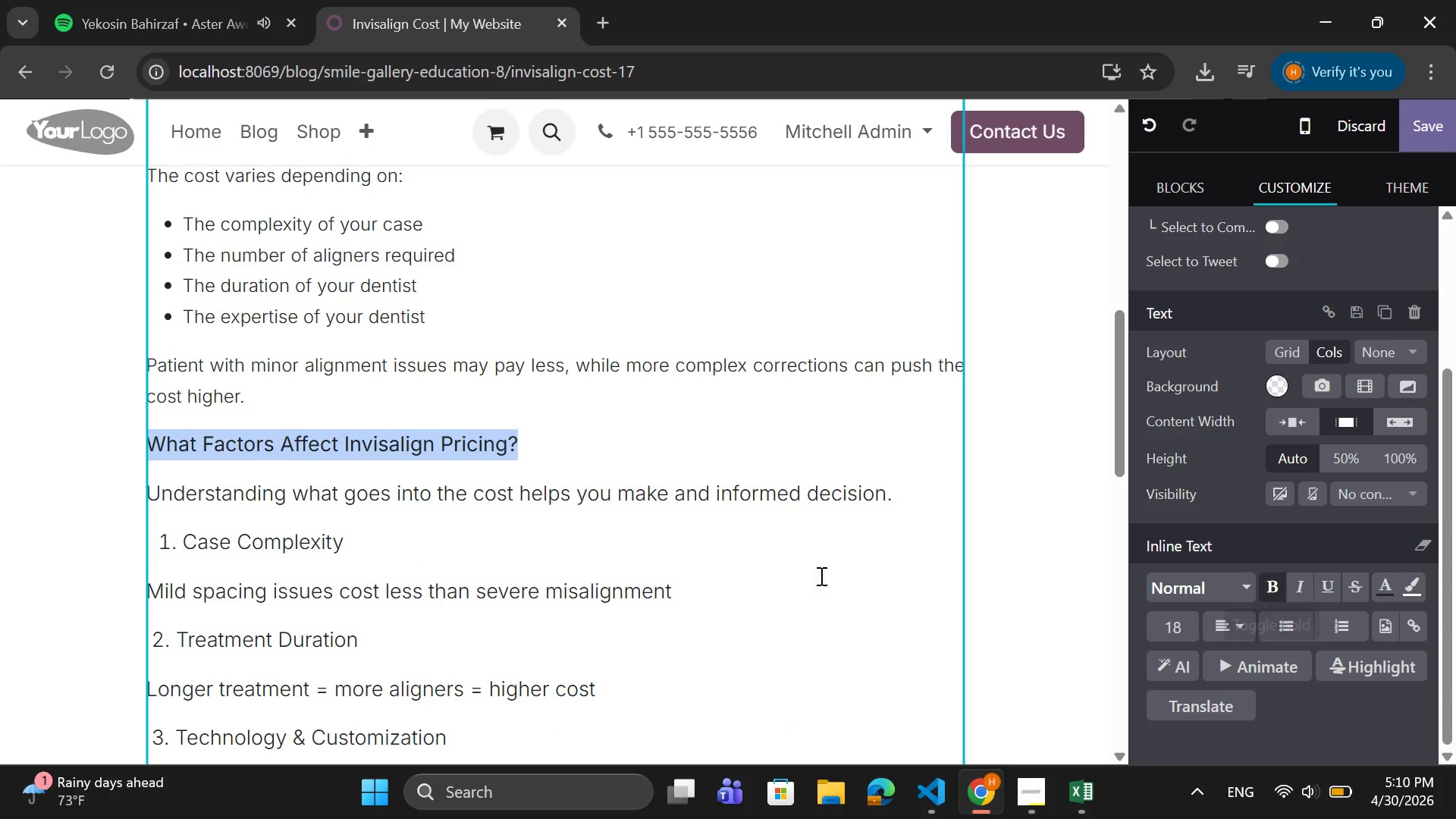 
scroll: coordinate [808, 575], scroll_direction: down, amount: 1.0
 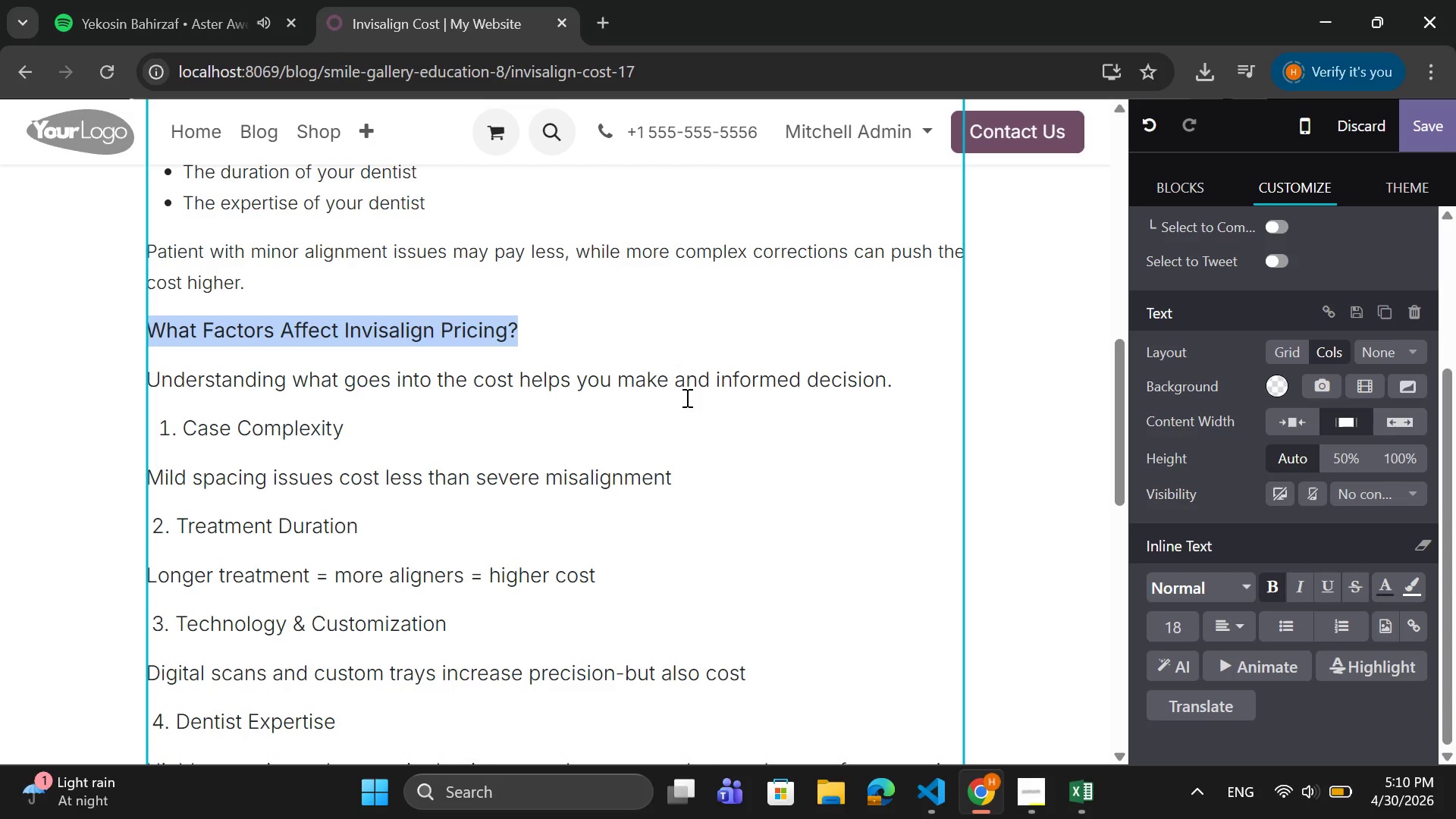 
wait(6.33)
 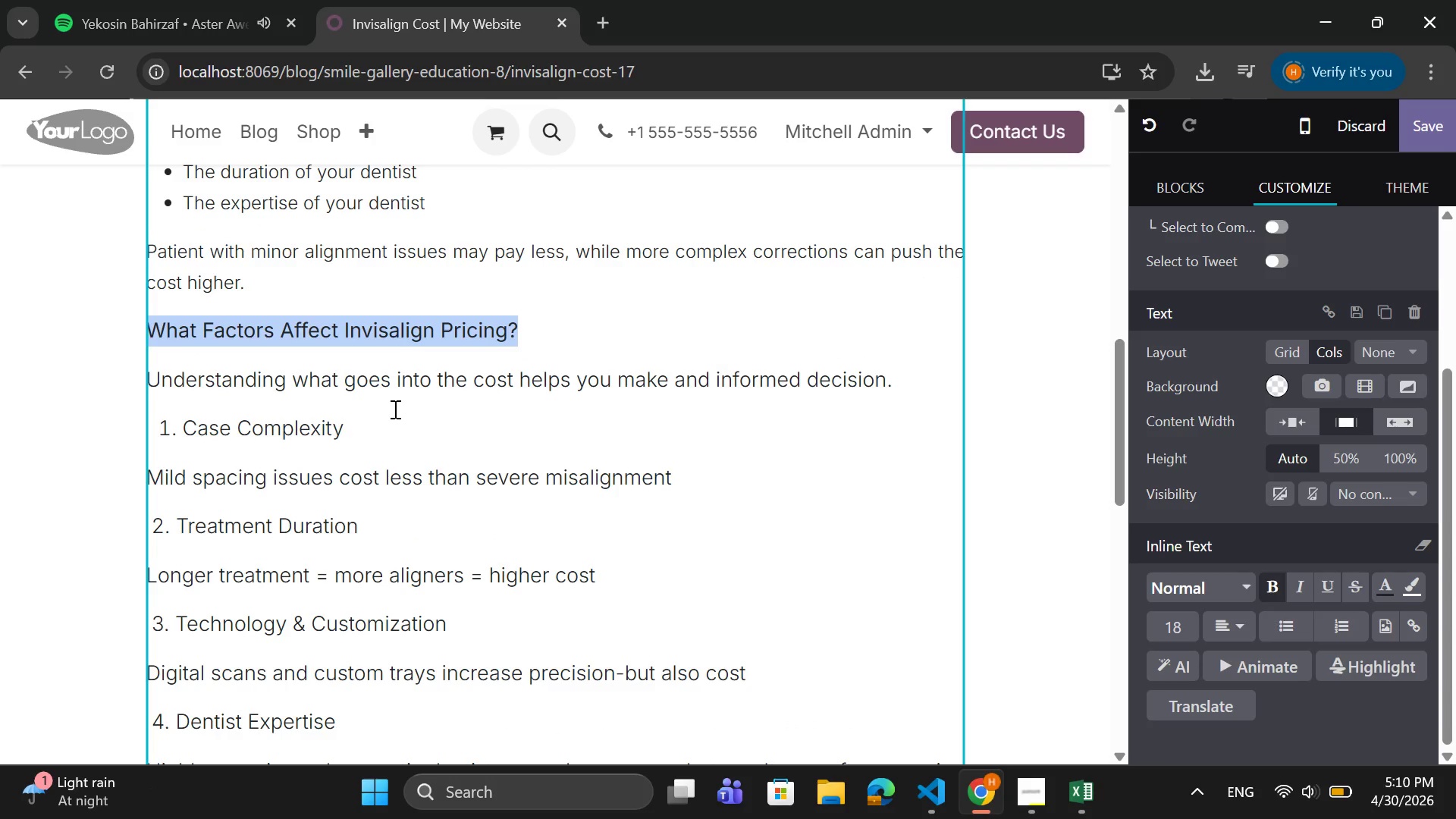 
left_click_drag(start_coordinate=[890, 377], to_coordinate=[152, 378])
 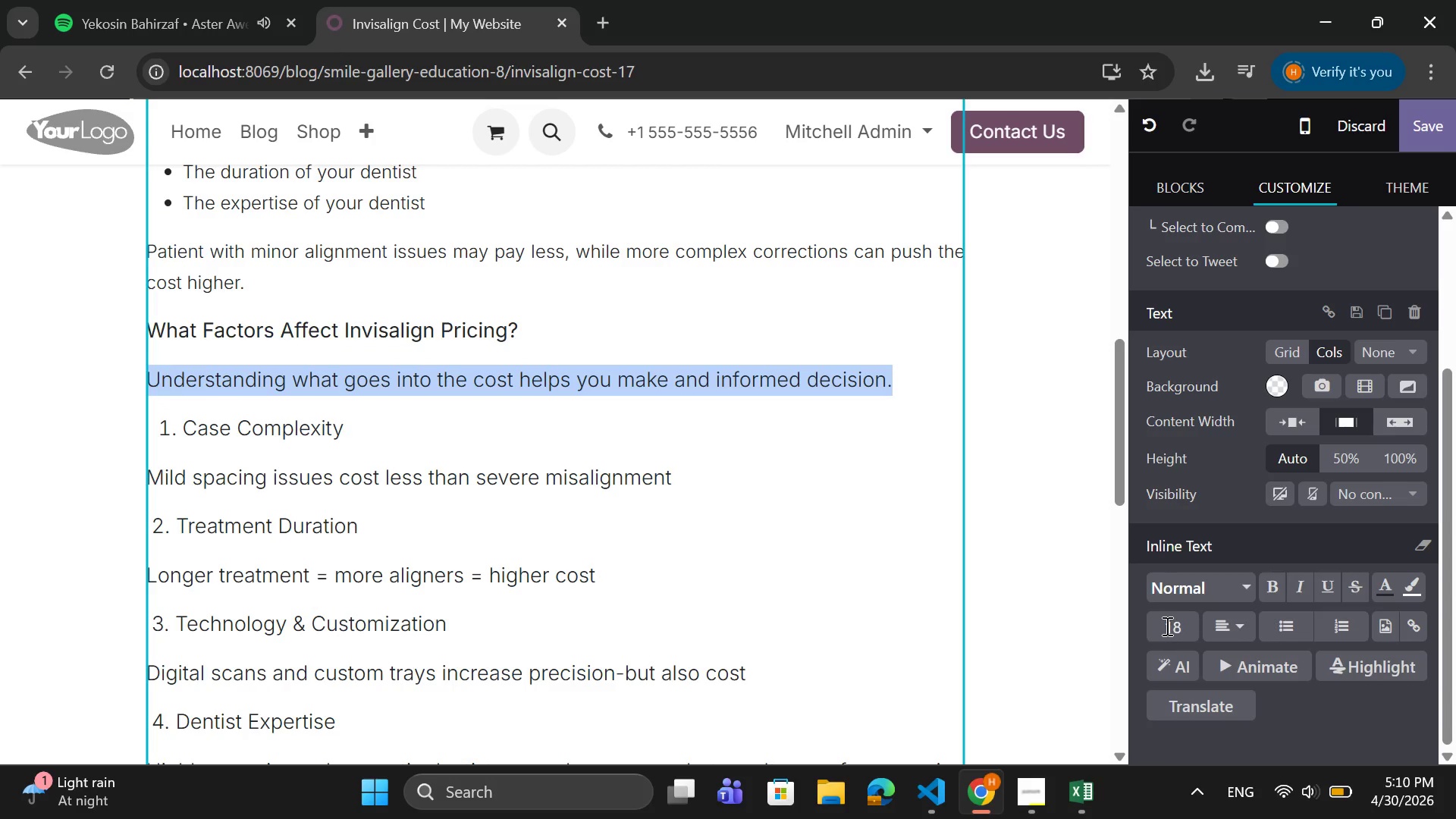 
left_click([1166, 626])
 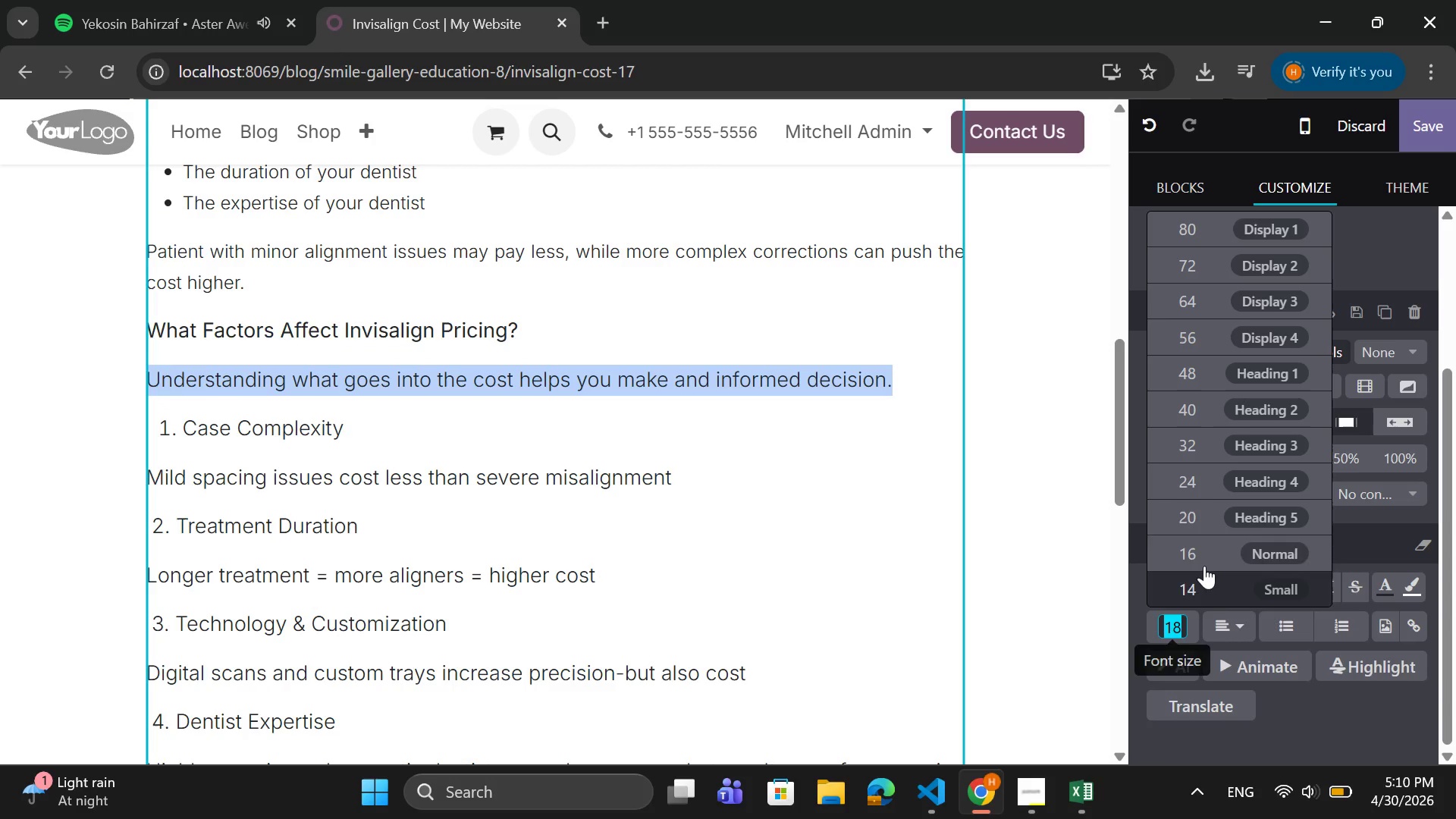 
left_click([1203, 556])
 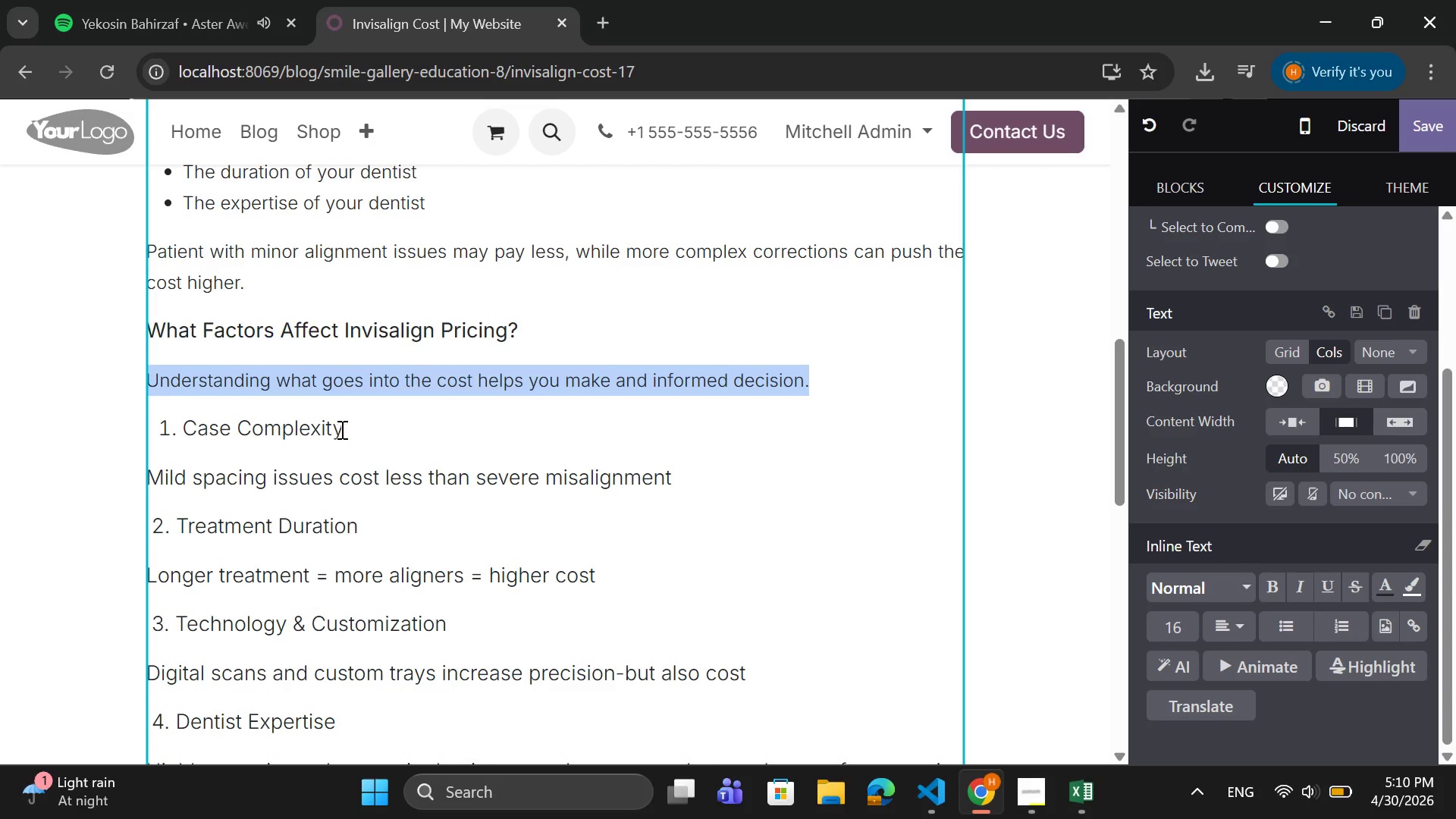 
left_click_drag(start_coordinate=[343, 428], to_coordinate=[153, 432])
 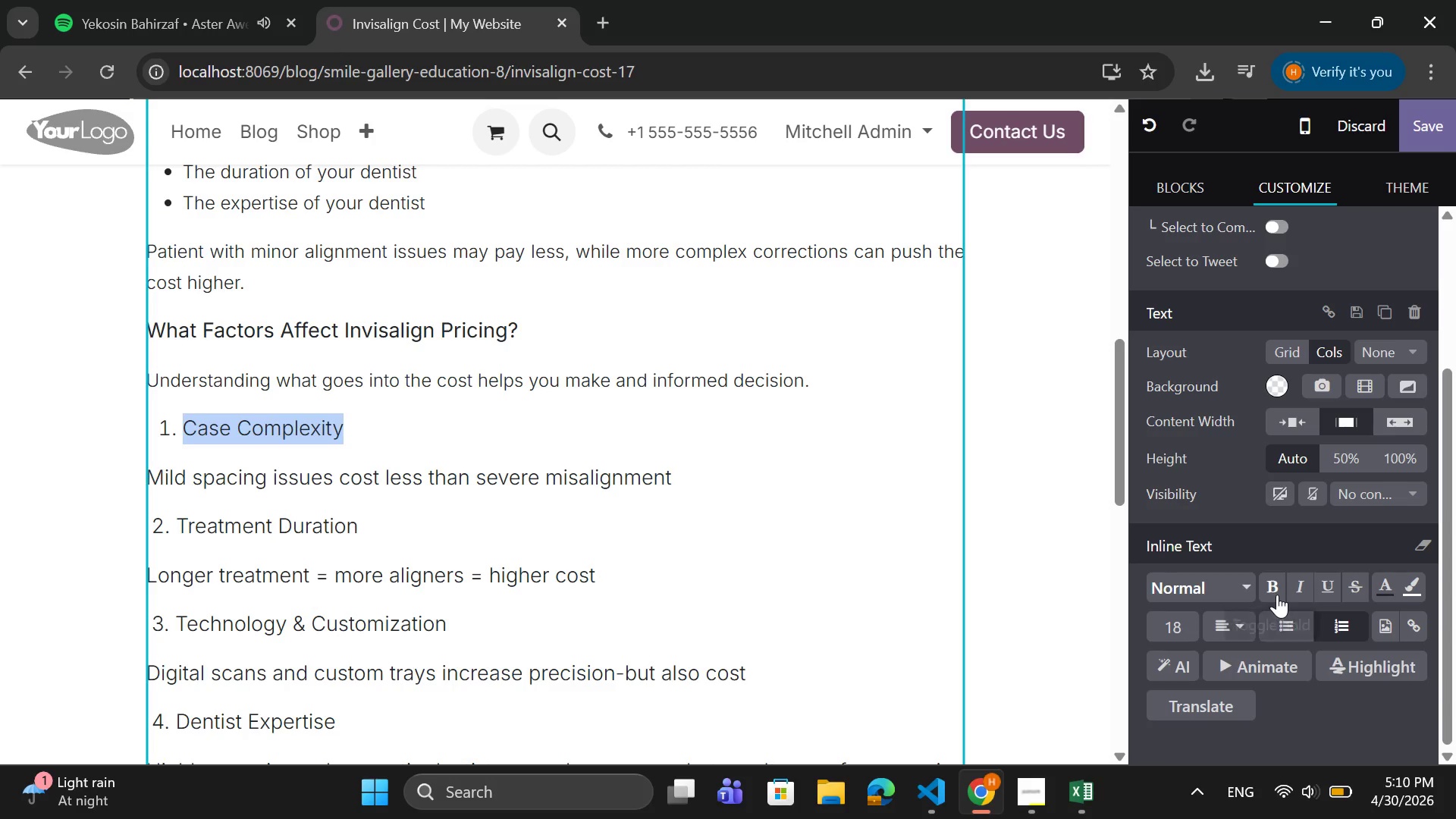 
left_click([1274, 594])
 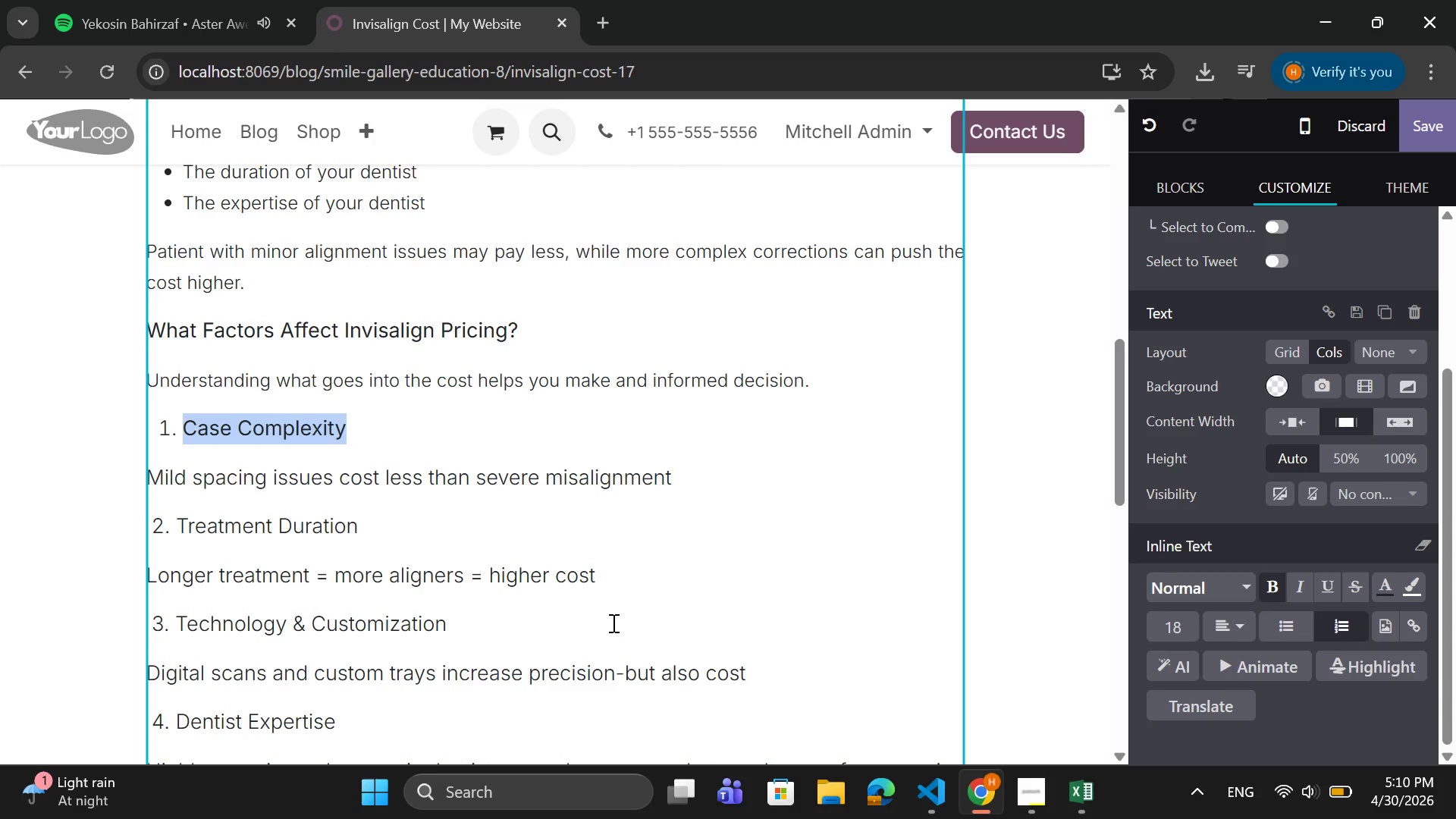 
scroll: coordinate [611, 623], scroll_direction: down, amount: 1.0
 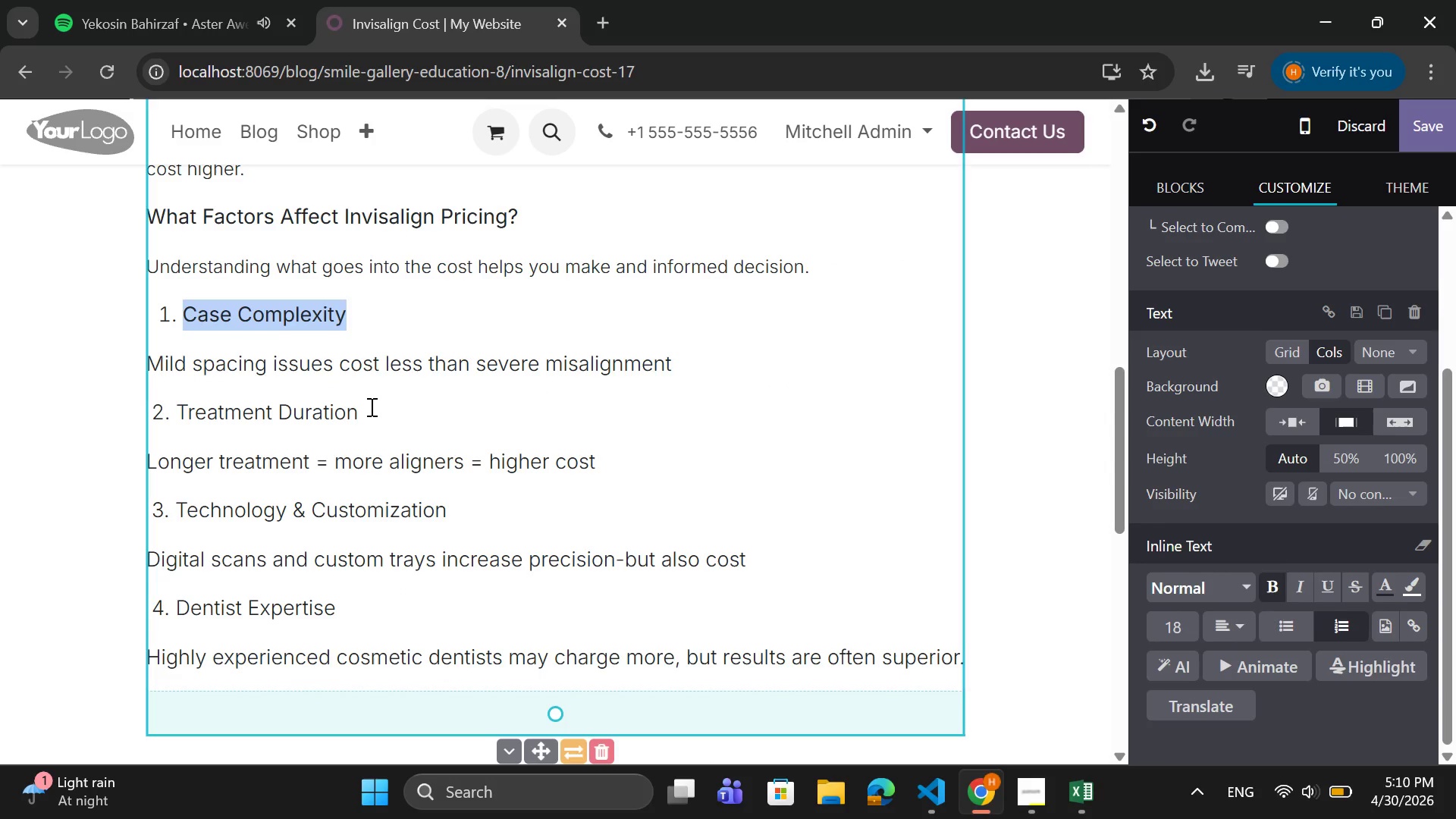 
left_click_drag(start_coordinate=[370, 406], to_coordinate=[178, 427])
 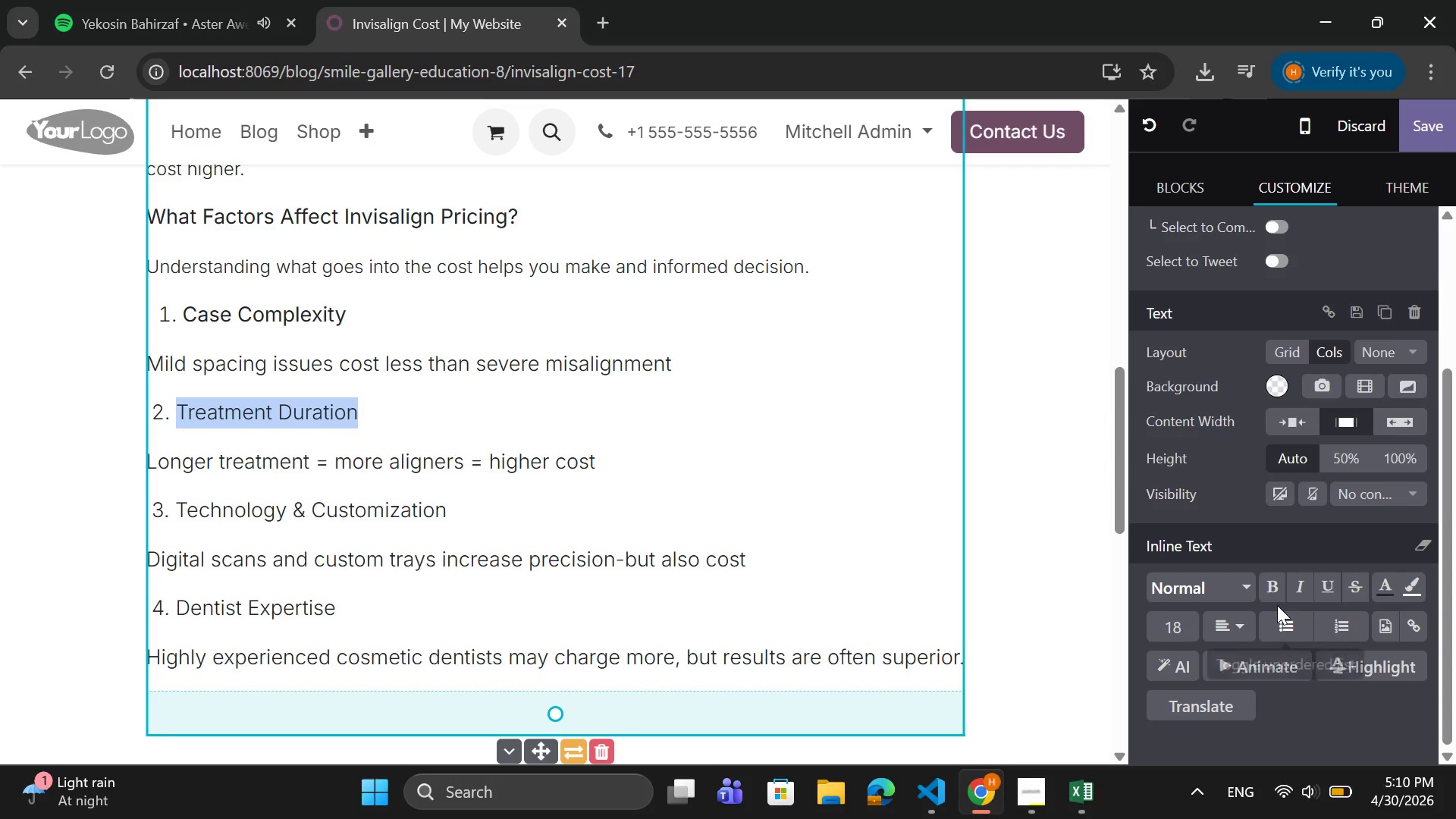 
left_click([1283, 592])
 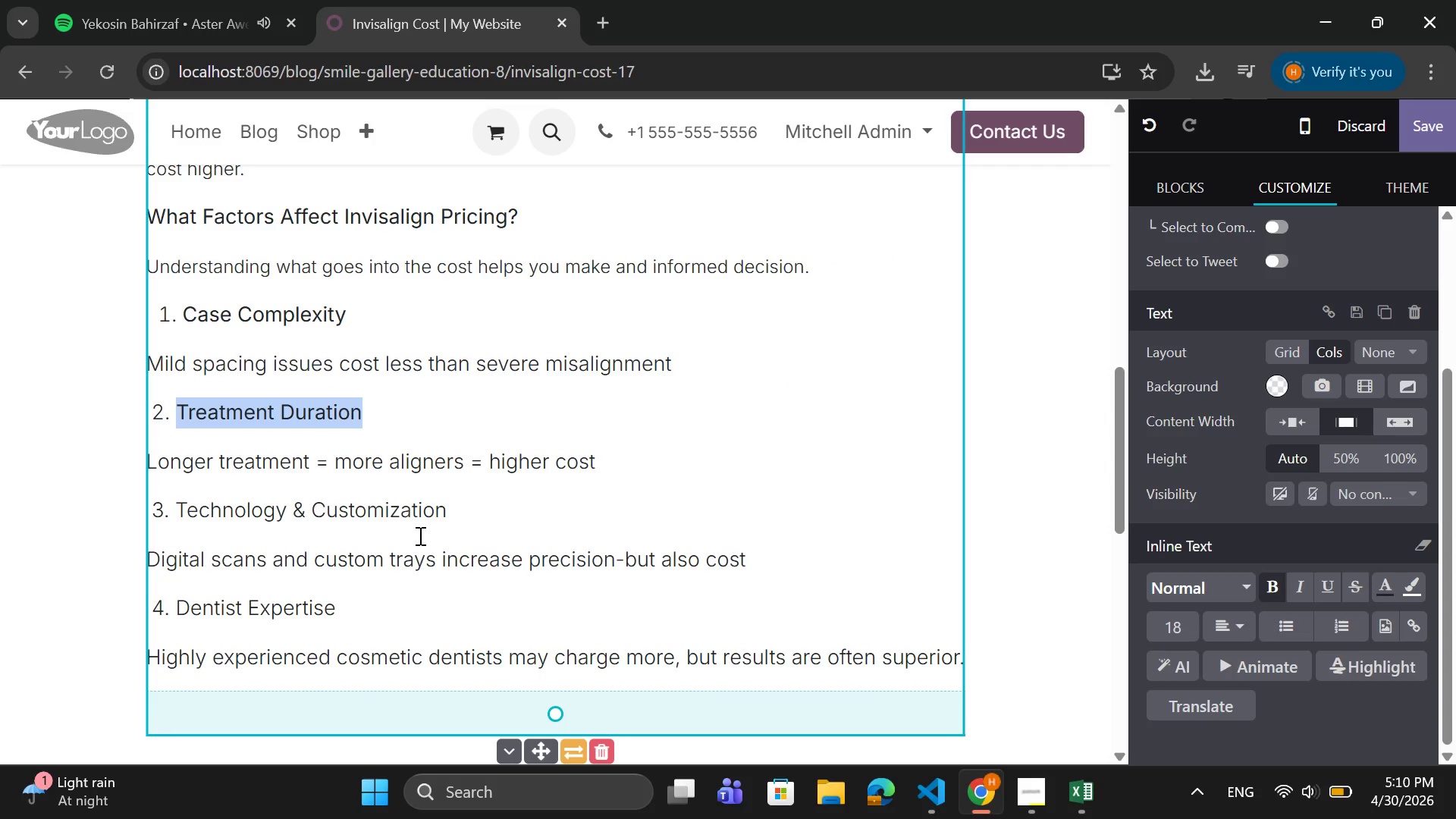 
left_click_drag(start_coordinate=[448, 521], to_coordinate=[155, 517])
 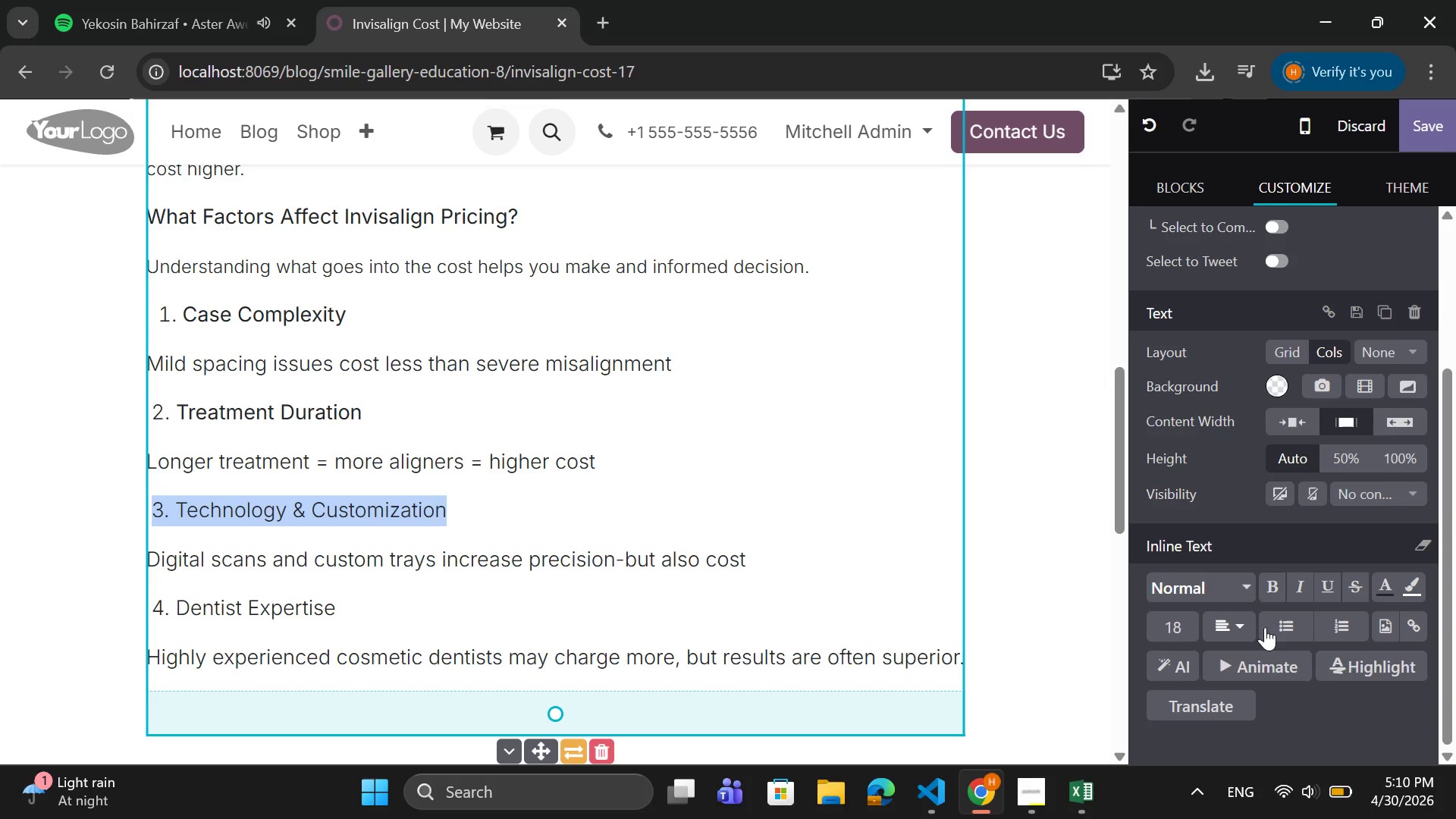 
left_click([1273, 585])
 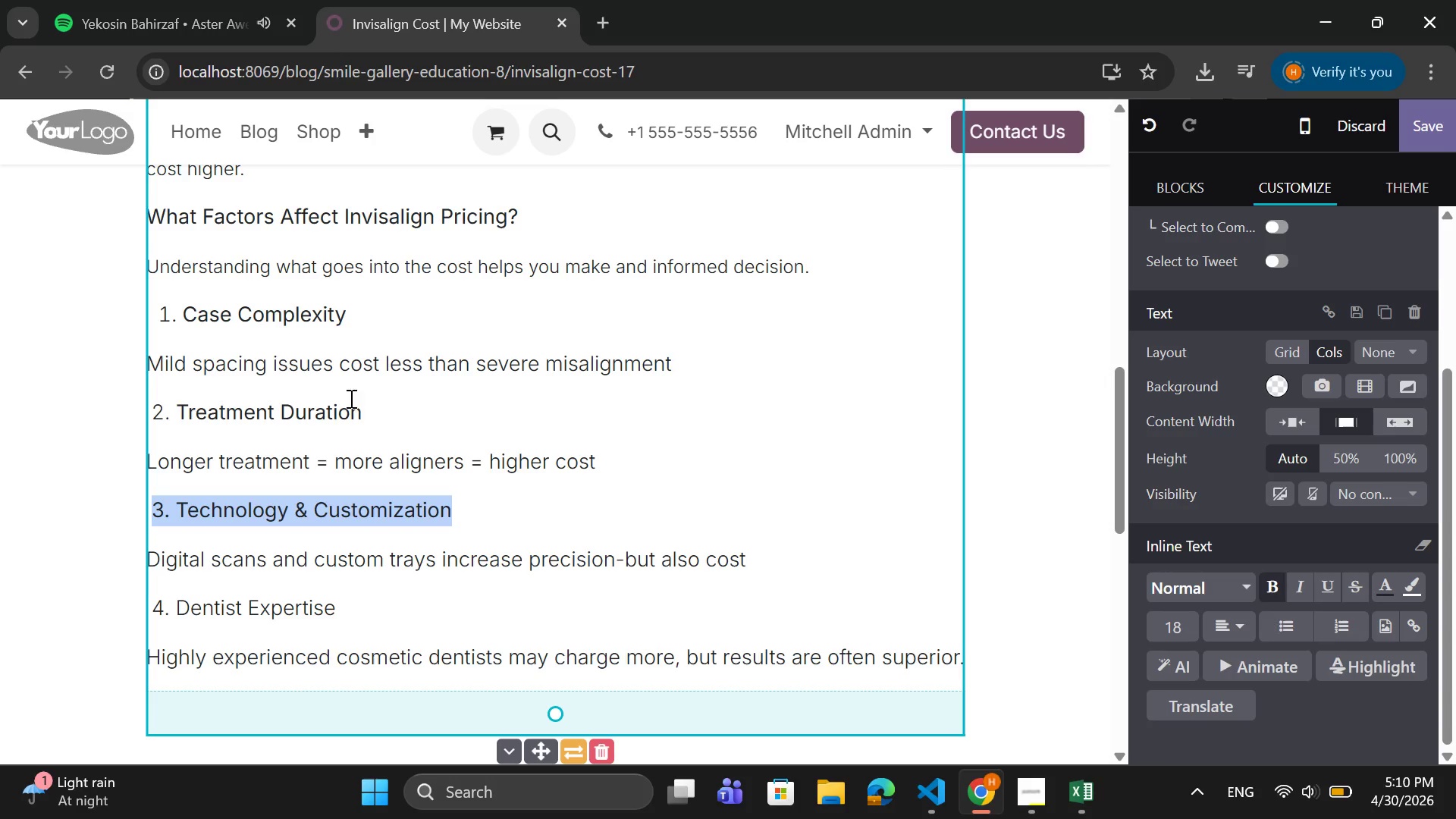 
left_click_drag(start_coordinate=[365, 403], to_coordinate=[154, 413])
 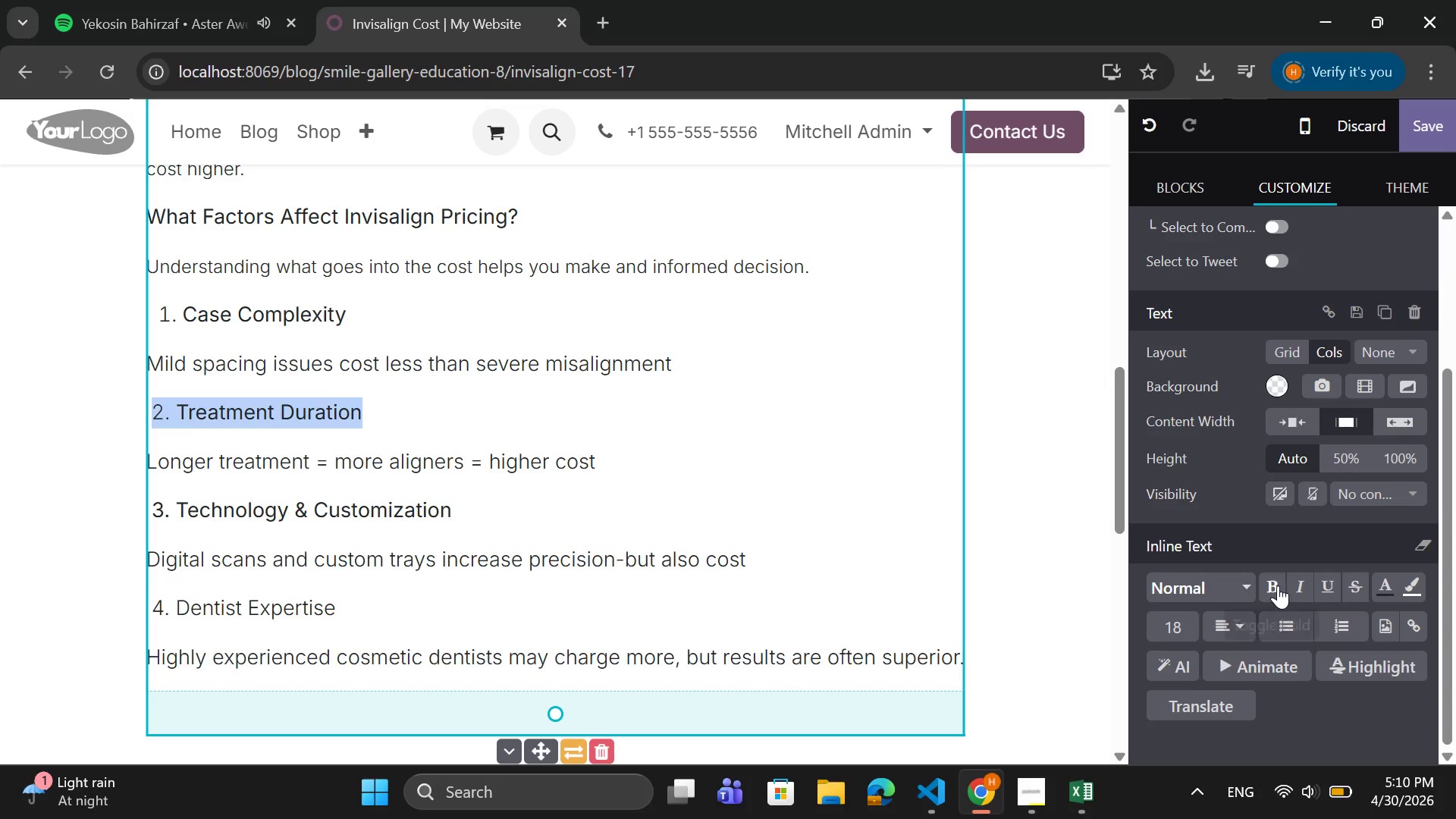 
left_click([1279, 585])
 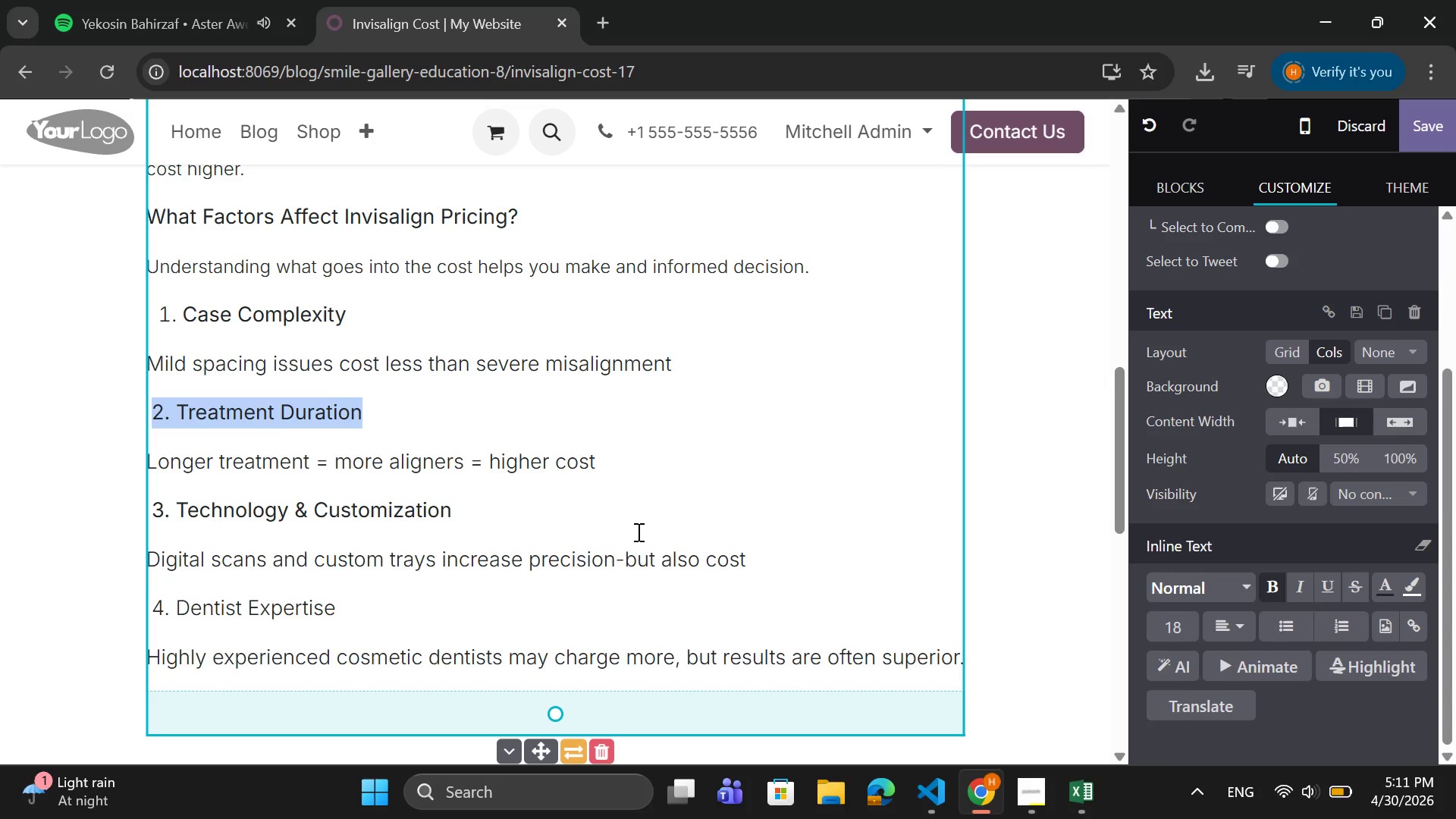 
scroll: coordinate [629, 535], scroll_direction: down, amount: 1.0
 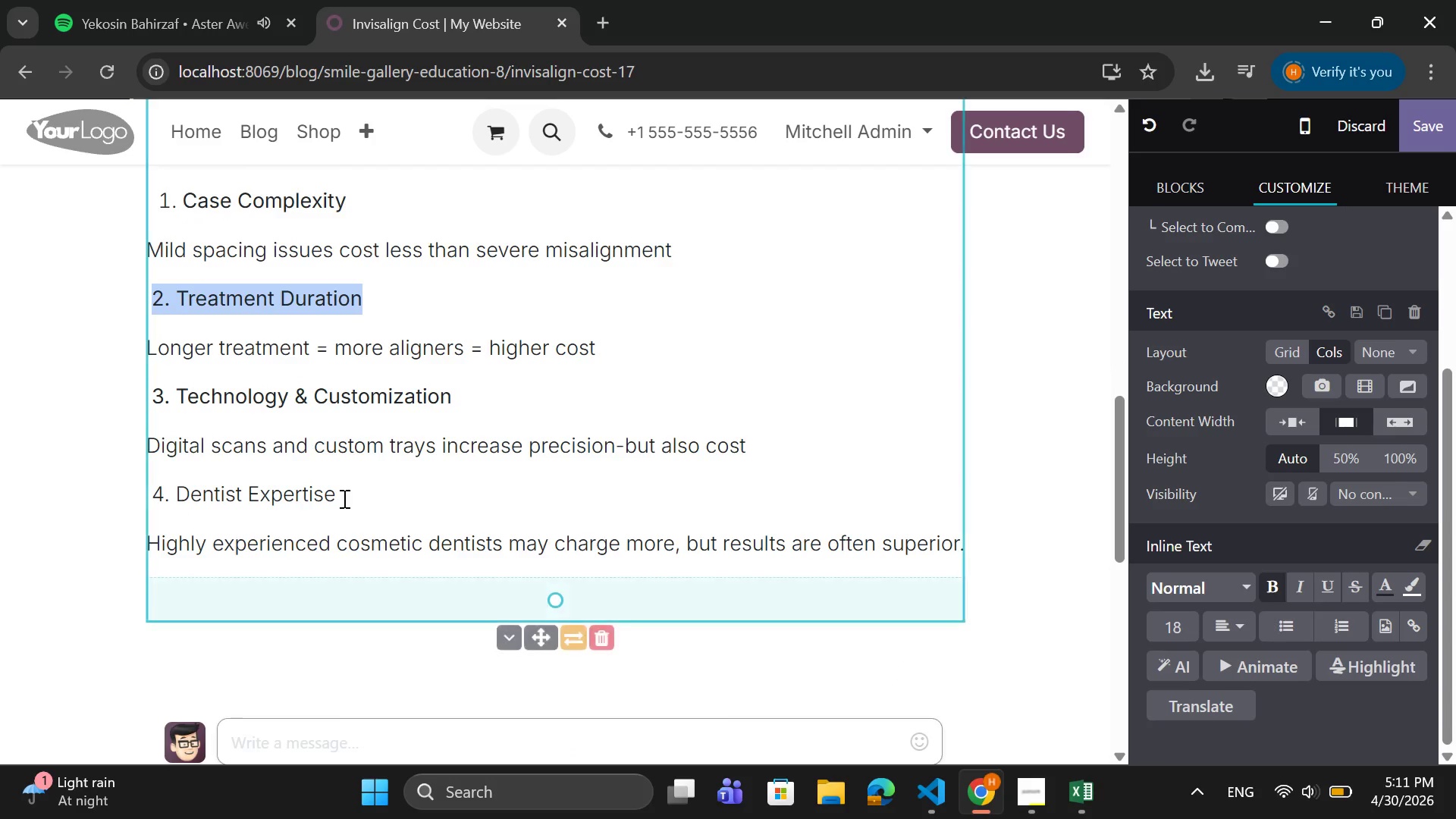 
left_click_drag(start_coordinate=[349, 496], to_coordinate=[146, 500])
 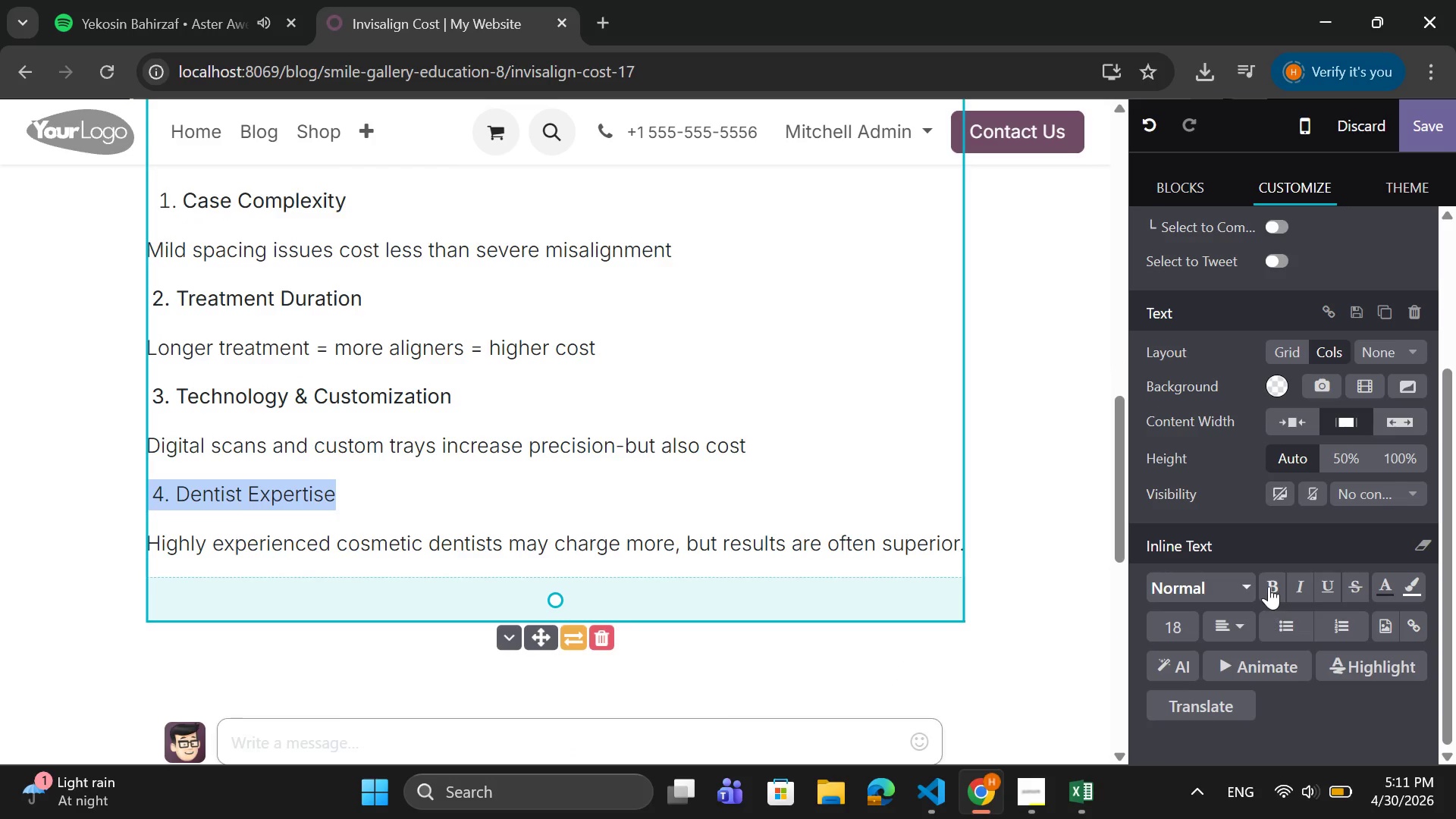 
left_click([1272, 585])
 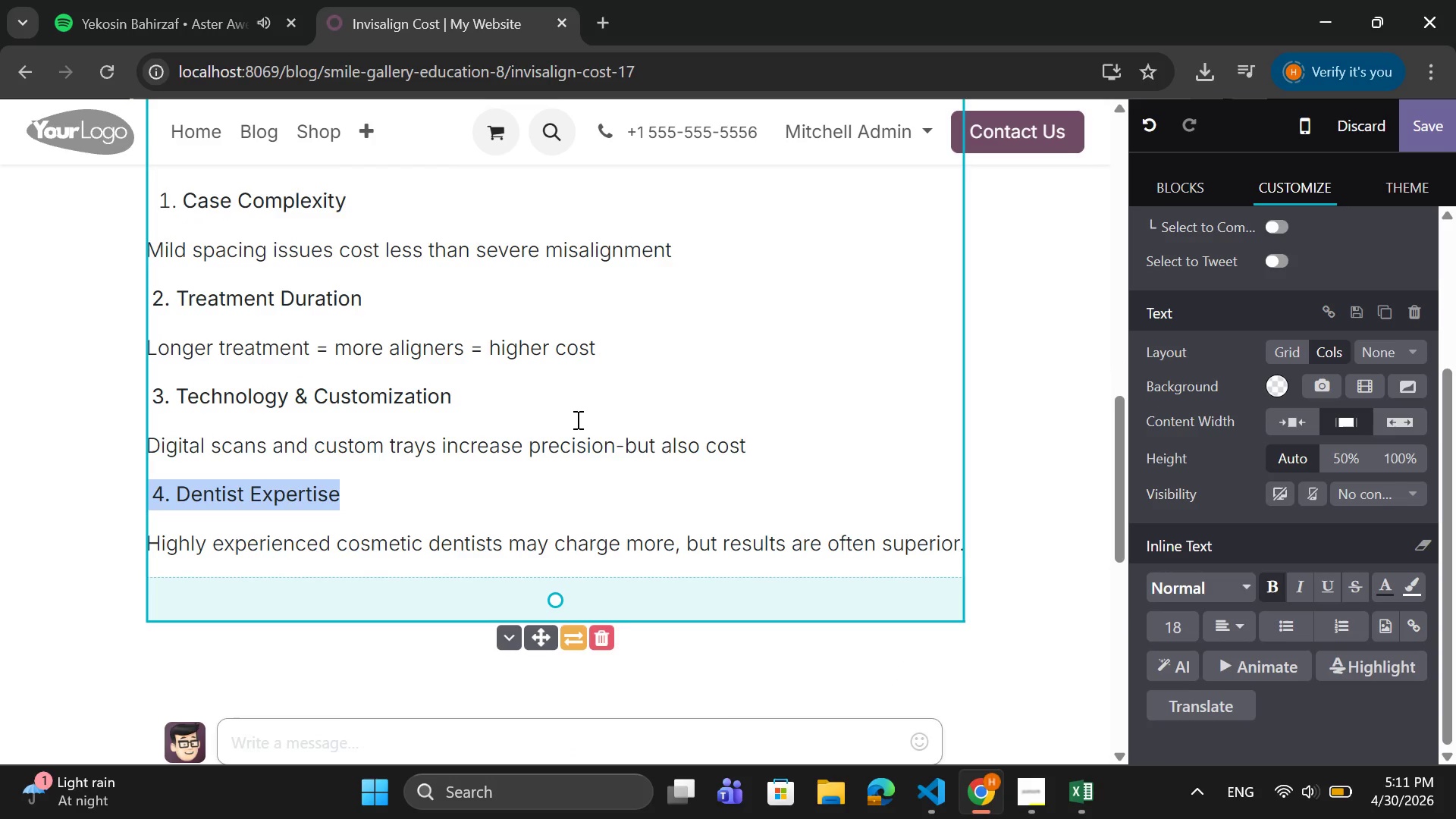 
scroll: coordinate [580, 415], scroll_direction: up, amount: 1.0
 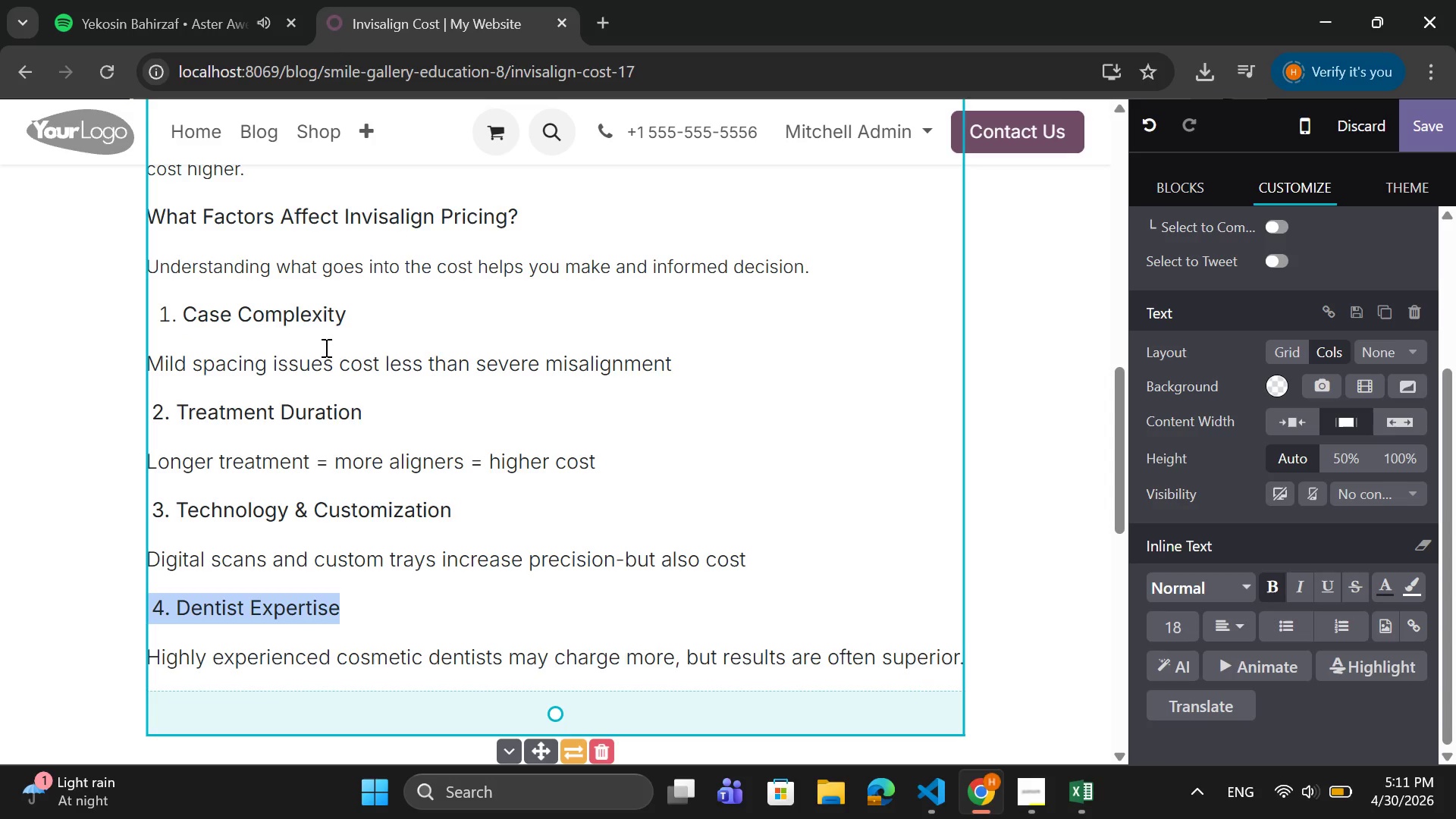 
left_click_drag(start_coordinate=[697, 382], to_coordinate=[74, 344])
 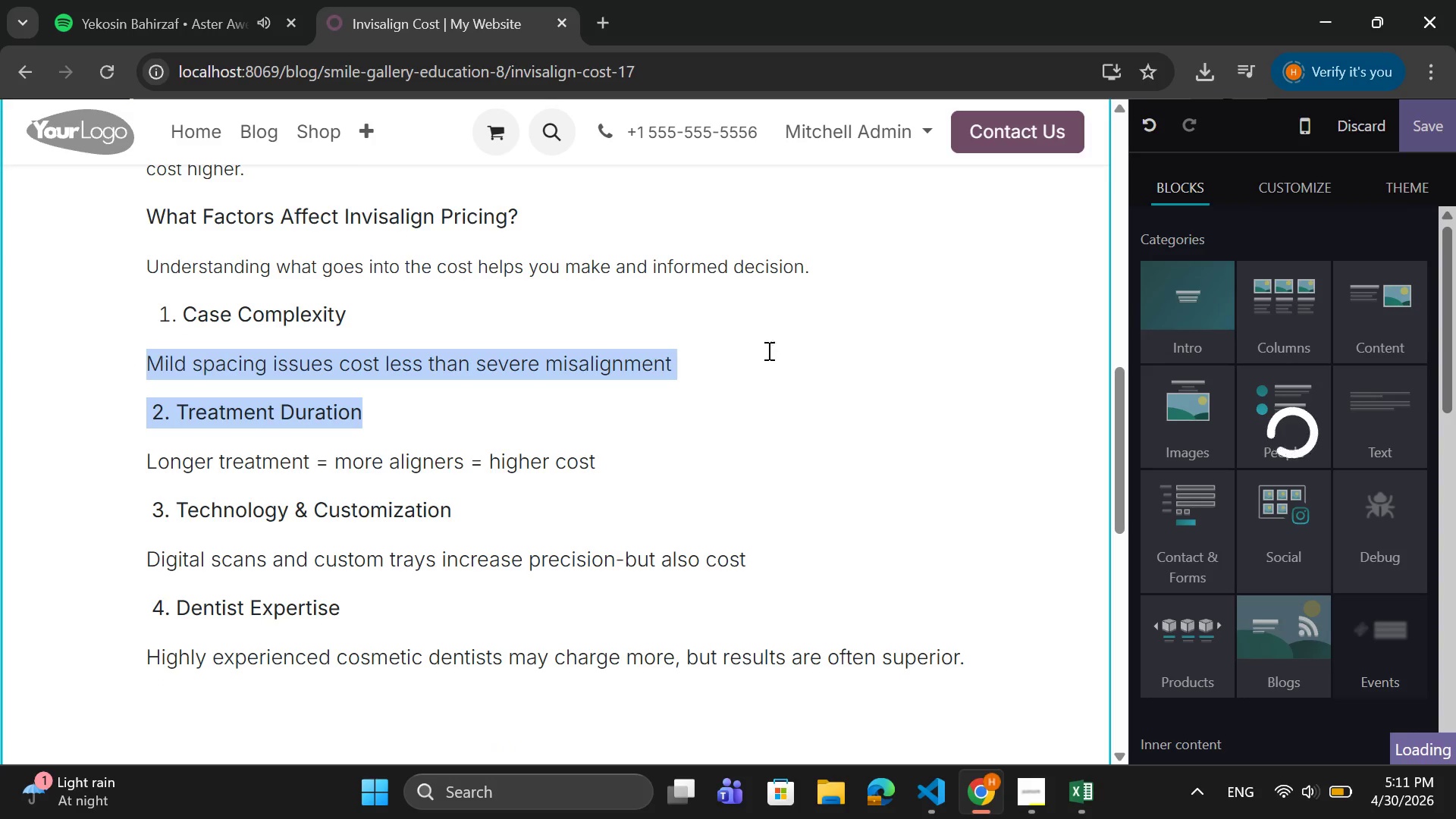 
left_click([721, 363])
 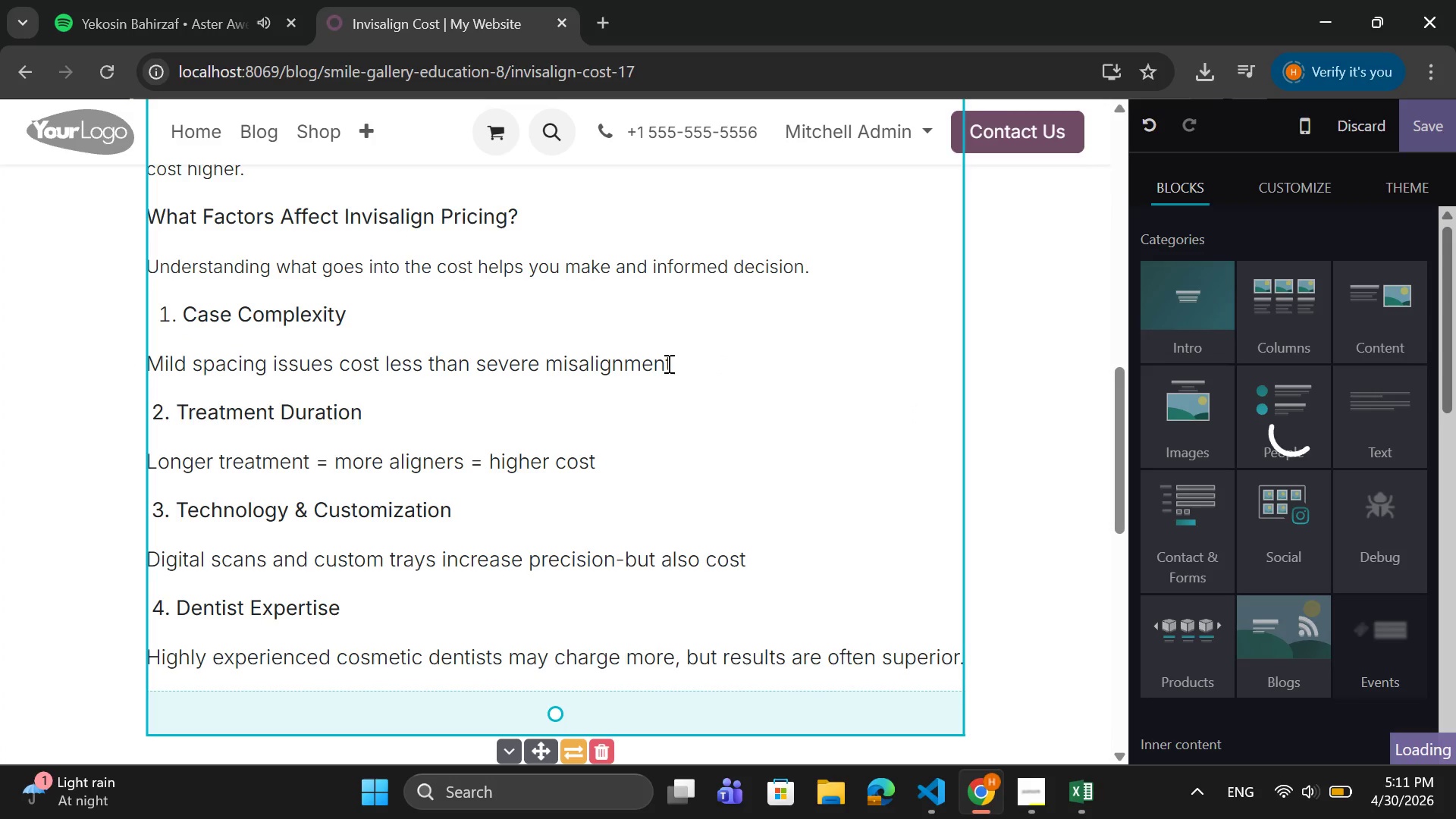 
left_click_drag(start_coordinate=[667, 363], to_coordinate=[579, 360])
 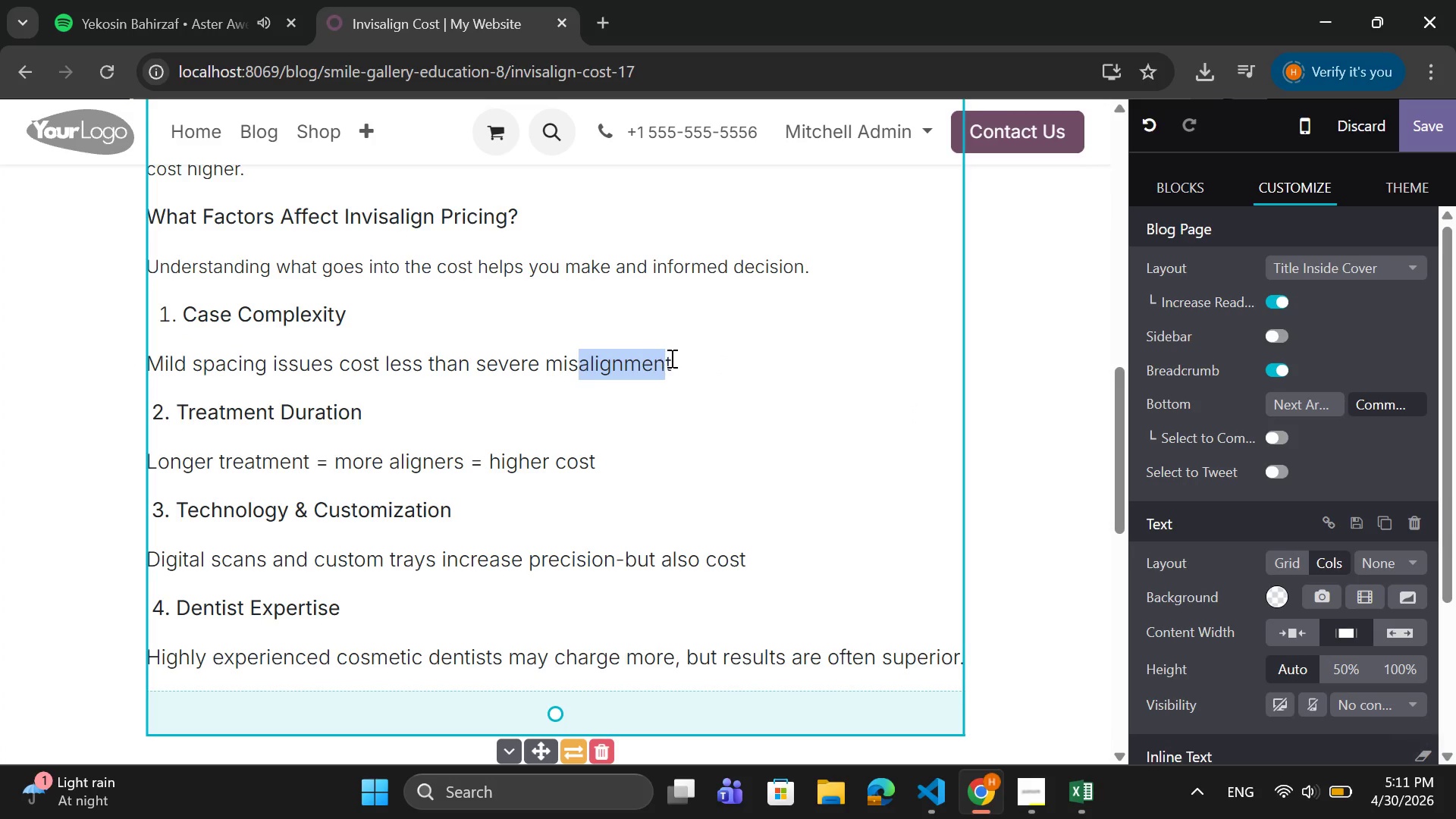 
left_click([671, 358])
 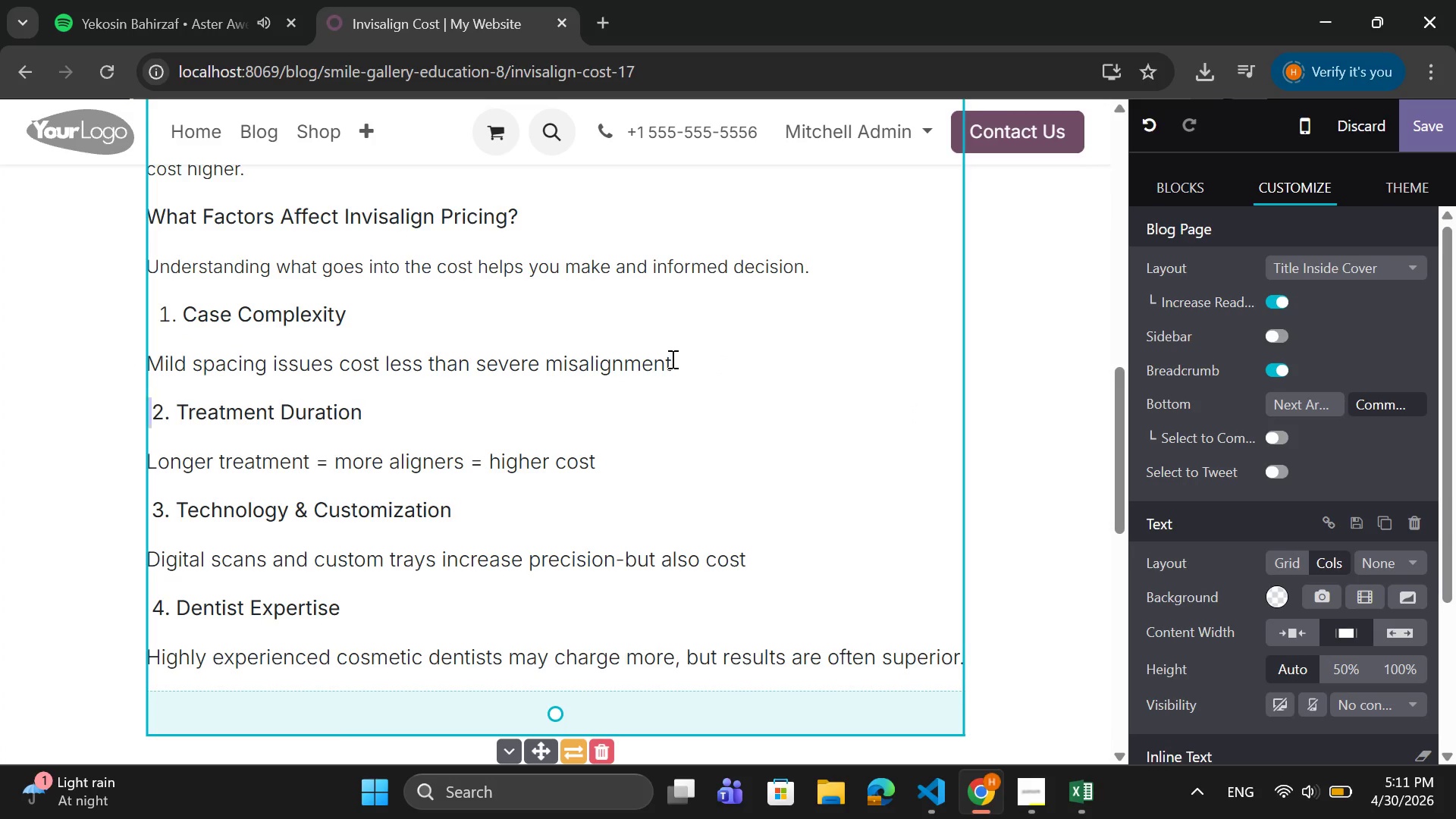 
left_click_drag(start_coordinate=[671, 358], to_coordinate=[167, 347])
 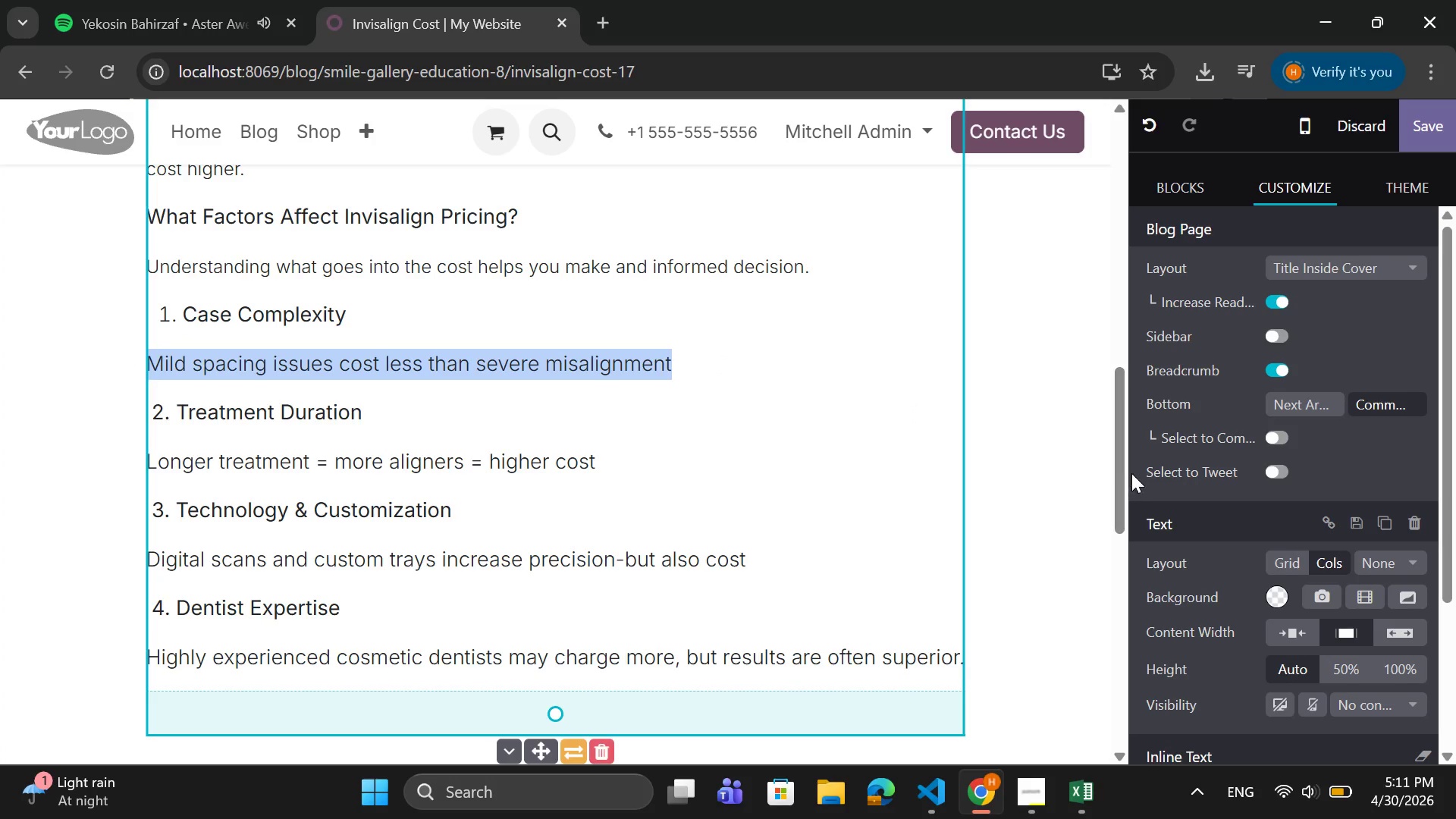 
scroll: coordinate [1144, 472], scroll_direction: down, amount: 6.0
 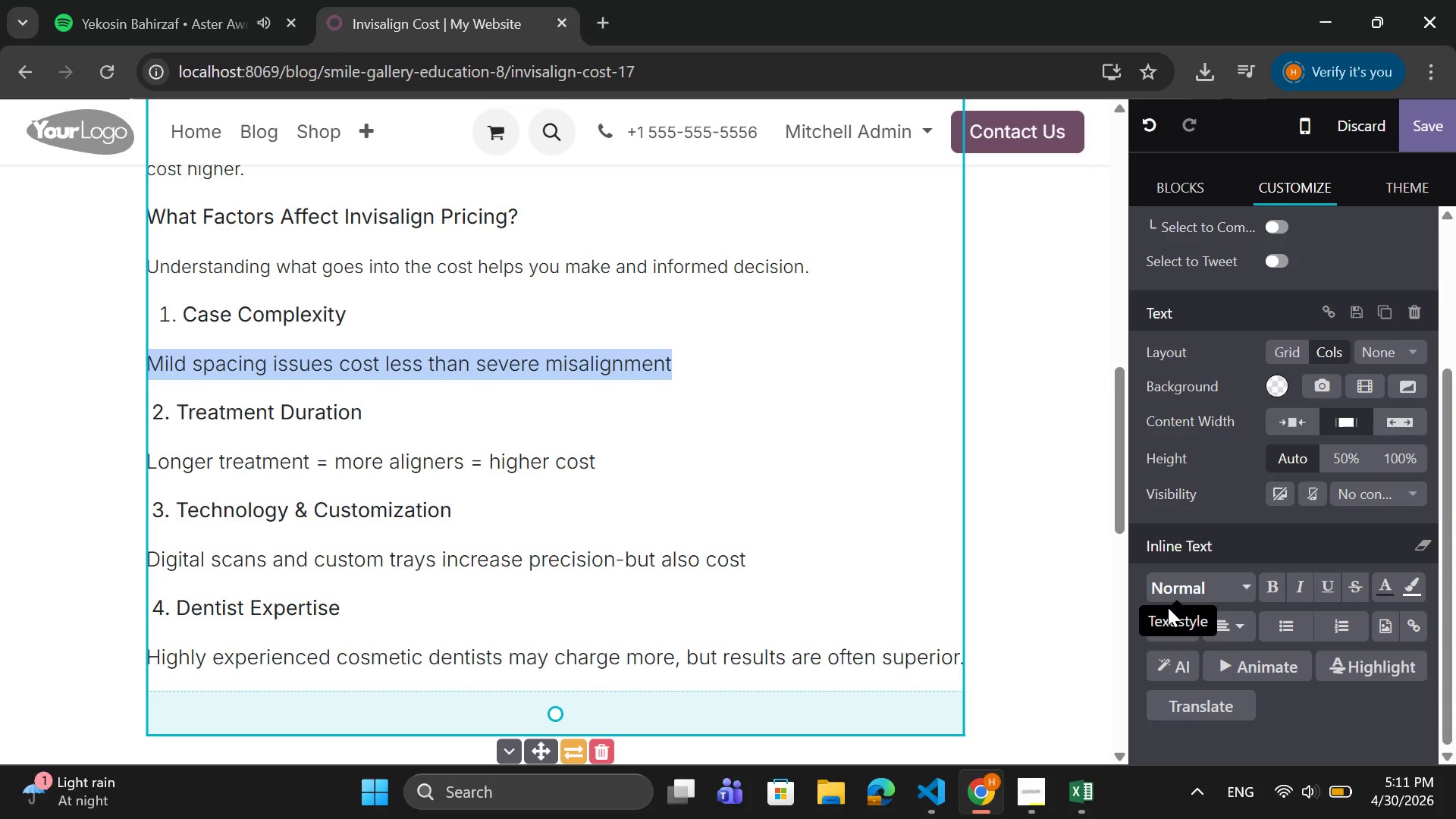 
left_click([1168, 613])
 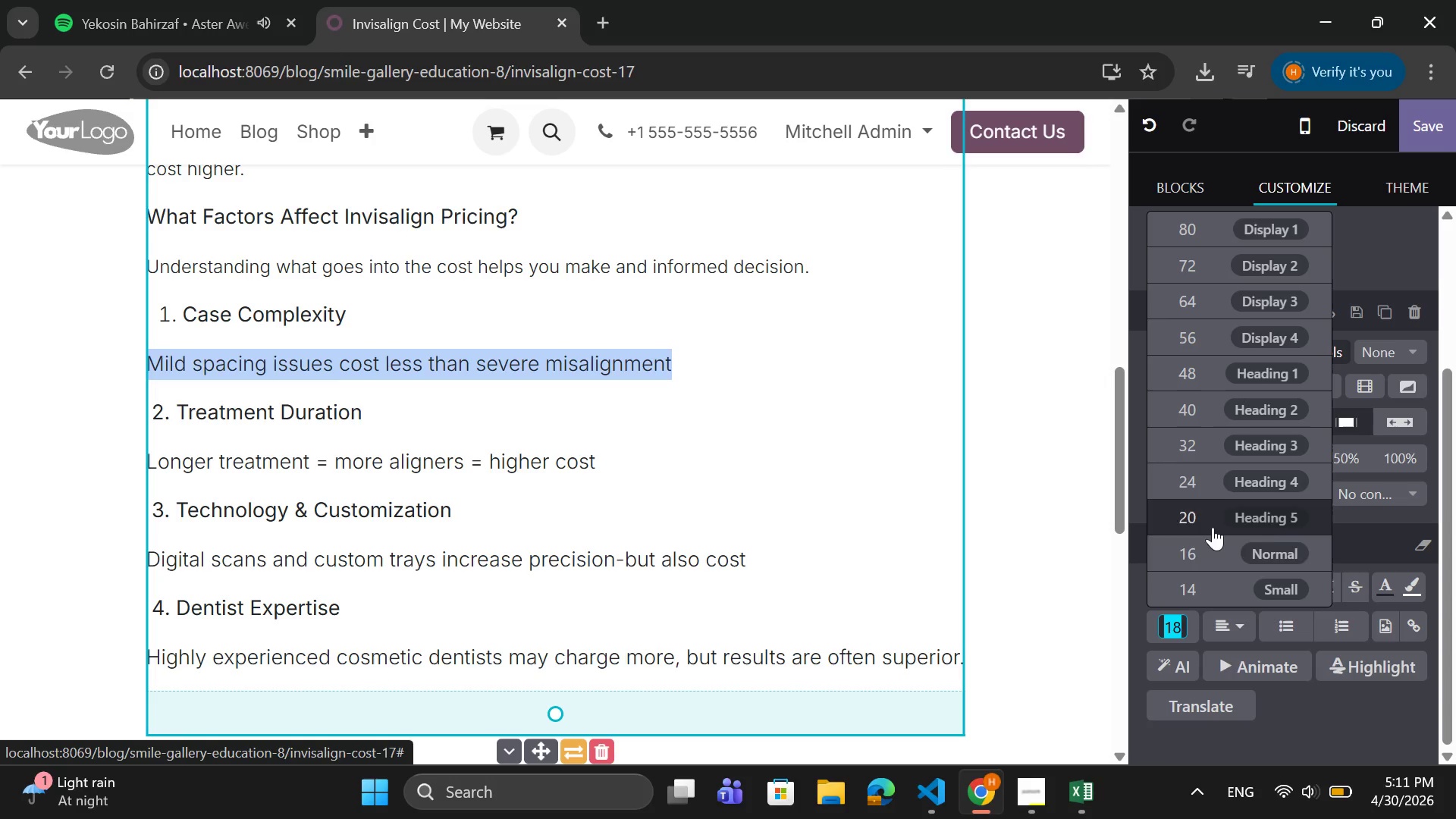 
left_click([1203, 547])
 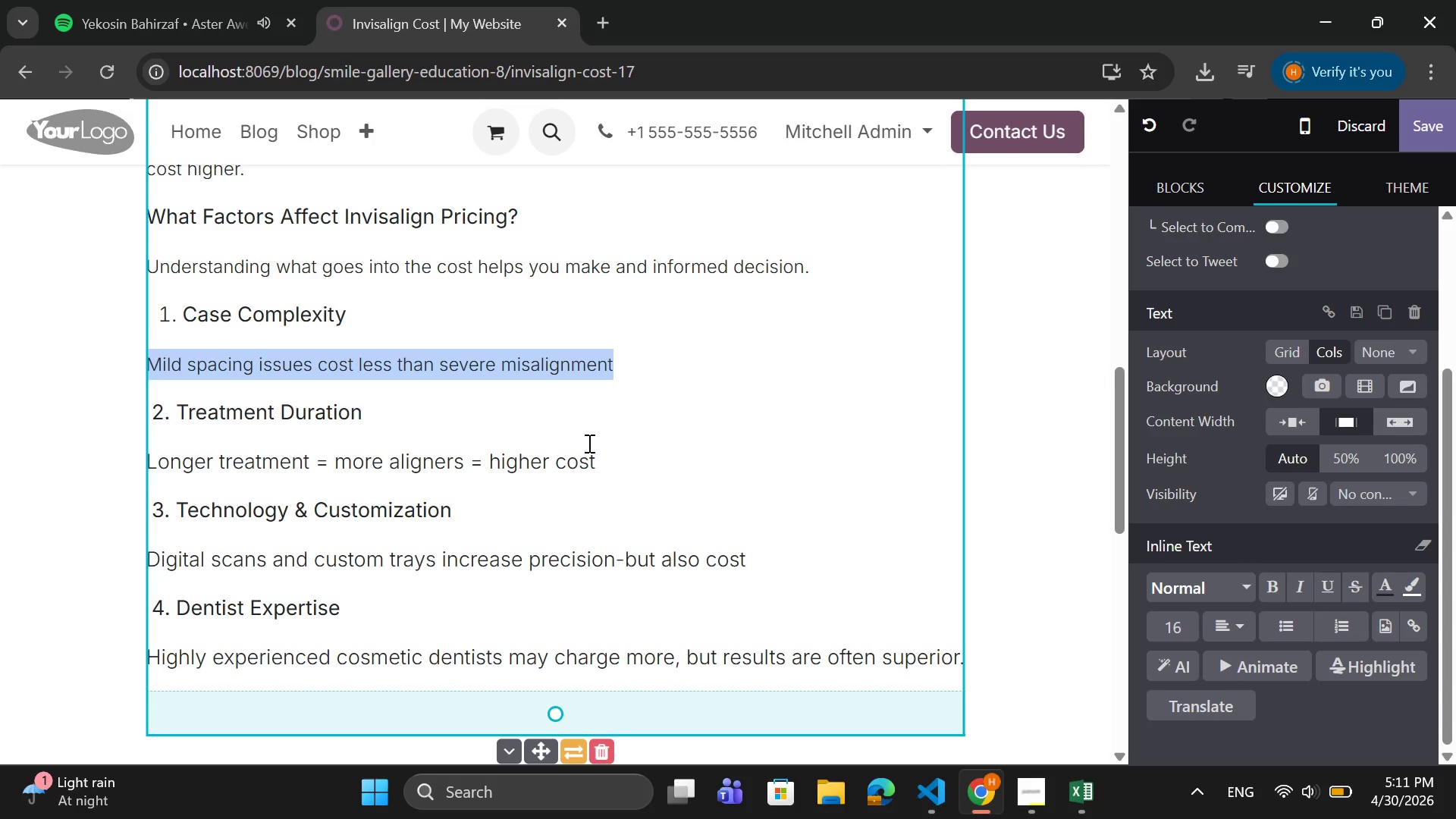 
left_click_drag(start_coordinate=[603, 455], to_coordinate=[151, 453])
 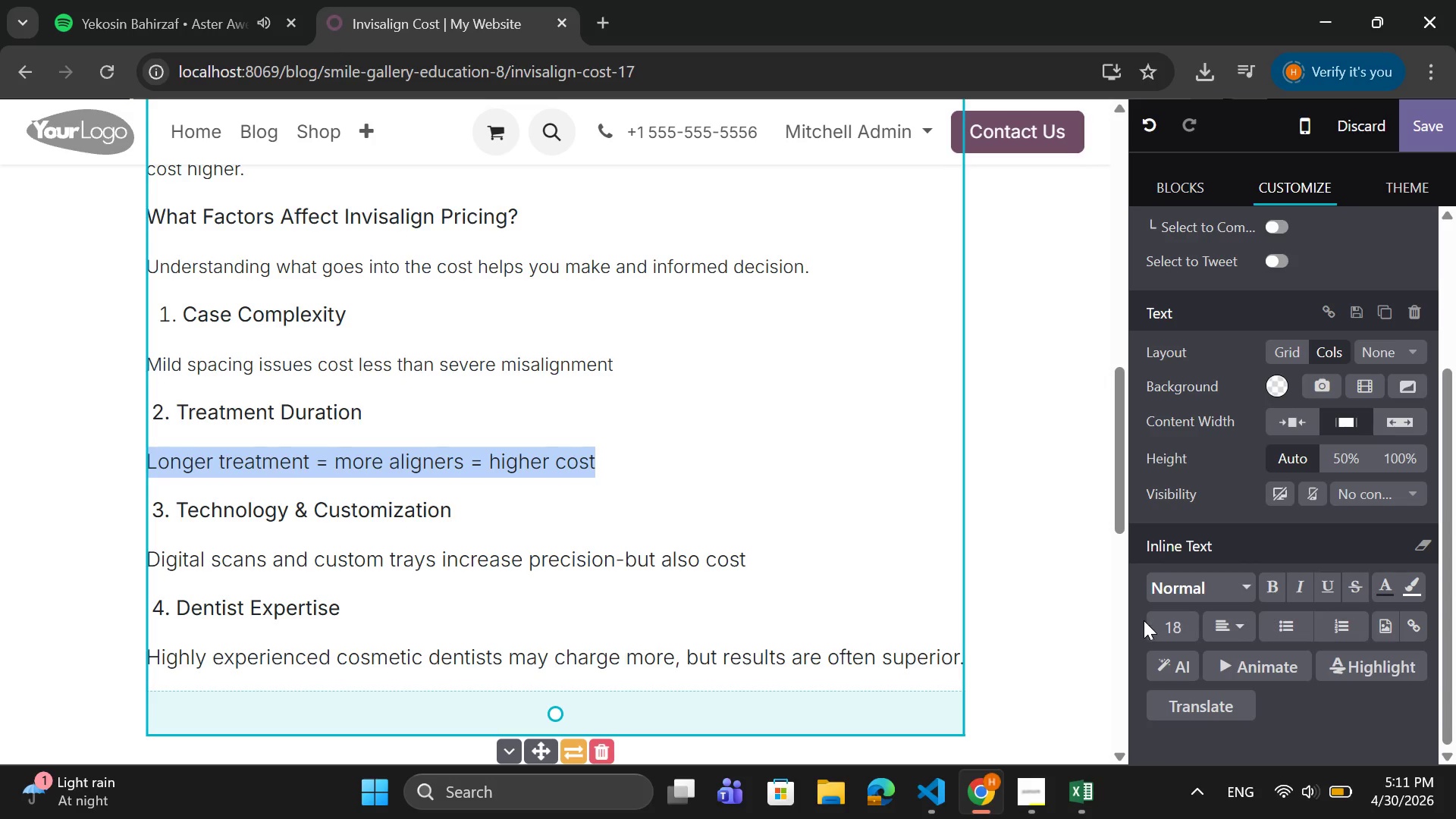 
left_click([1162, 623])
 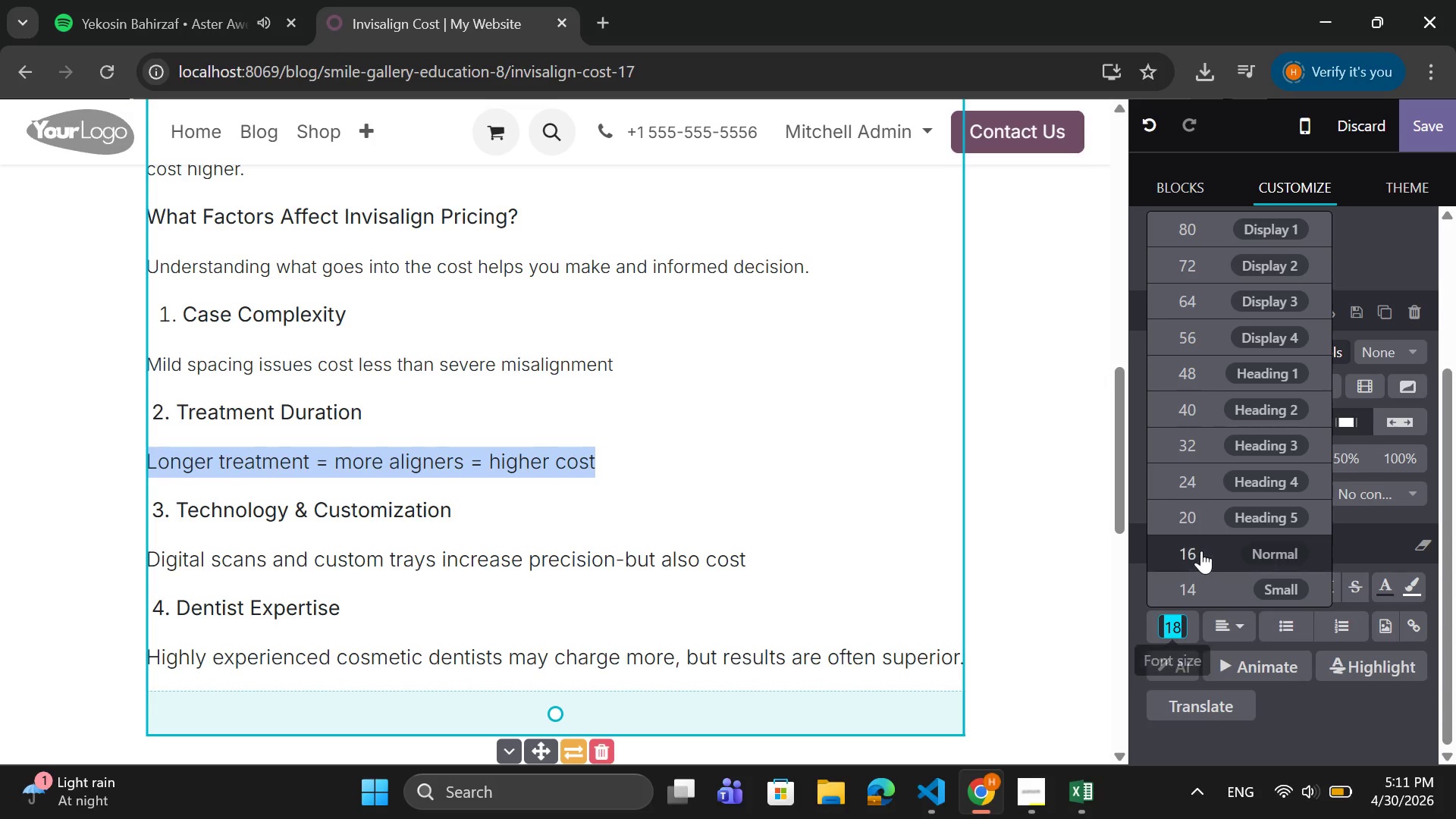 
left_click([1201, 551])
 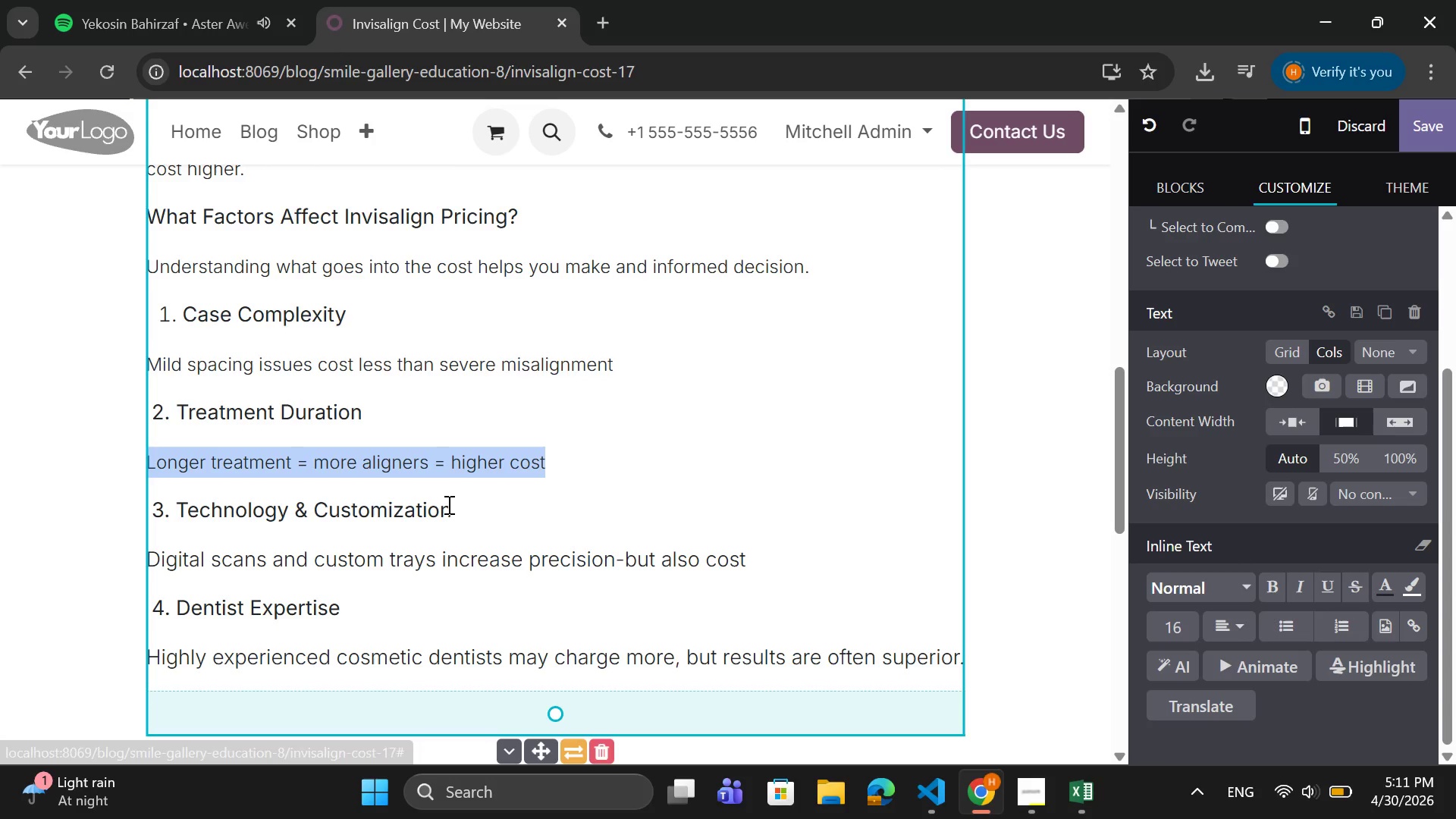 
scroll: coordinate [446, 504], scroll_direction: down, amount: 1.0
 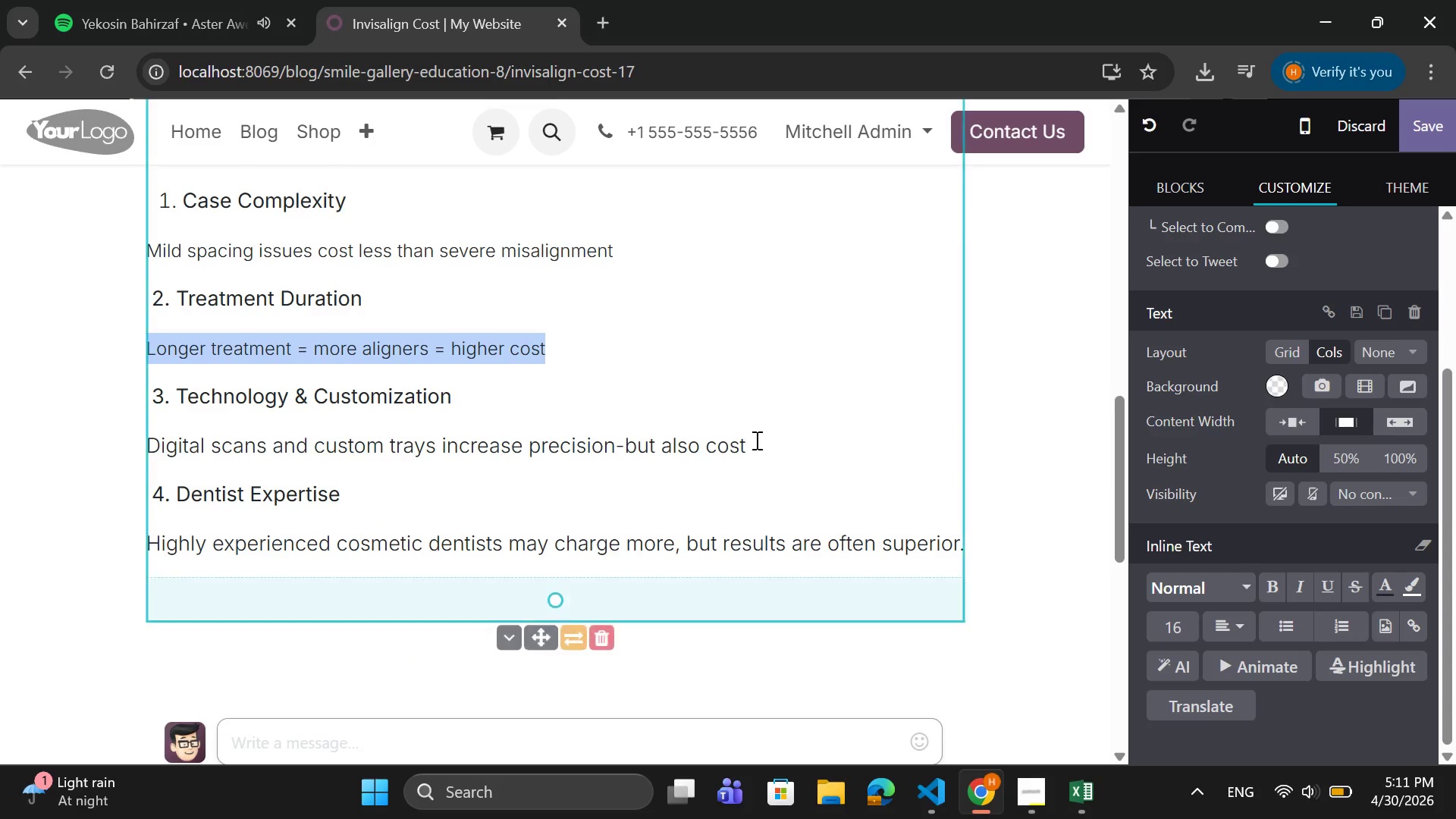 
left_click_drag(start_coordinate=[755, 441], to_coordinate=[150, 435])
 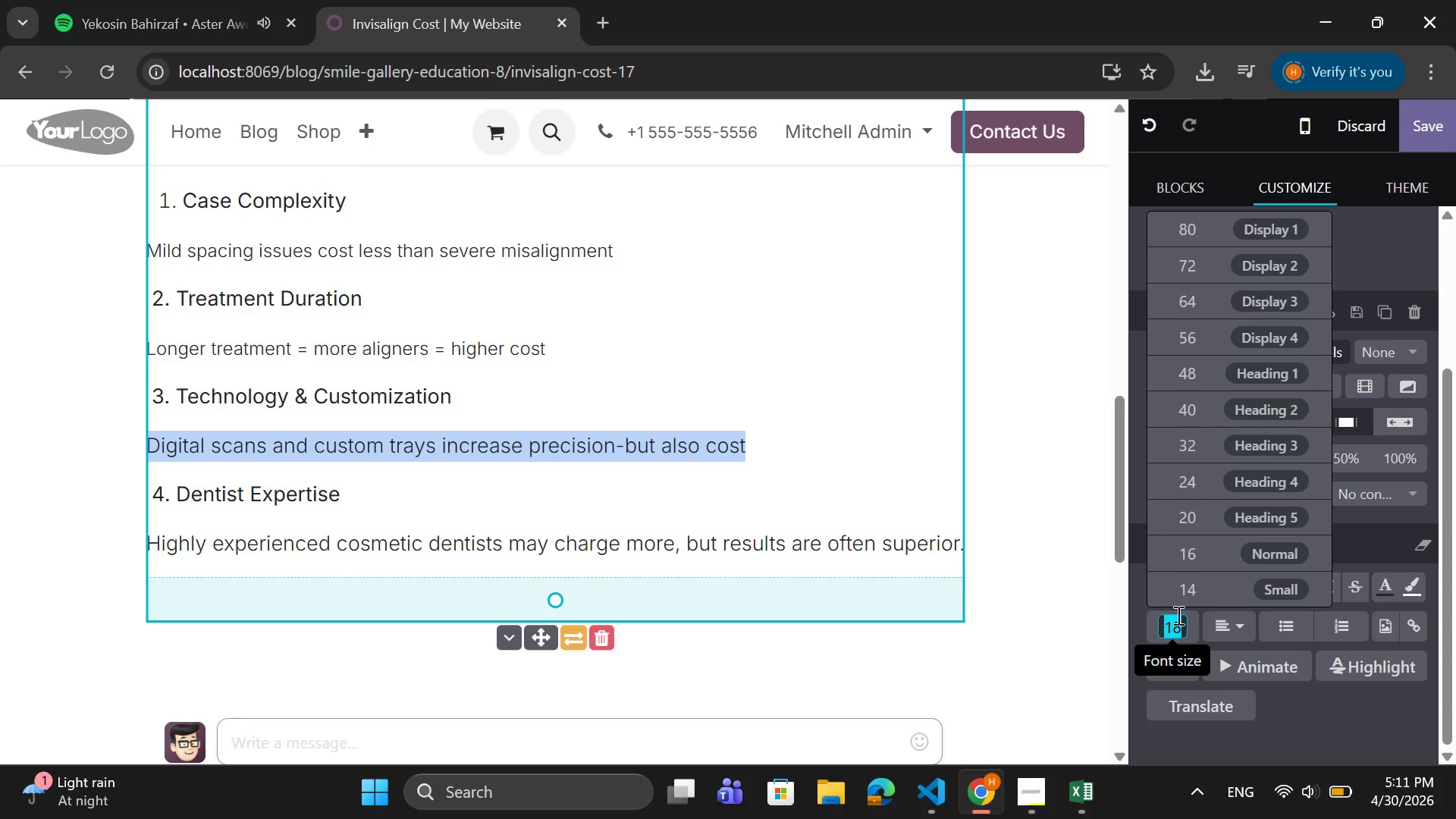 
left_click([1194, 557])
 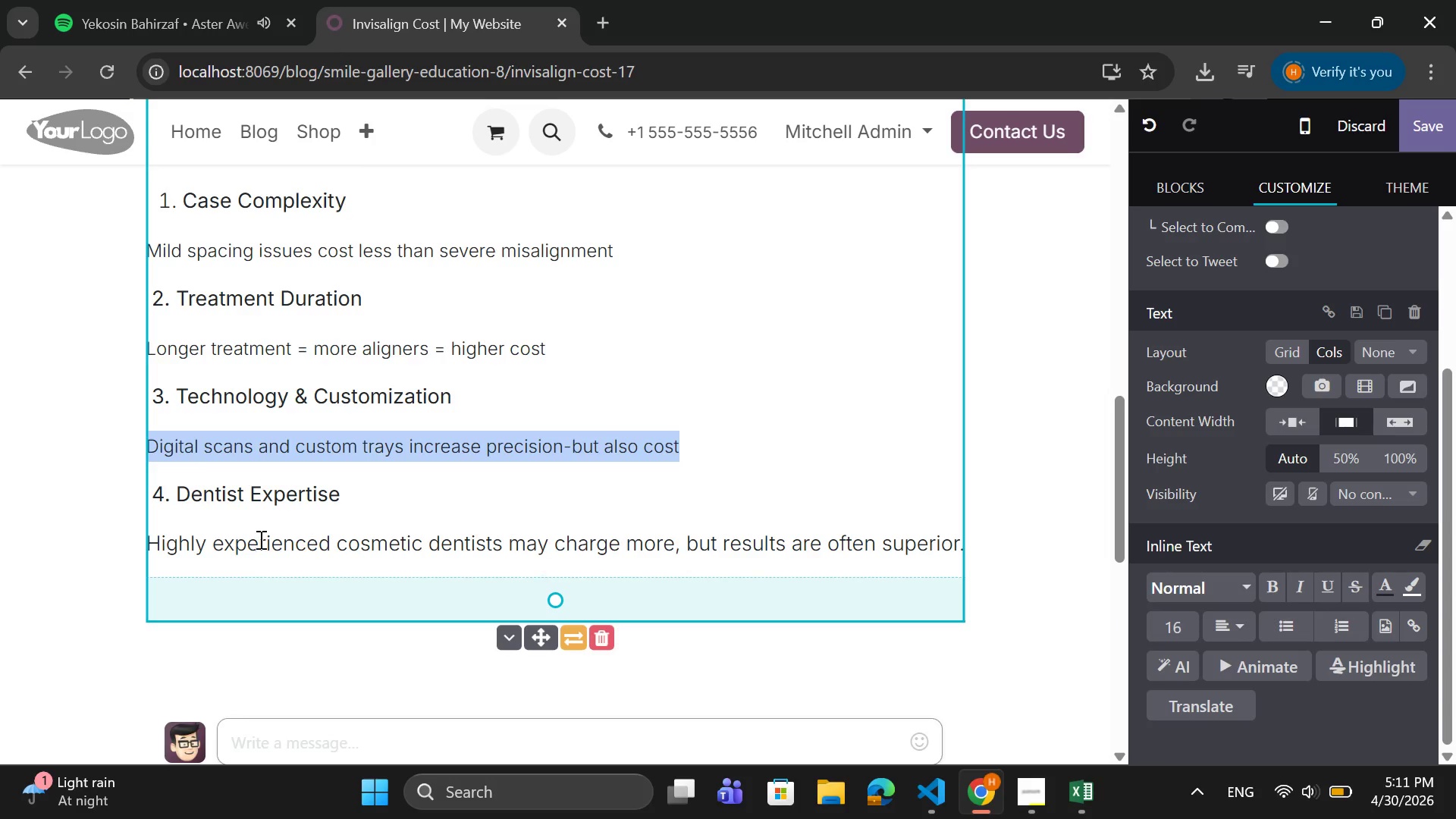 
left_click([174, 541])
 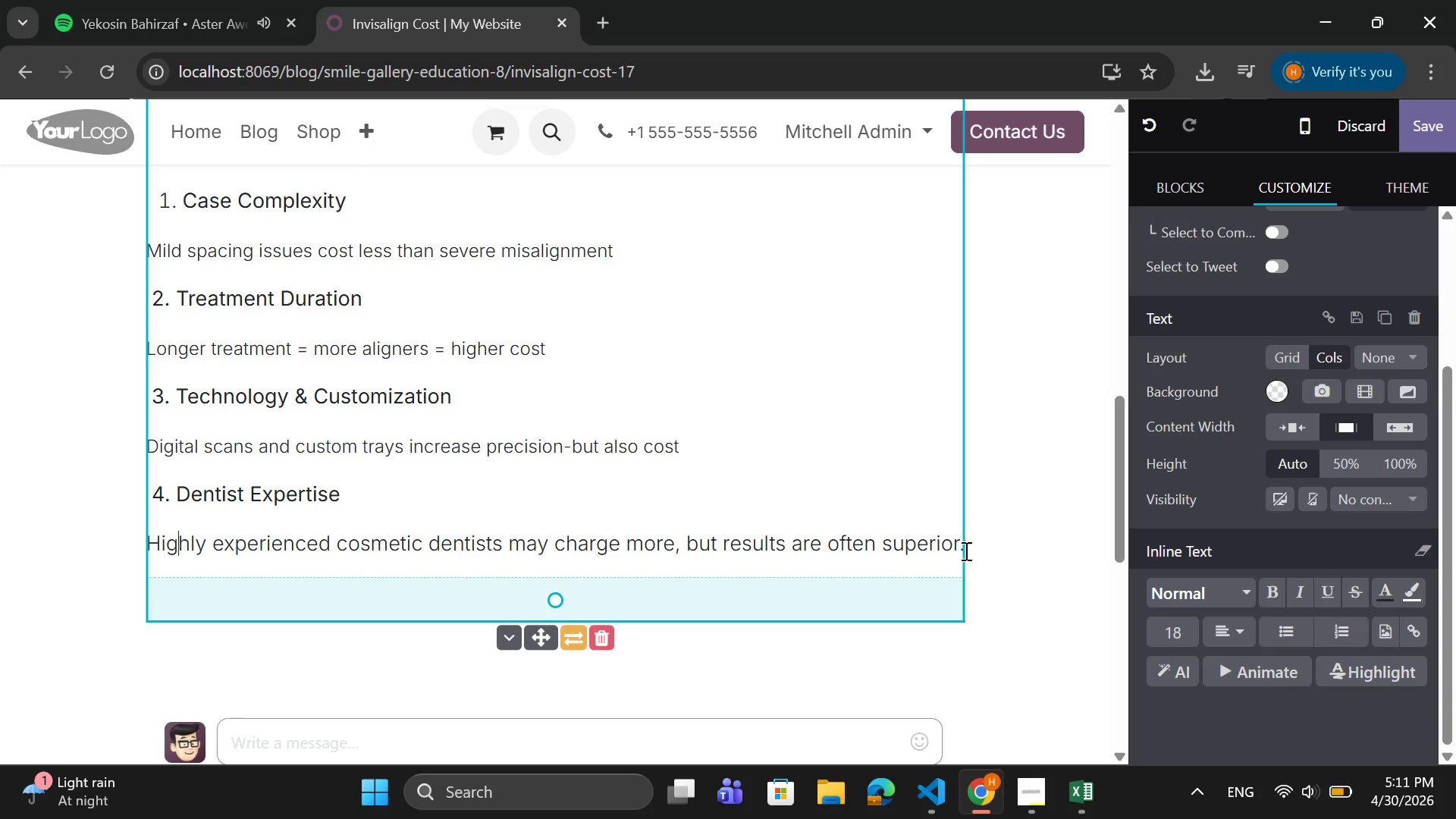 
left_click_drag(start_coordinate=[965, 551], to_coordinate=[922, 555])
 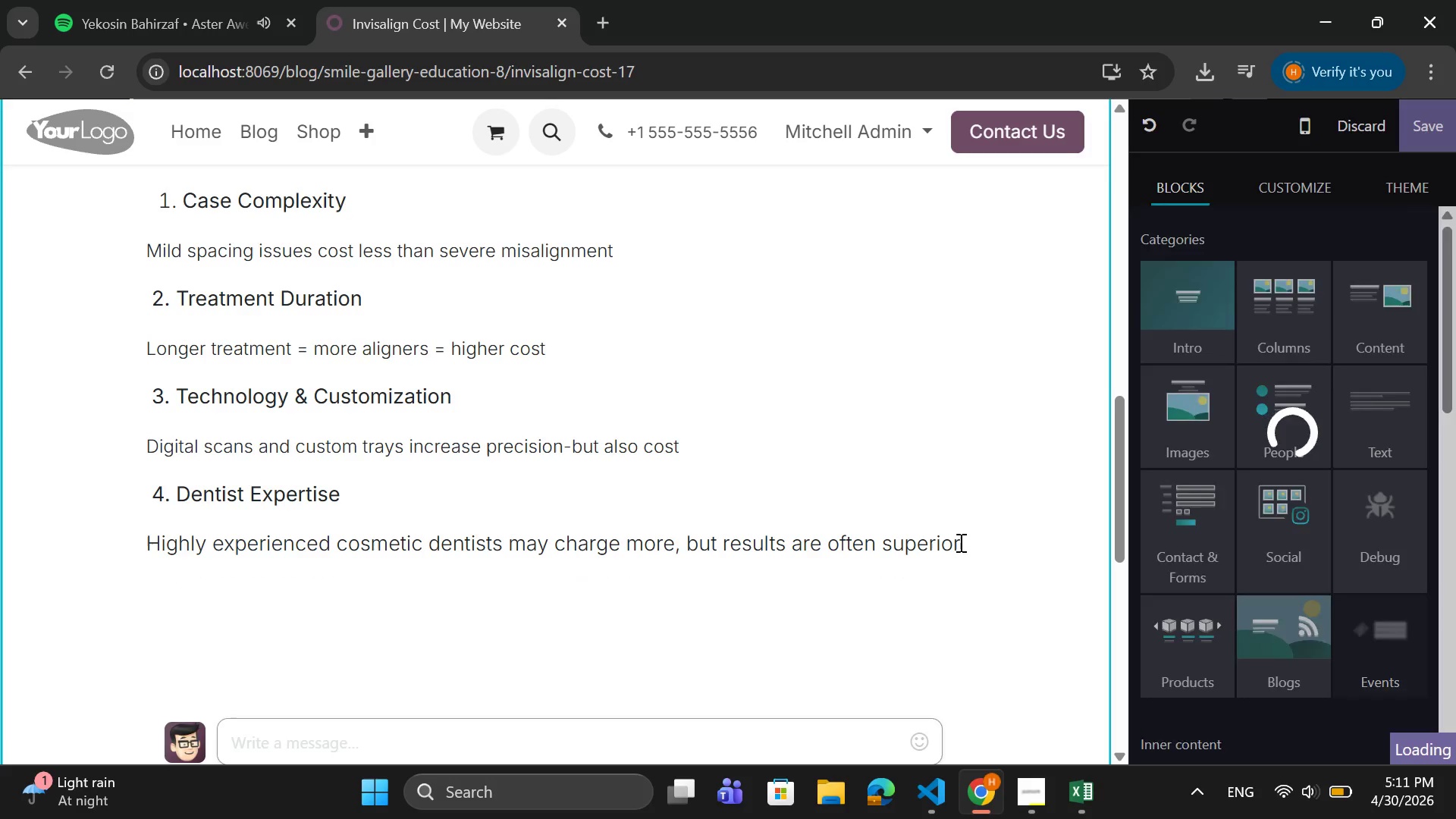 
left_click([959, 542])
 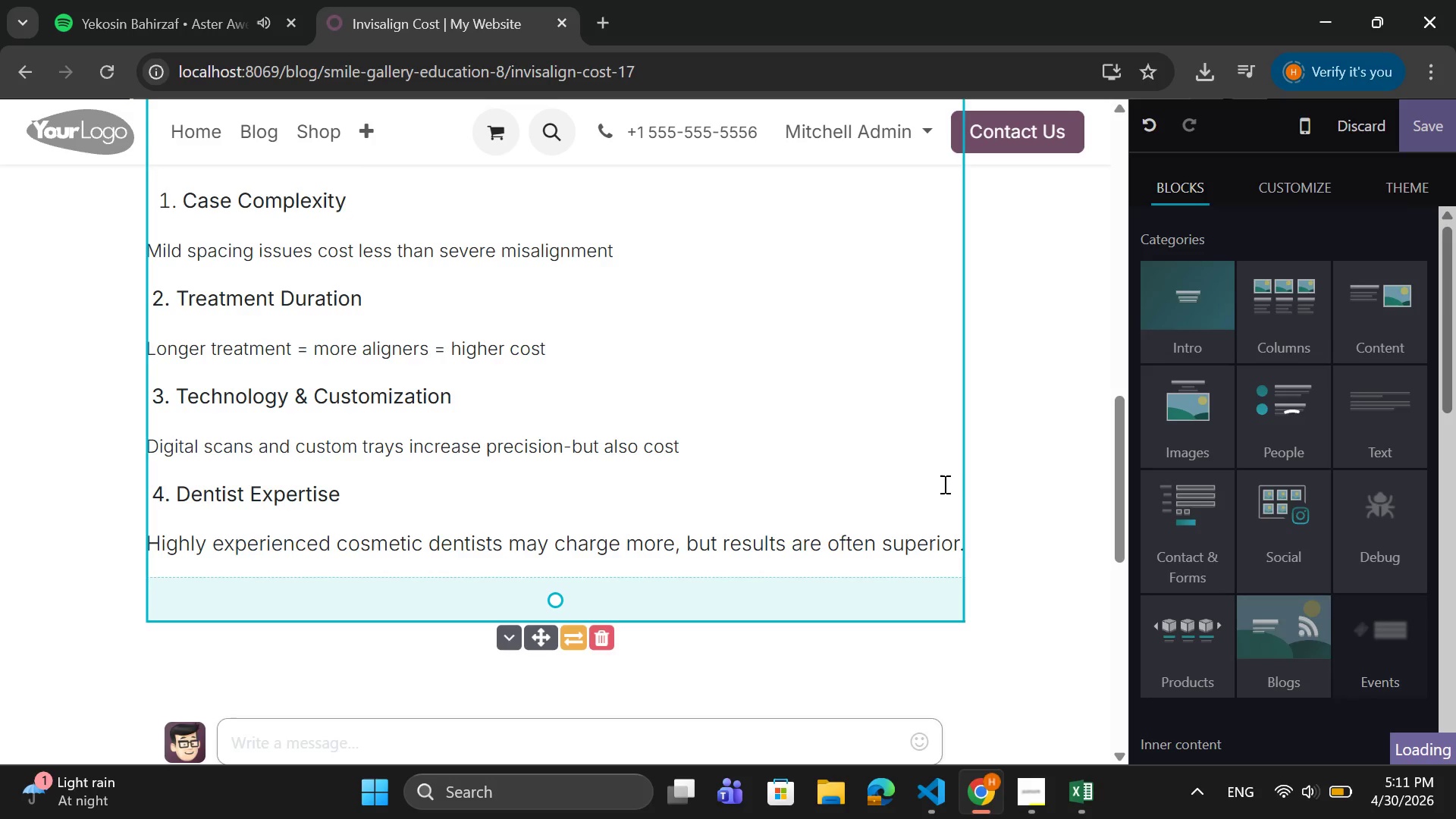 
key(ArrowRight)
 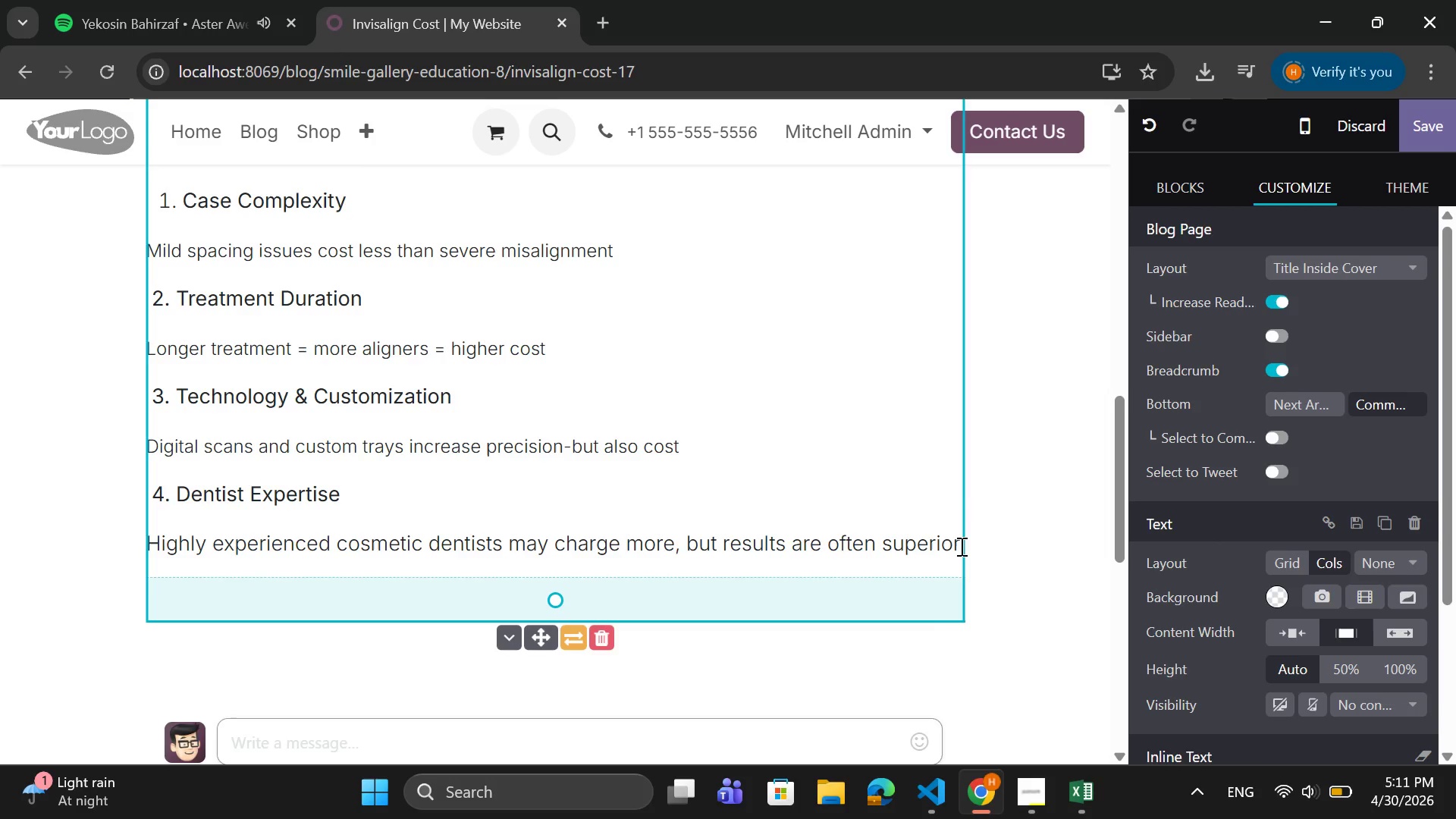 
left_click_drag(start_coordinate=[965, 546], to_coordinate=[150, 540])
 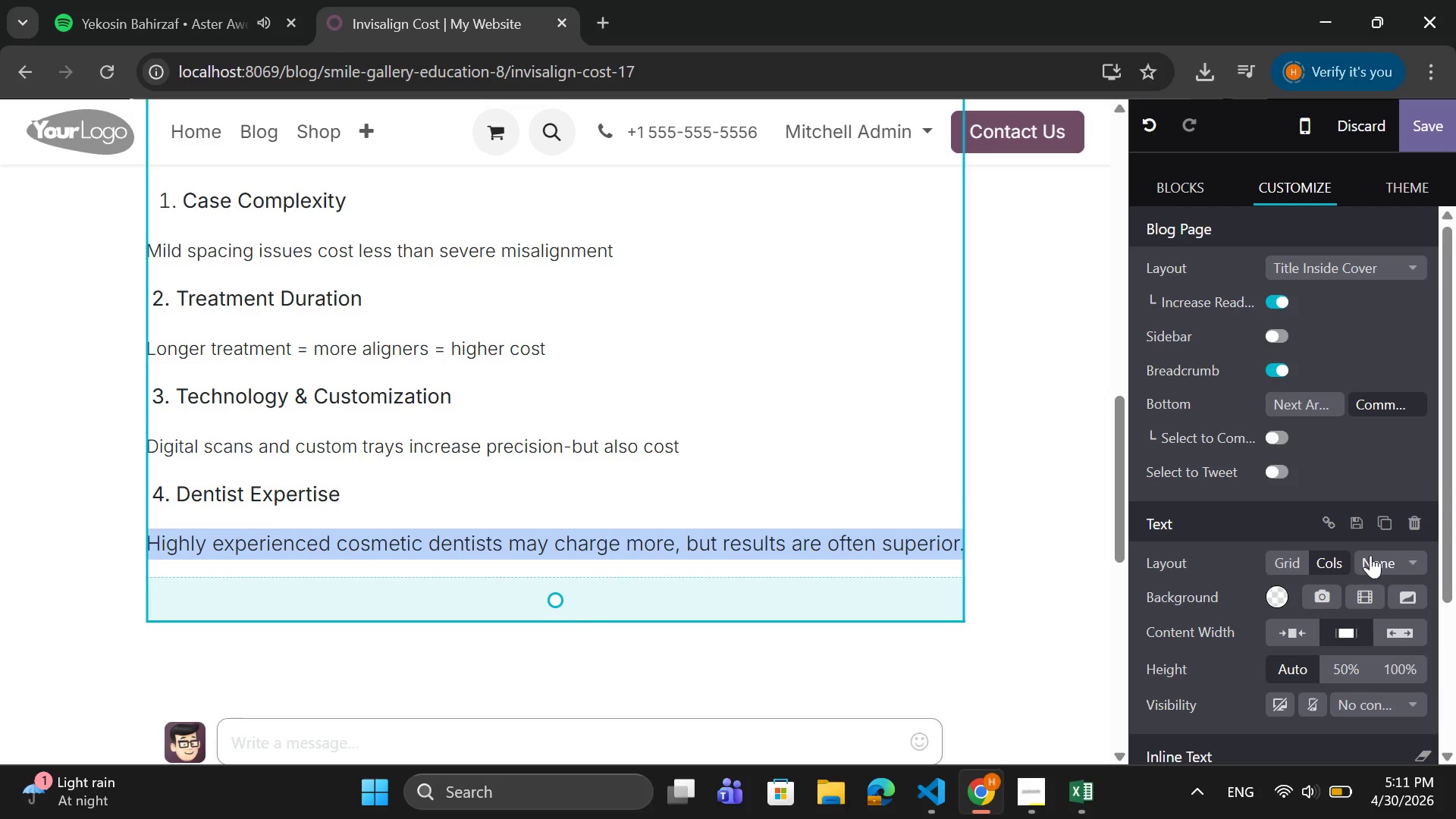 
scroll: coordinate [1371, 554], scroll_direction: down, amount: 7.0
 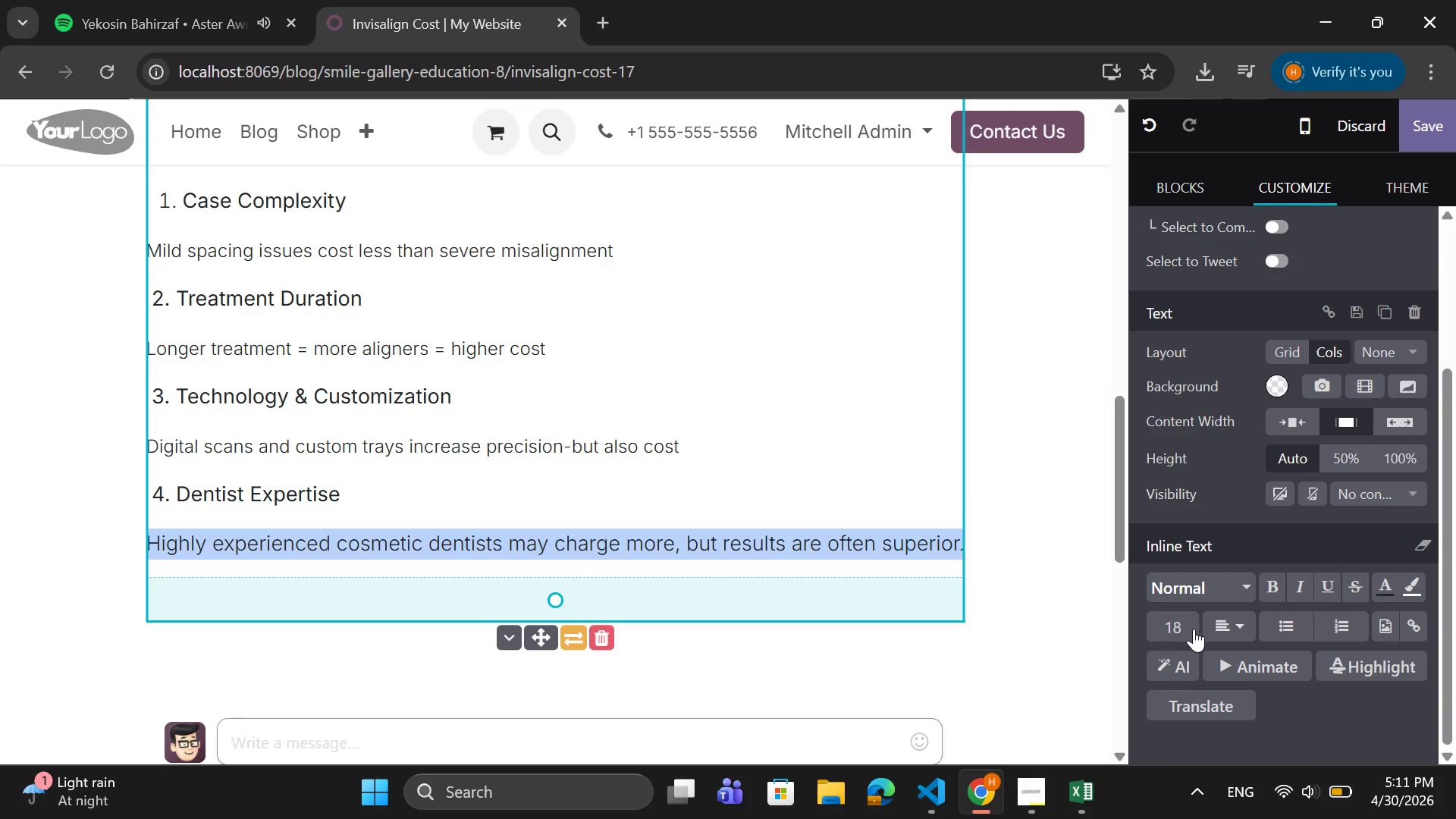 
left_click([1192, 629])
 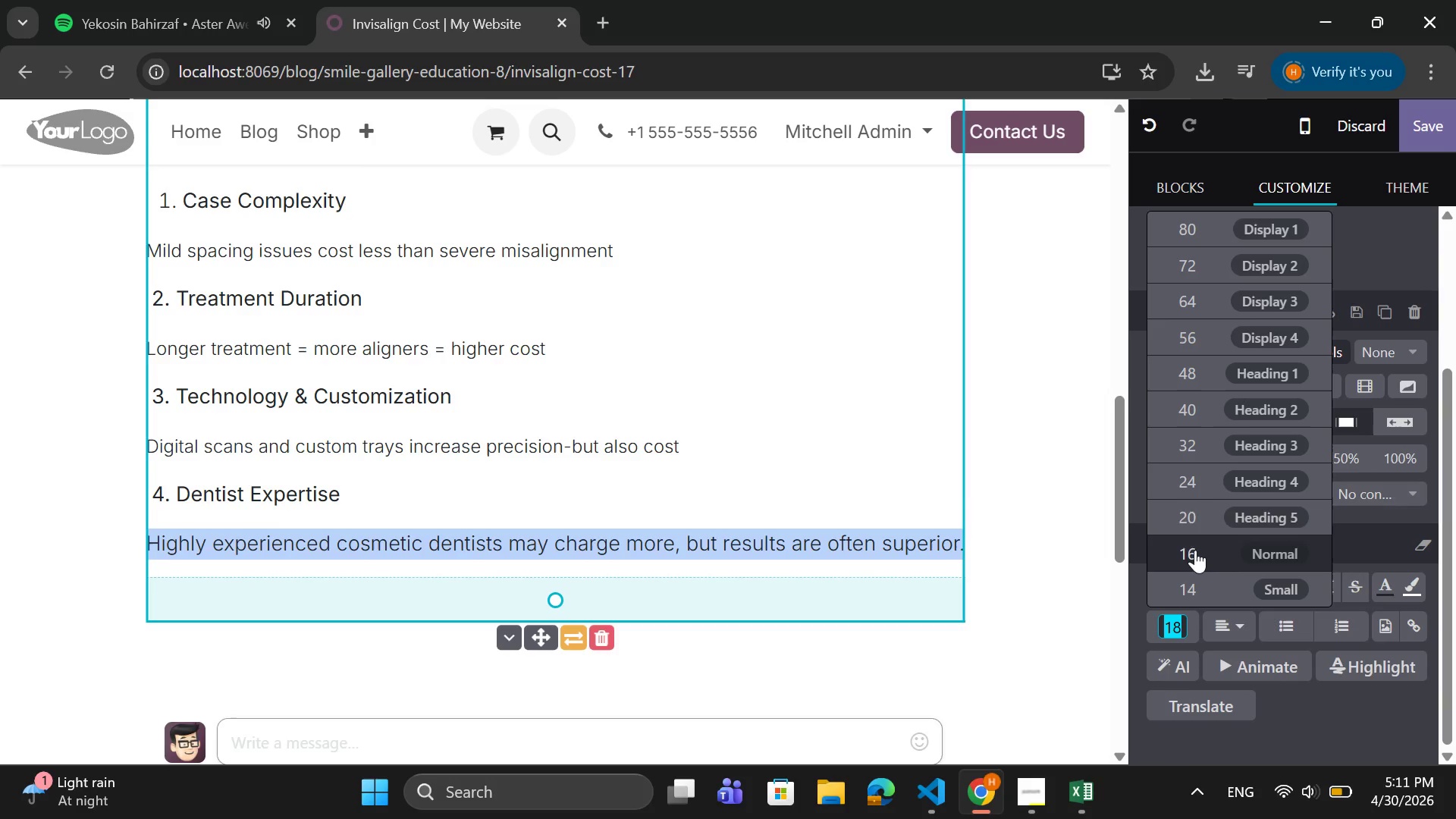 
left_click([1197, 534])
 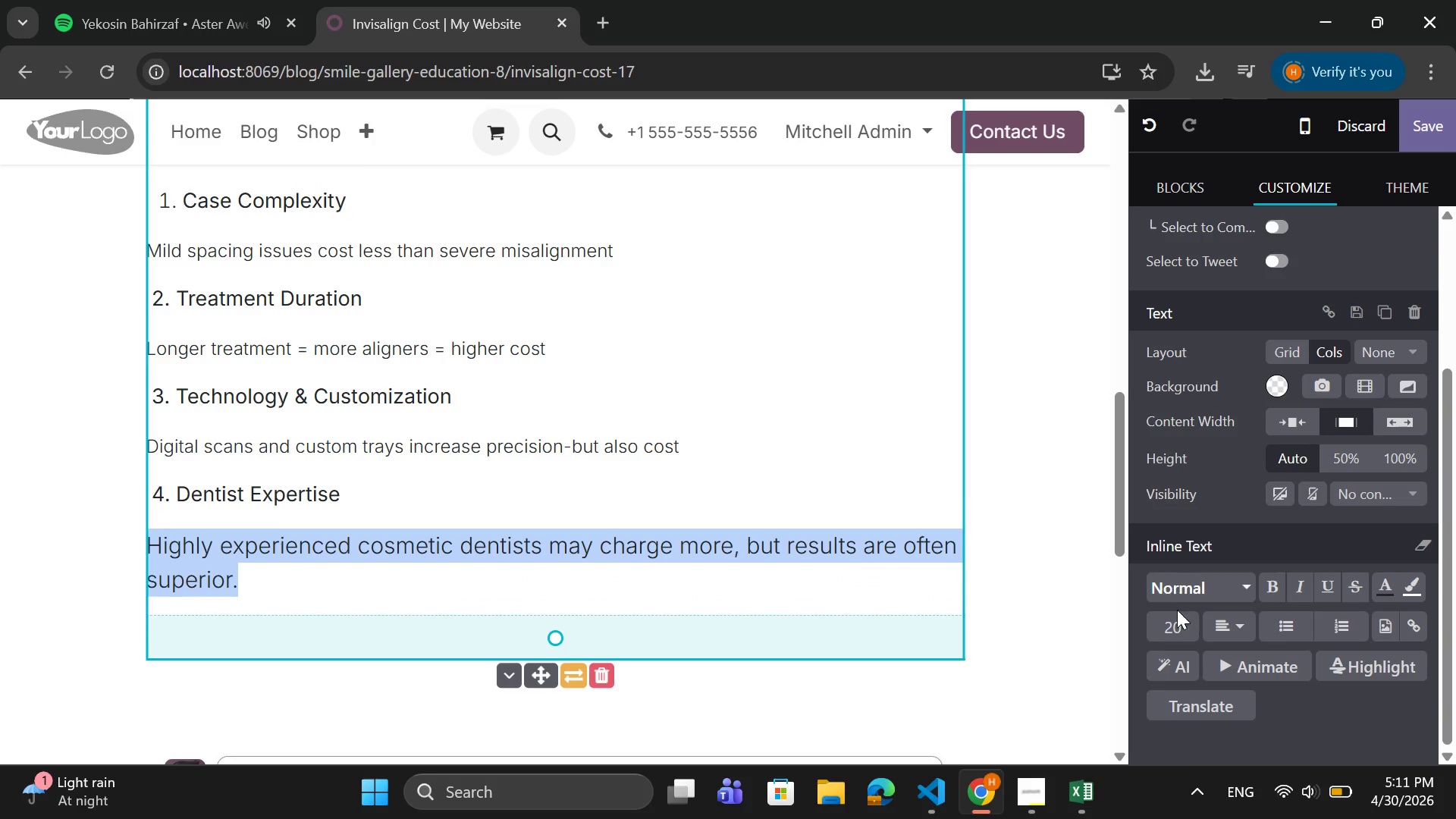 
left_click([1177, 635])
 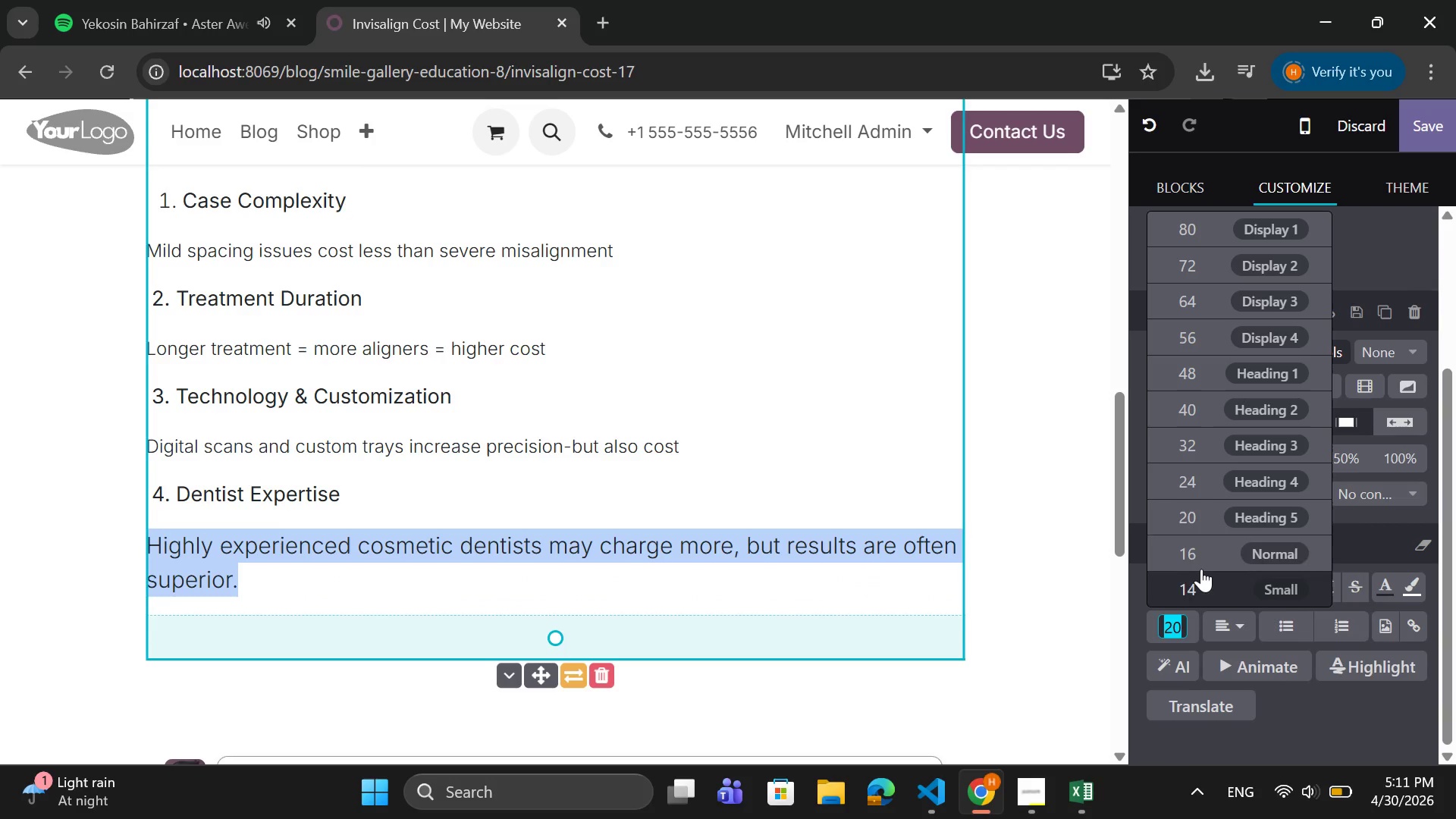 
left_click([1203, 557])
 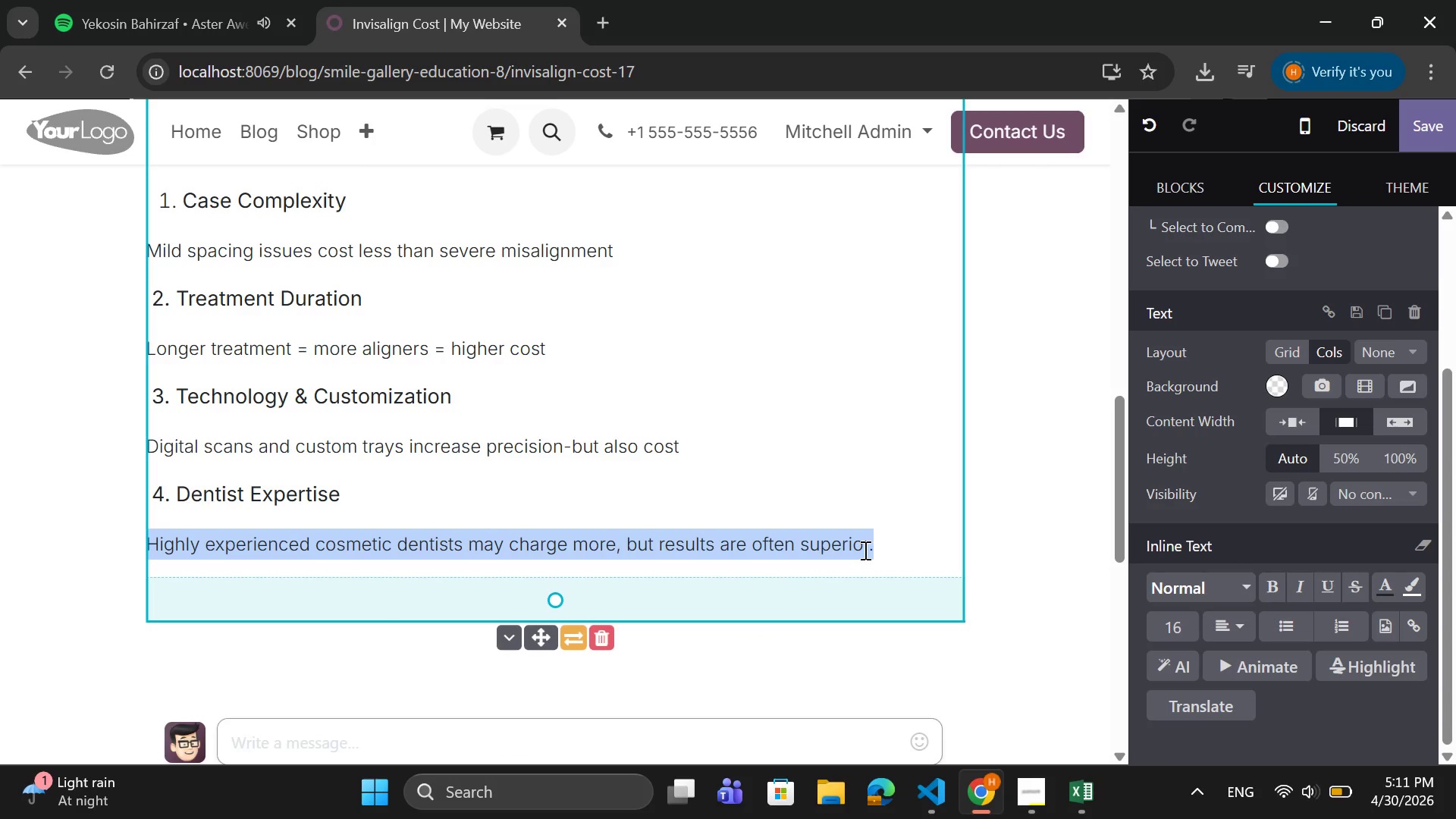 
key(Enter)
 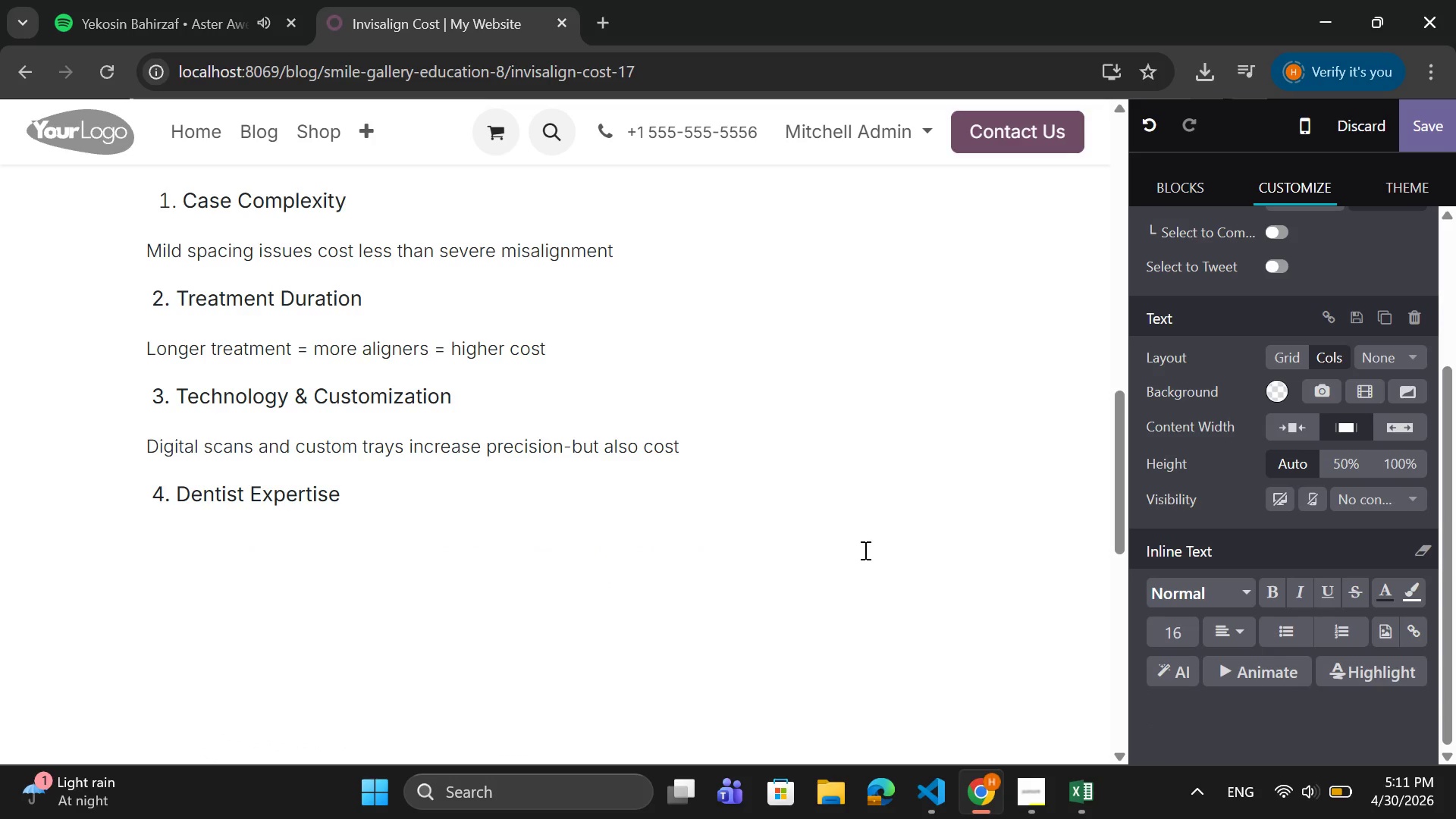 
key(Control+Z)
 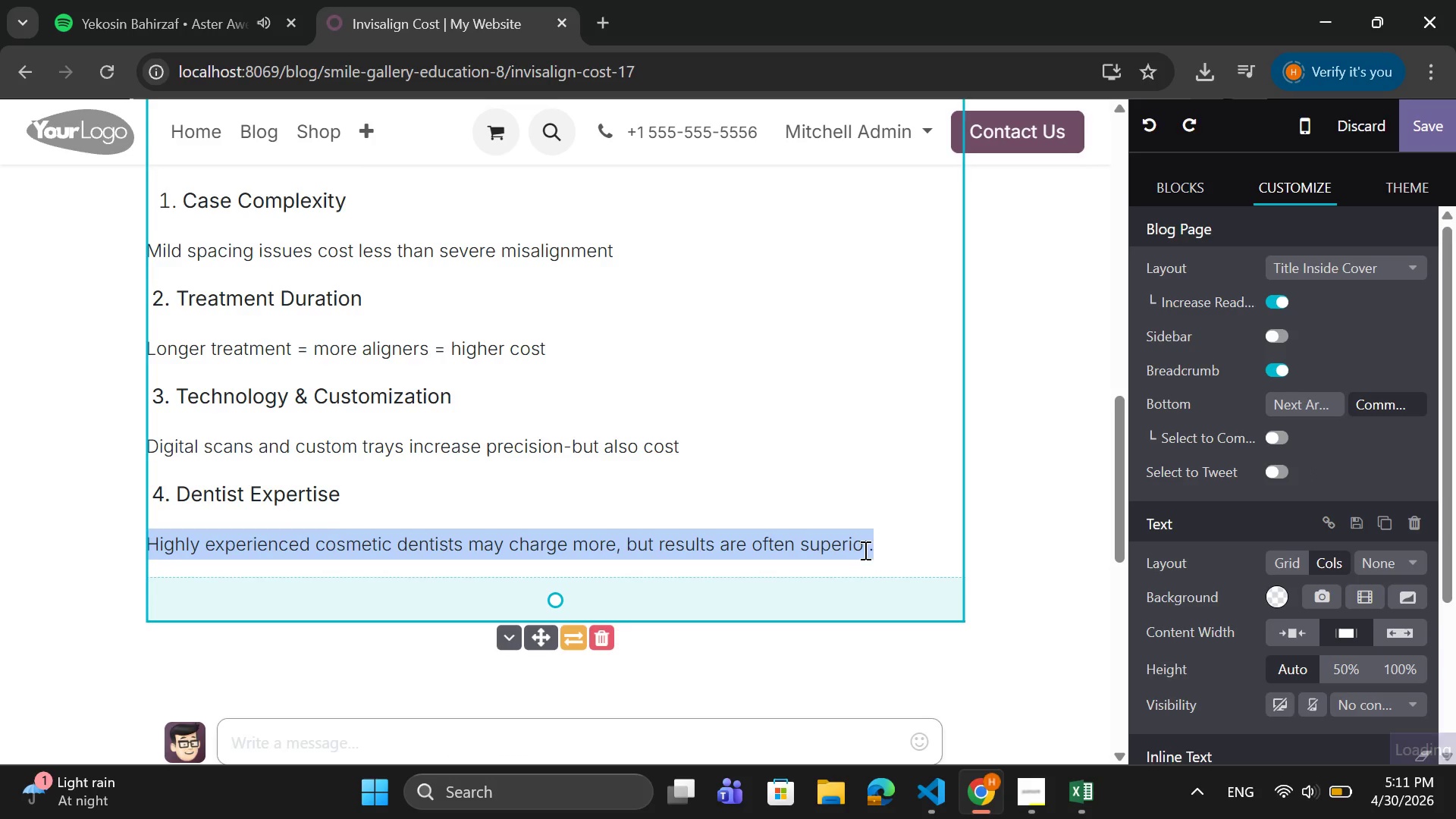 
left_click([903, 537])
 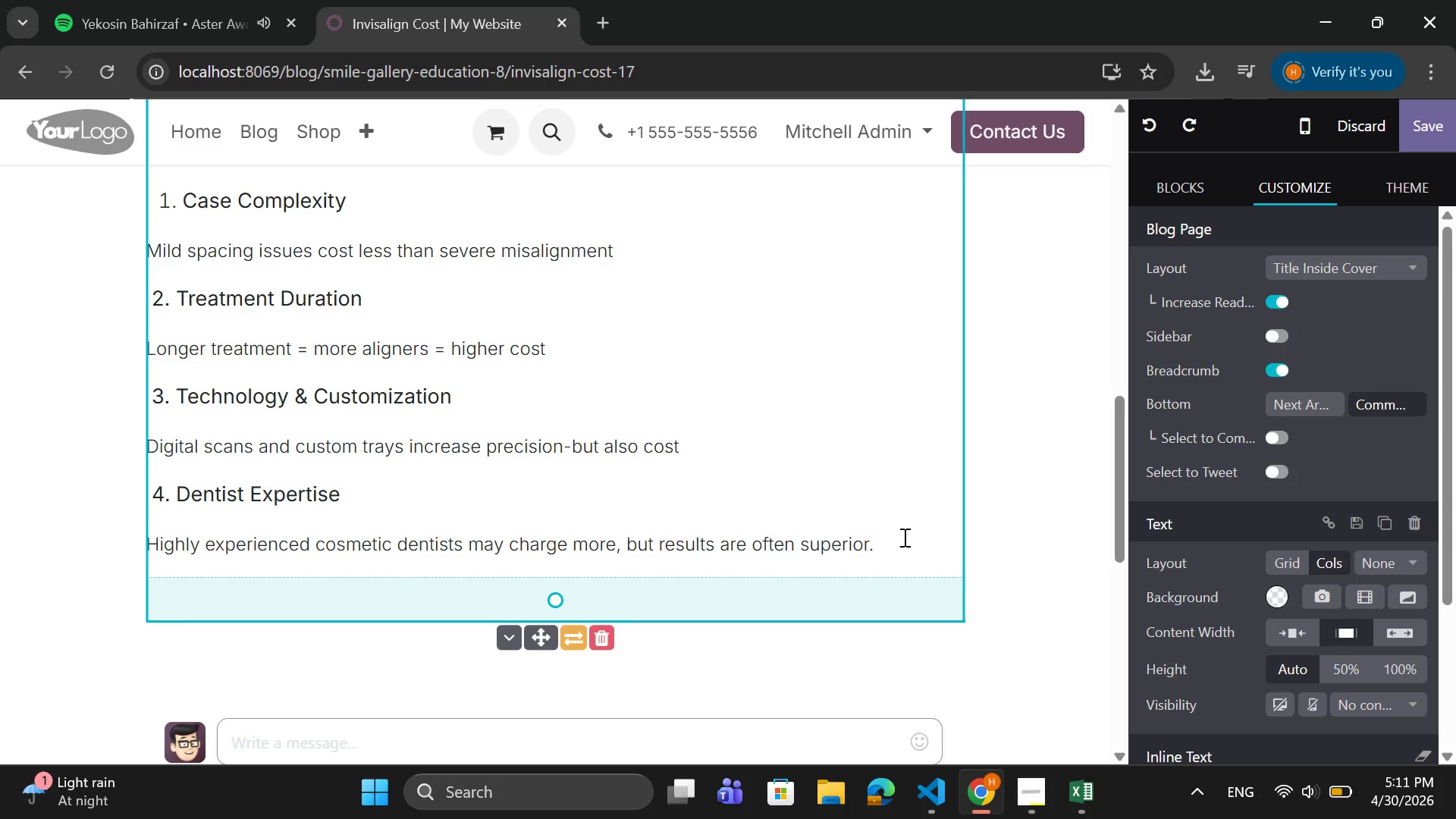 
key(Enter)
 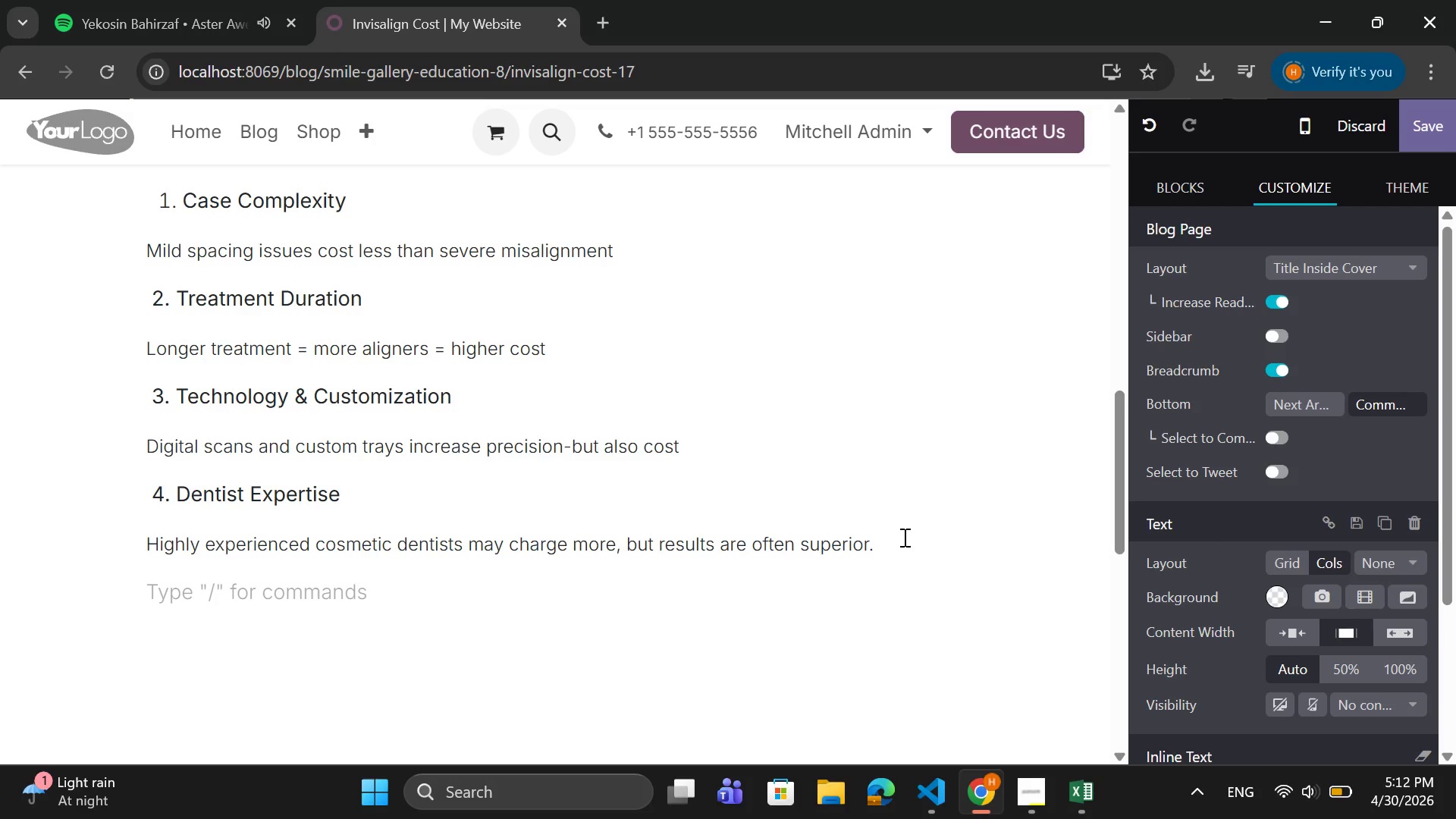 
wait(10.86)
 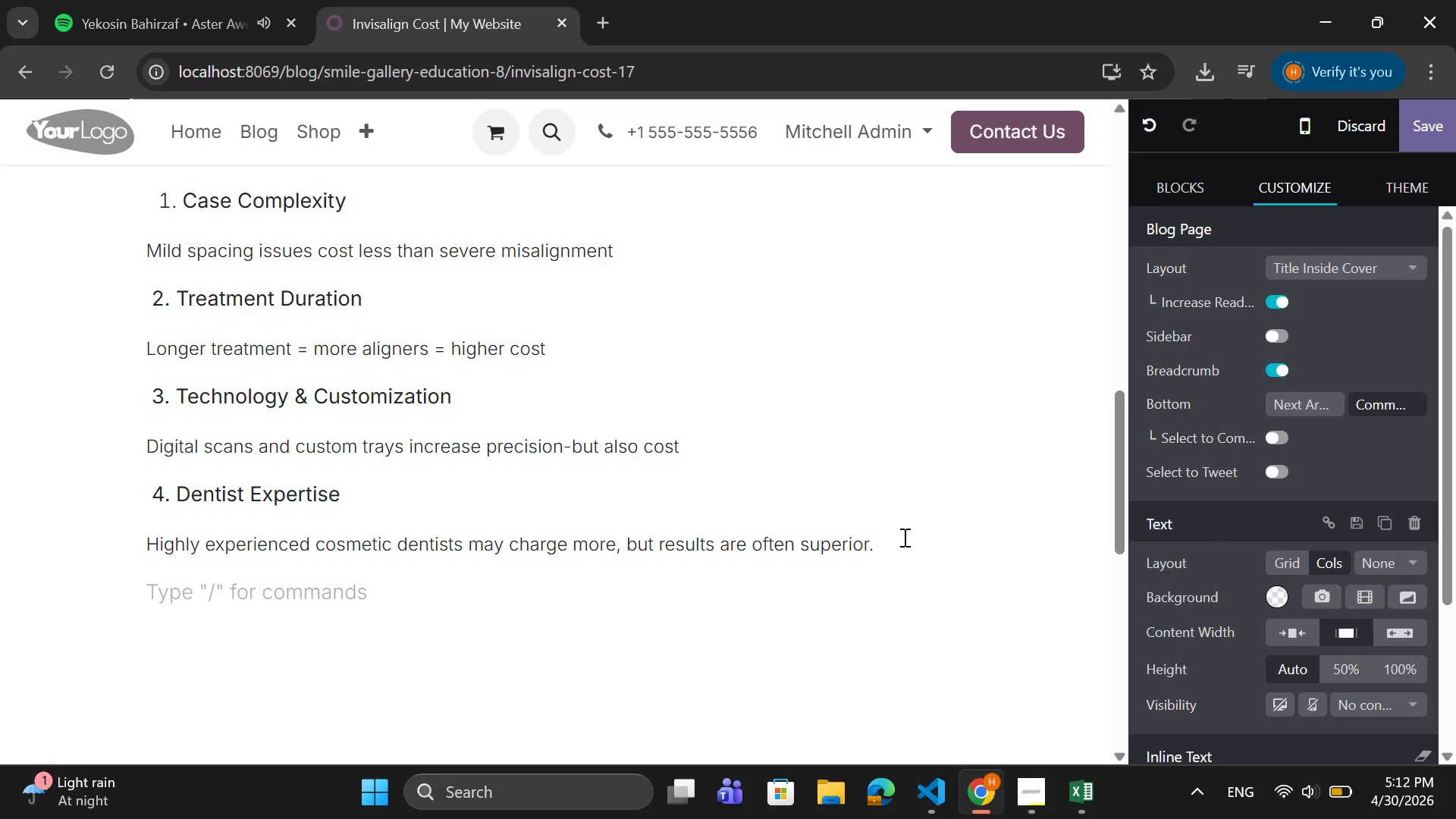 
left_click([162, 582])
 